 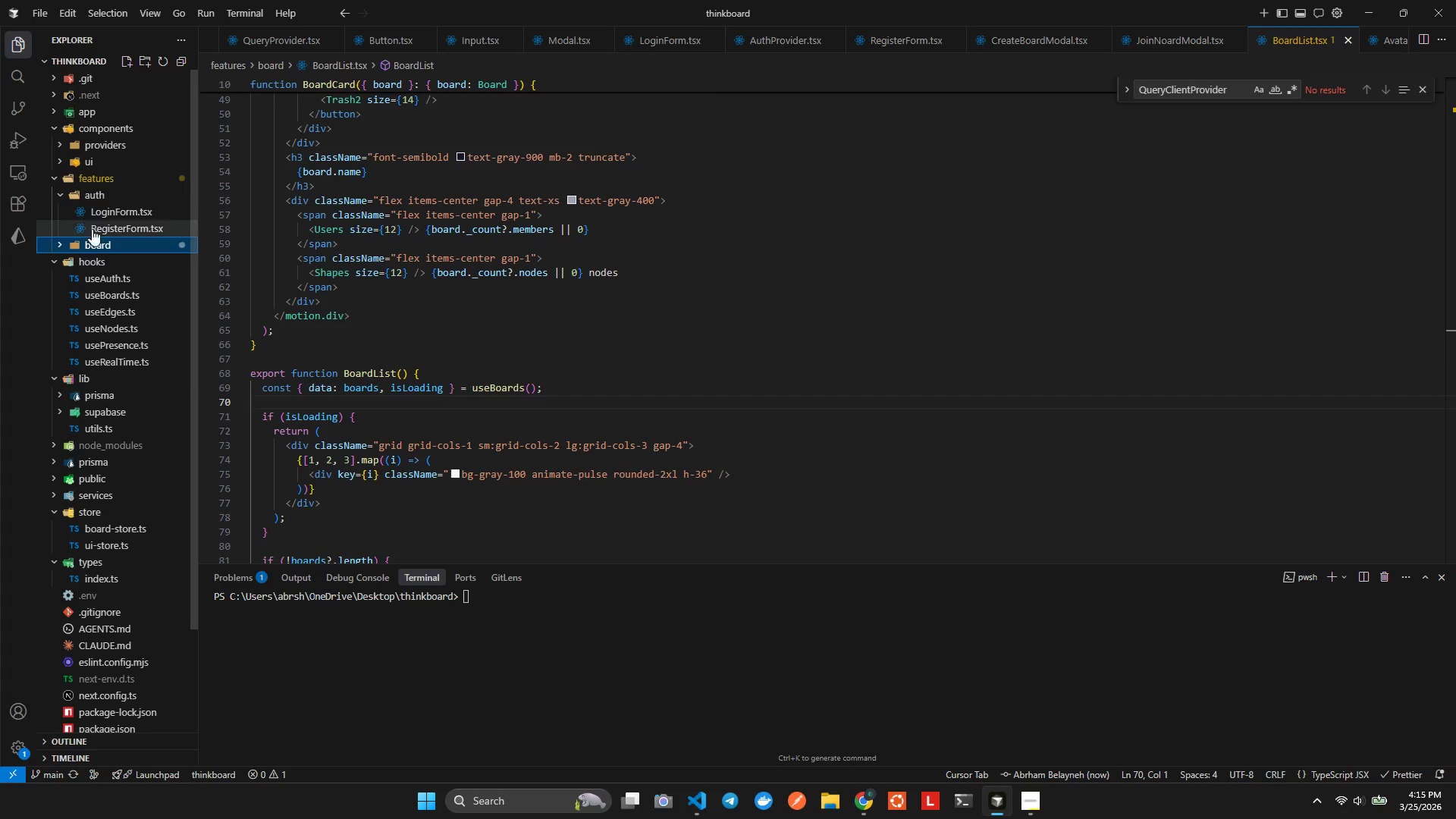 
left_click([93, 194])
 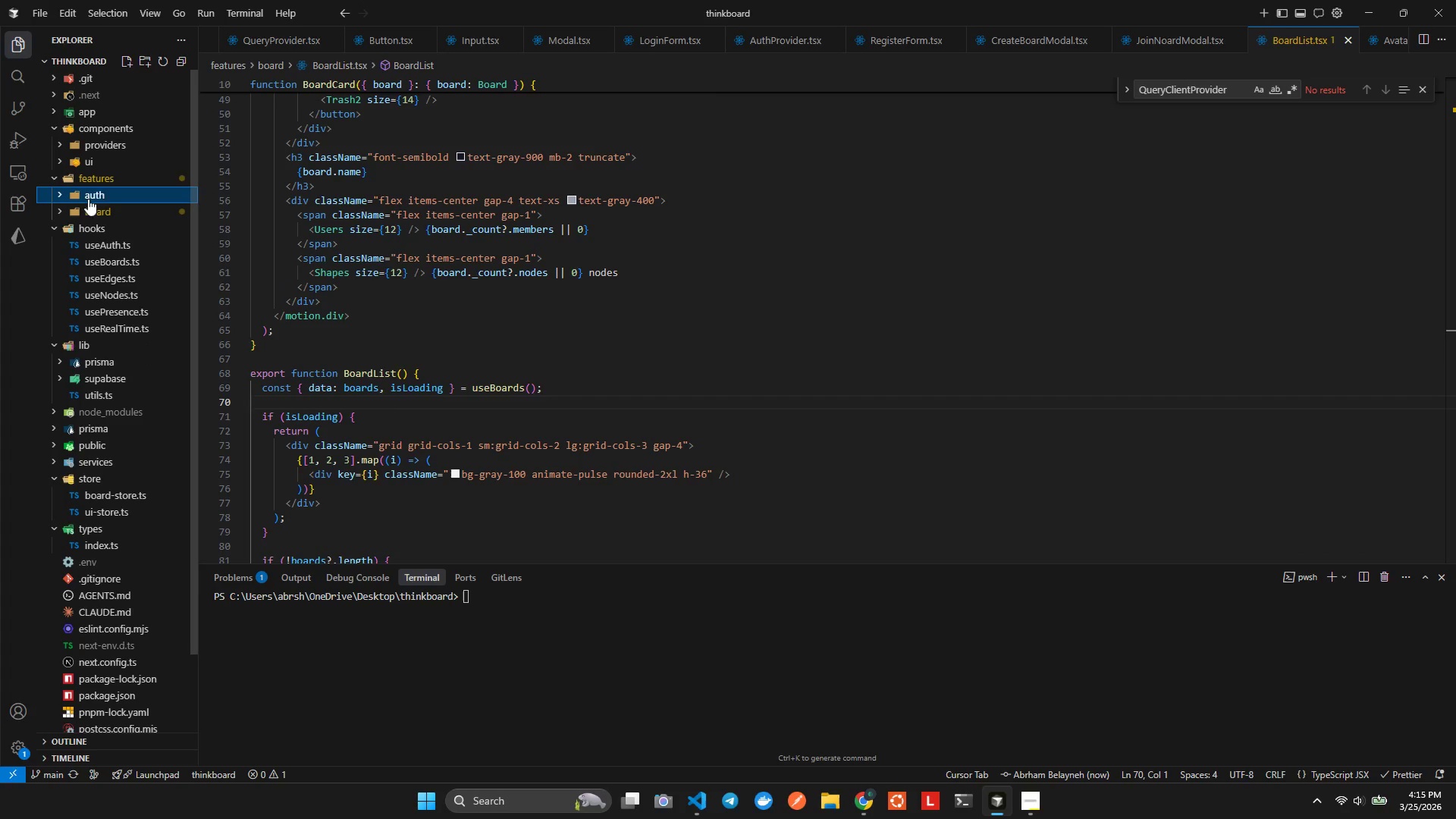 
right_click([93, 179])
 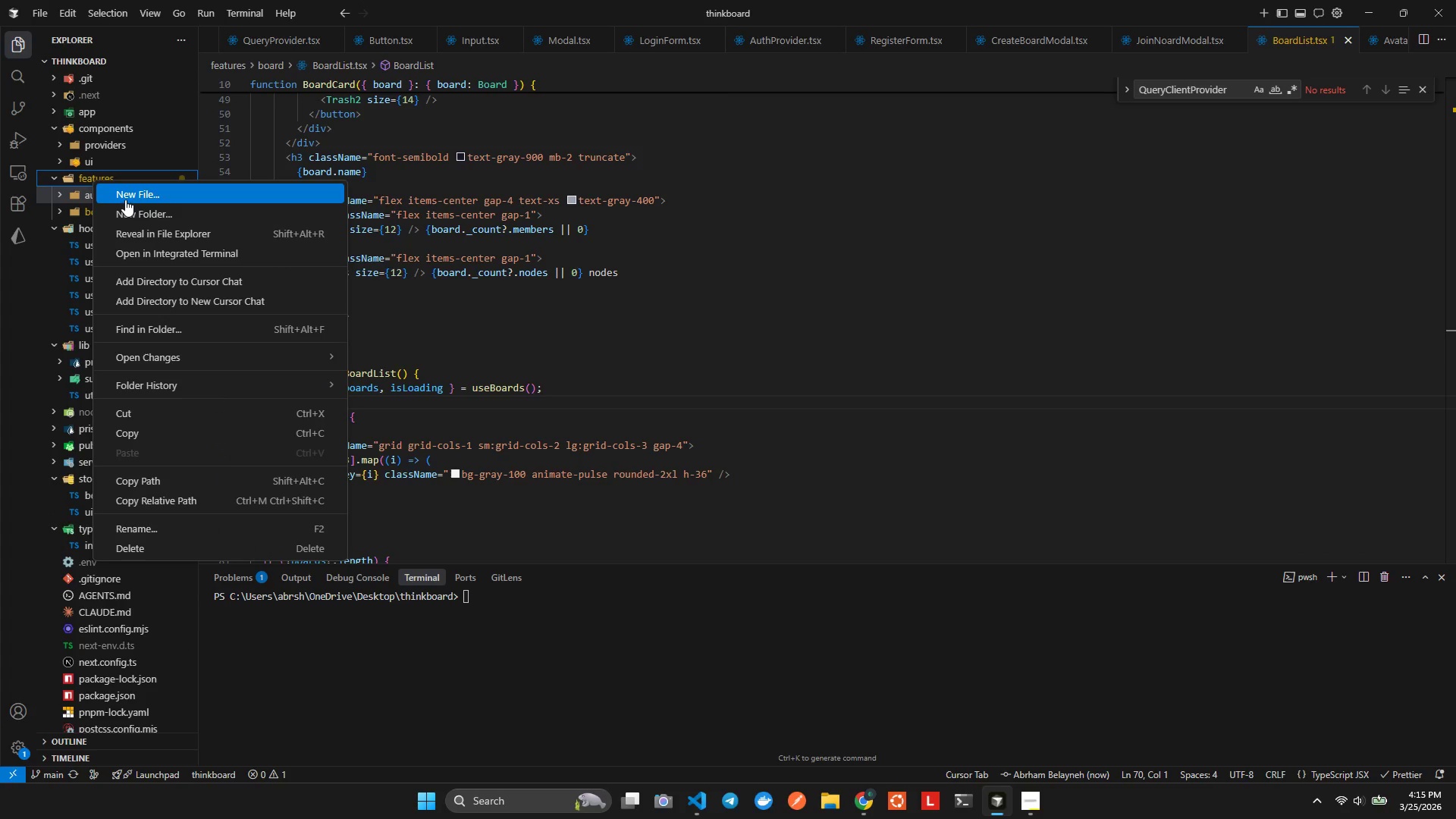 
left_click([125, 196])
 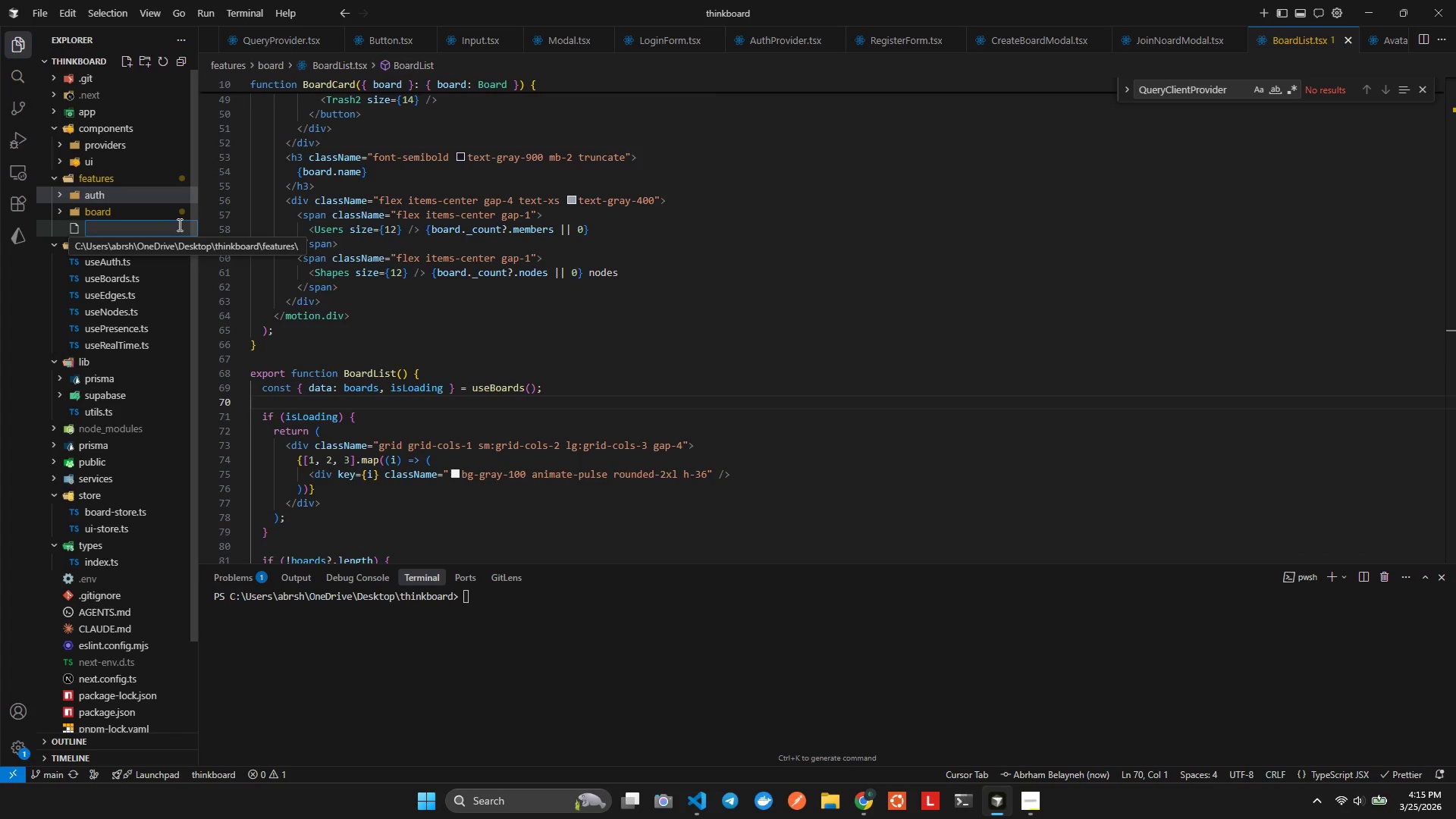 
hold_key(key=N, duration=0.38)
 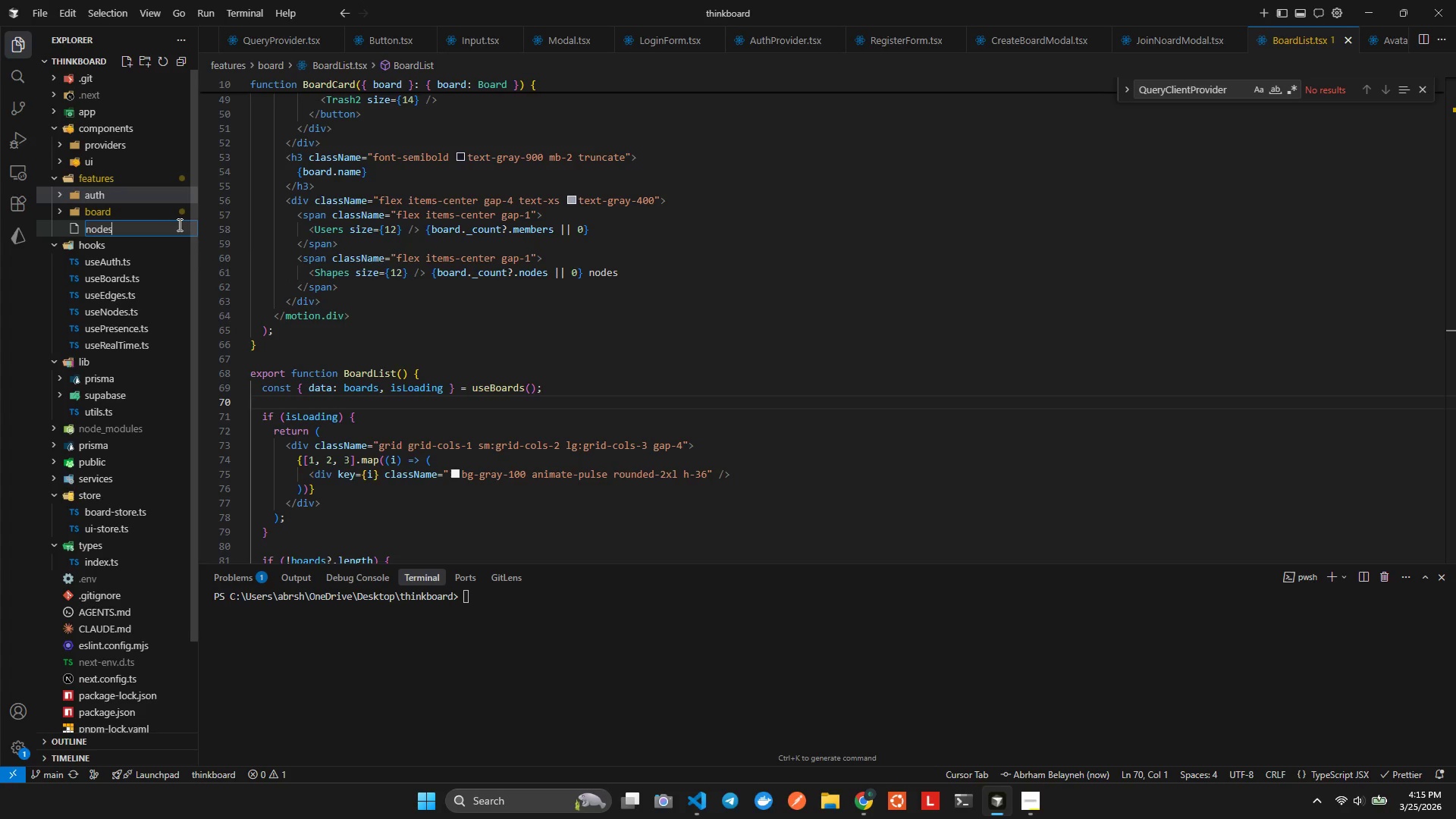 
type(odes/customNodes.tsx)
 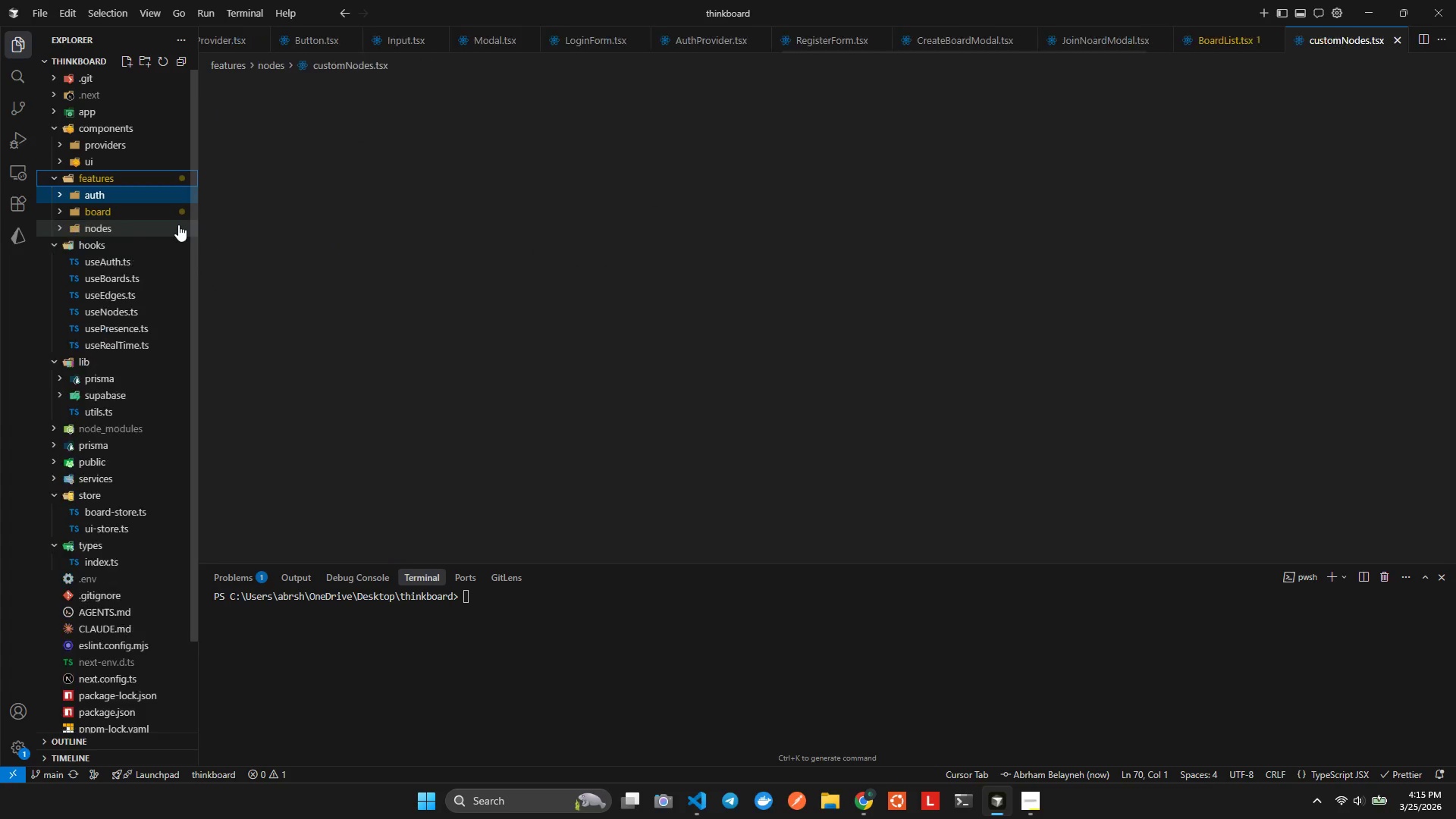 
 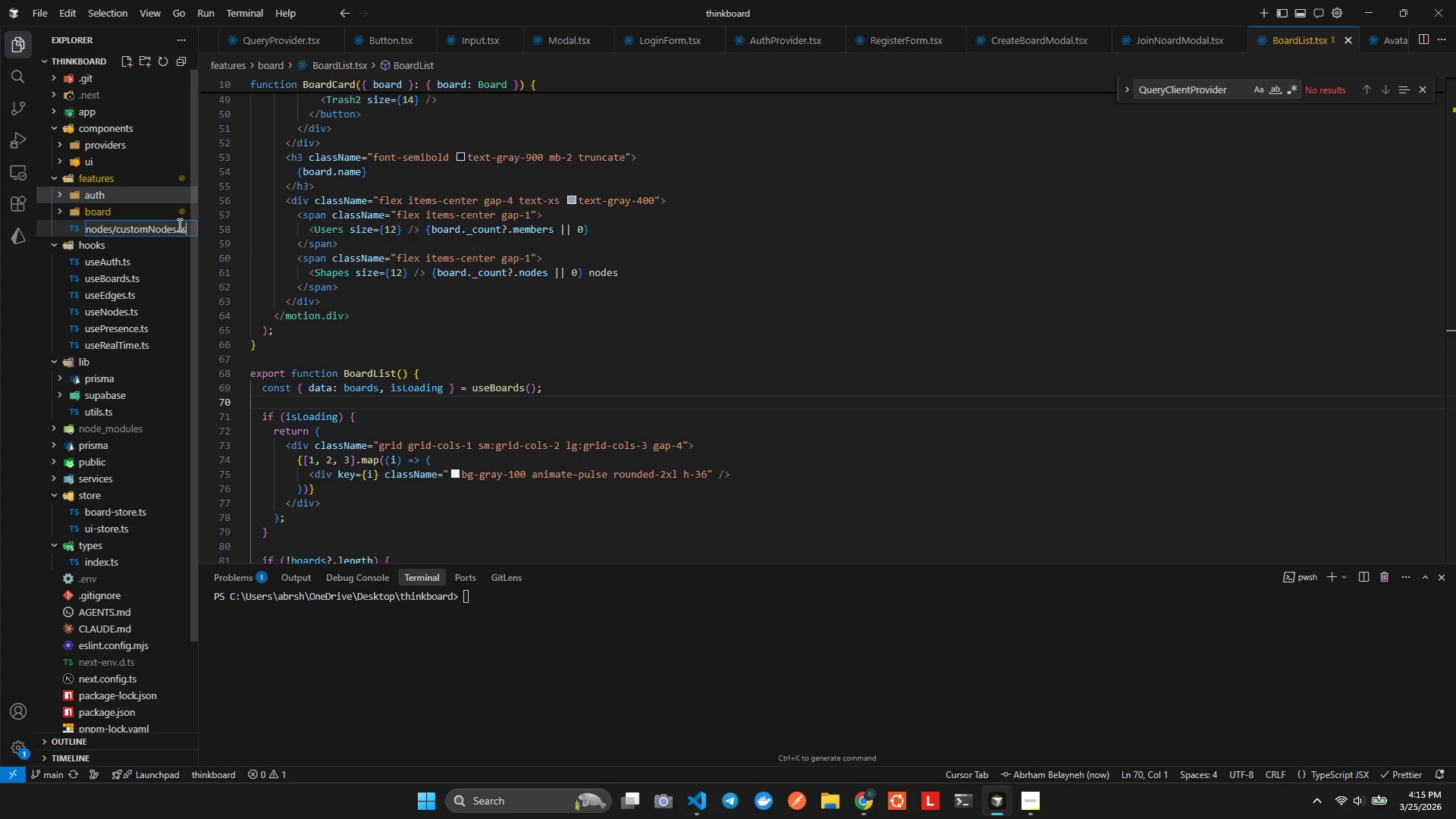 
key(Enter)
 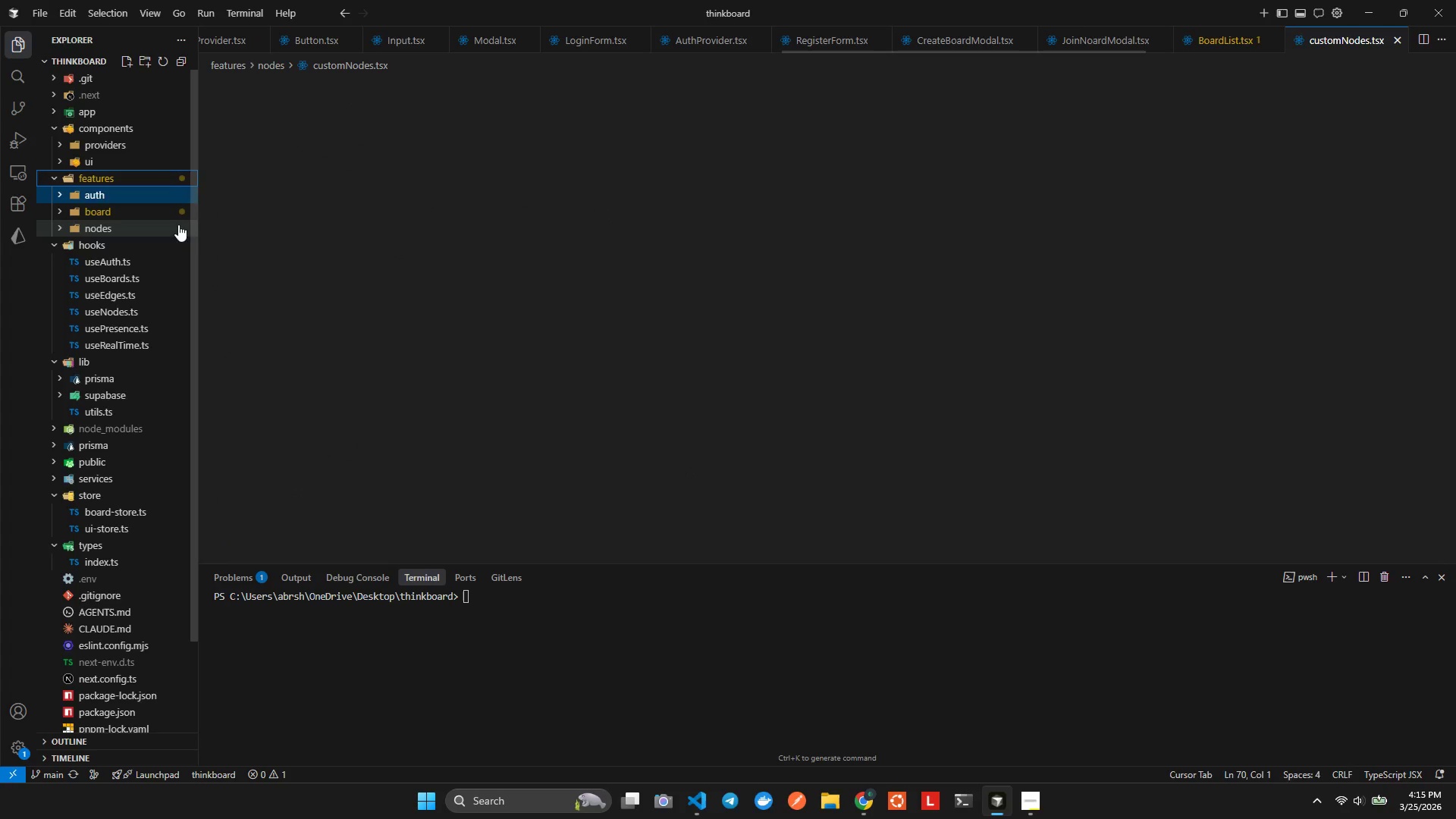 
left_click([428, 284])
 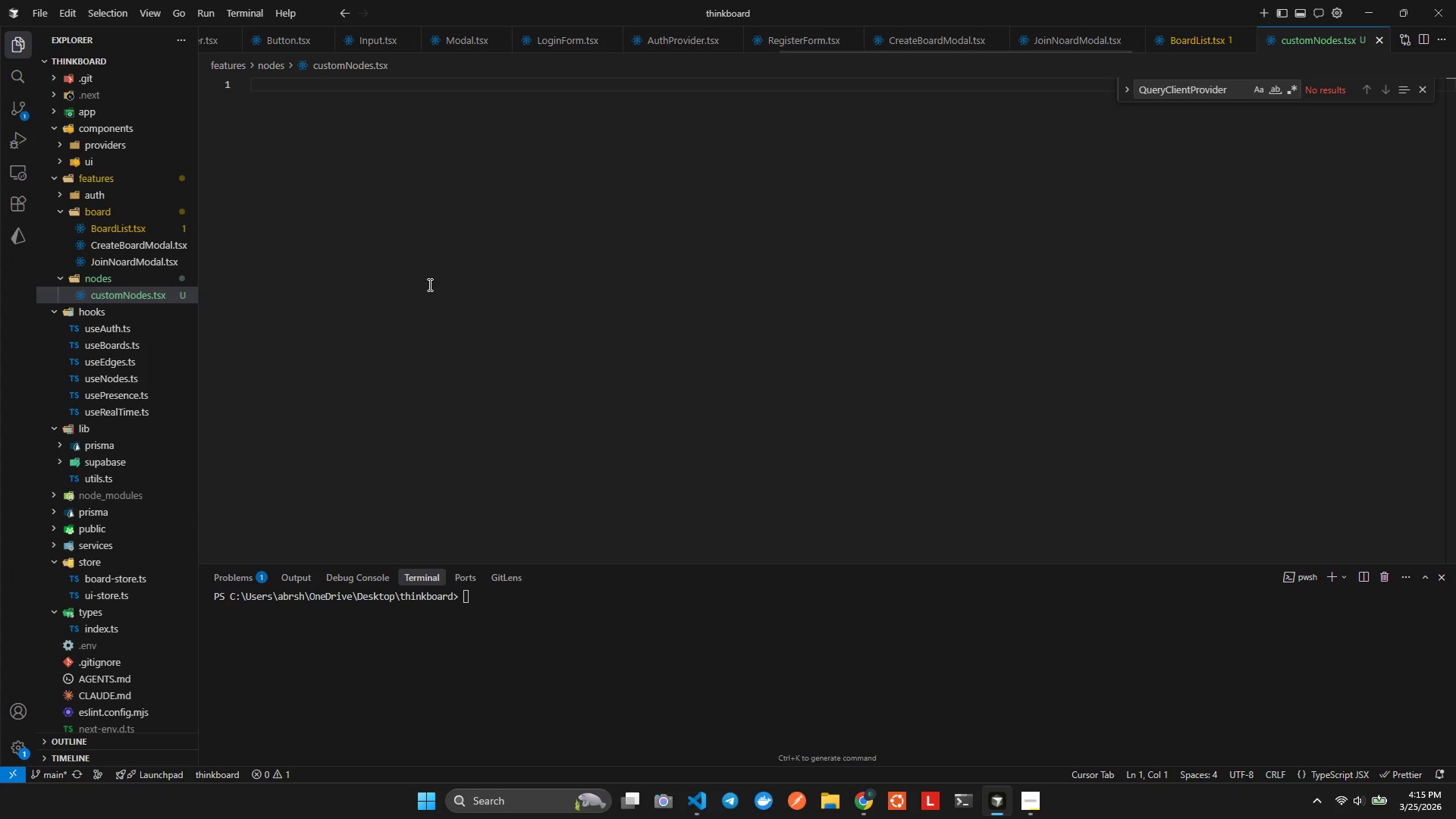 
left_click([456, 299])
 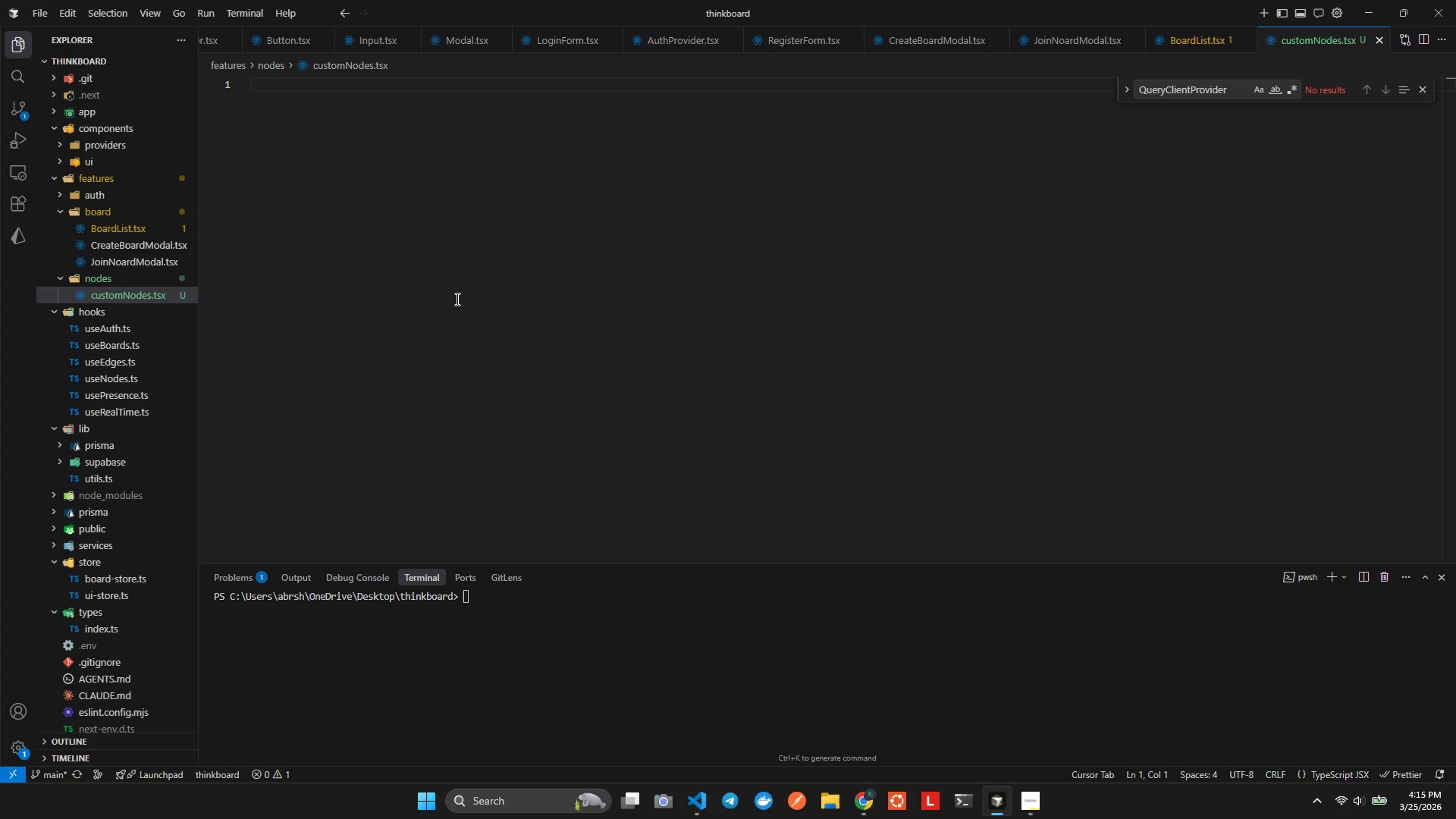 
key(Quote)
 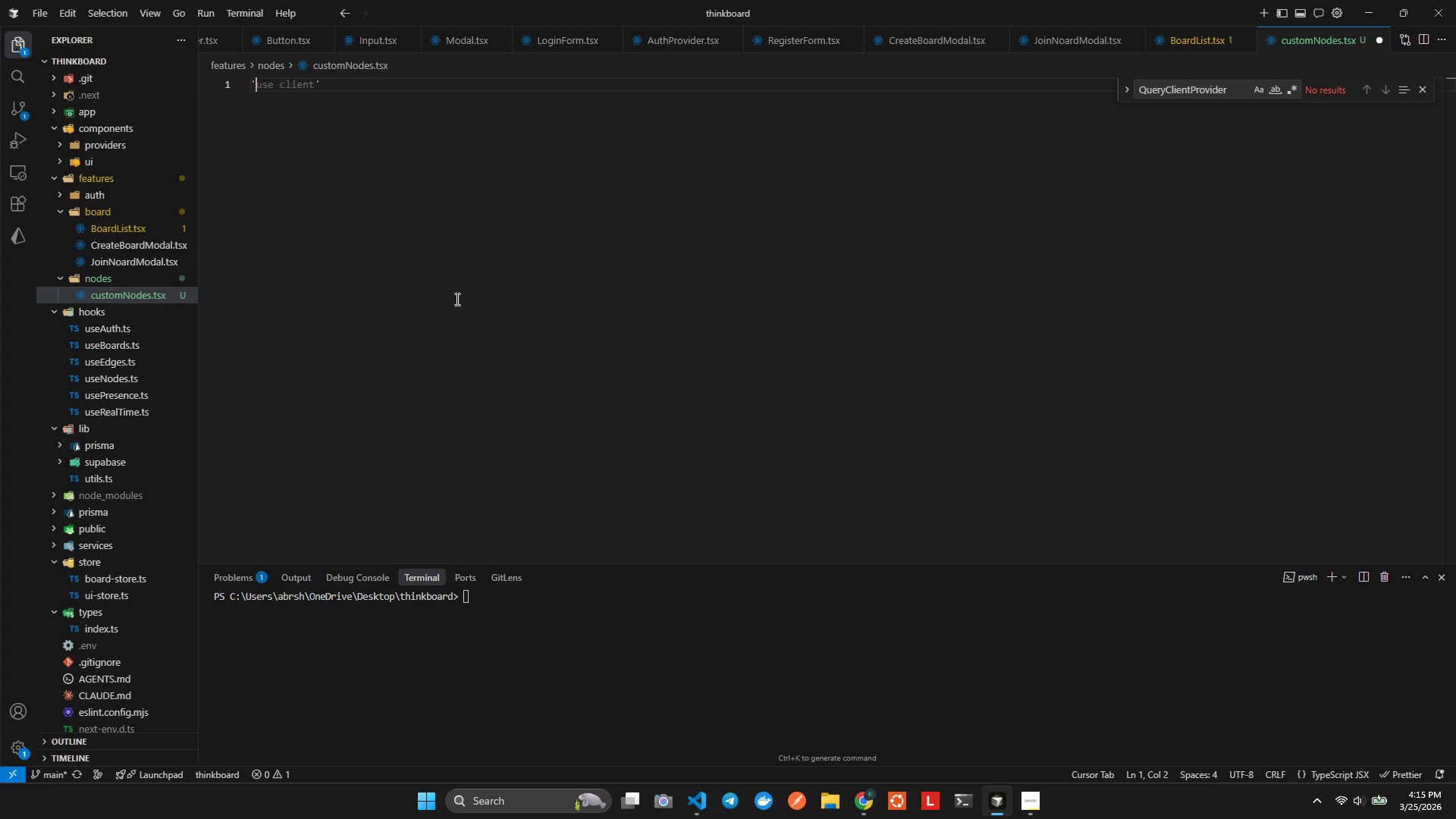 
key(Tab)
 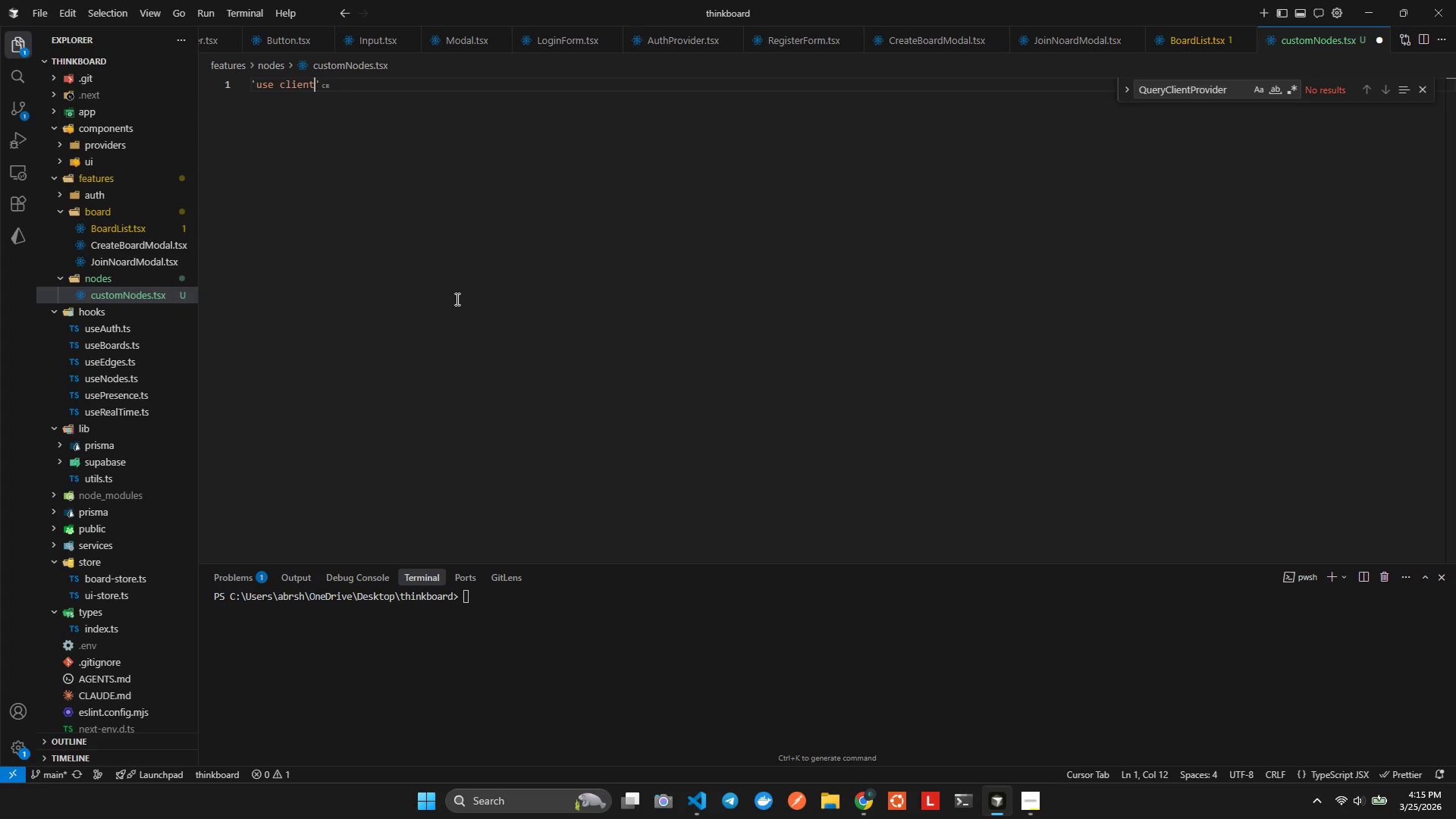 
key(Enter)
 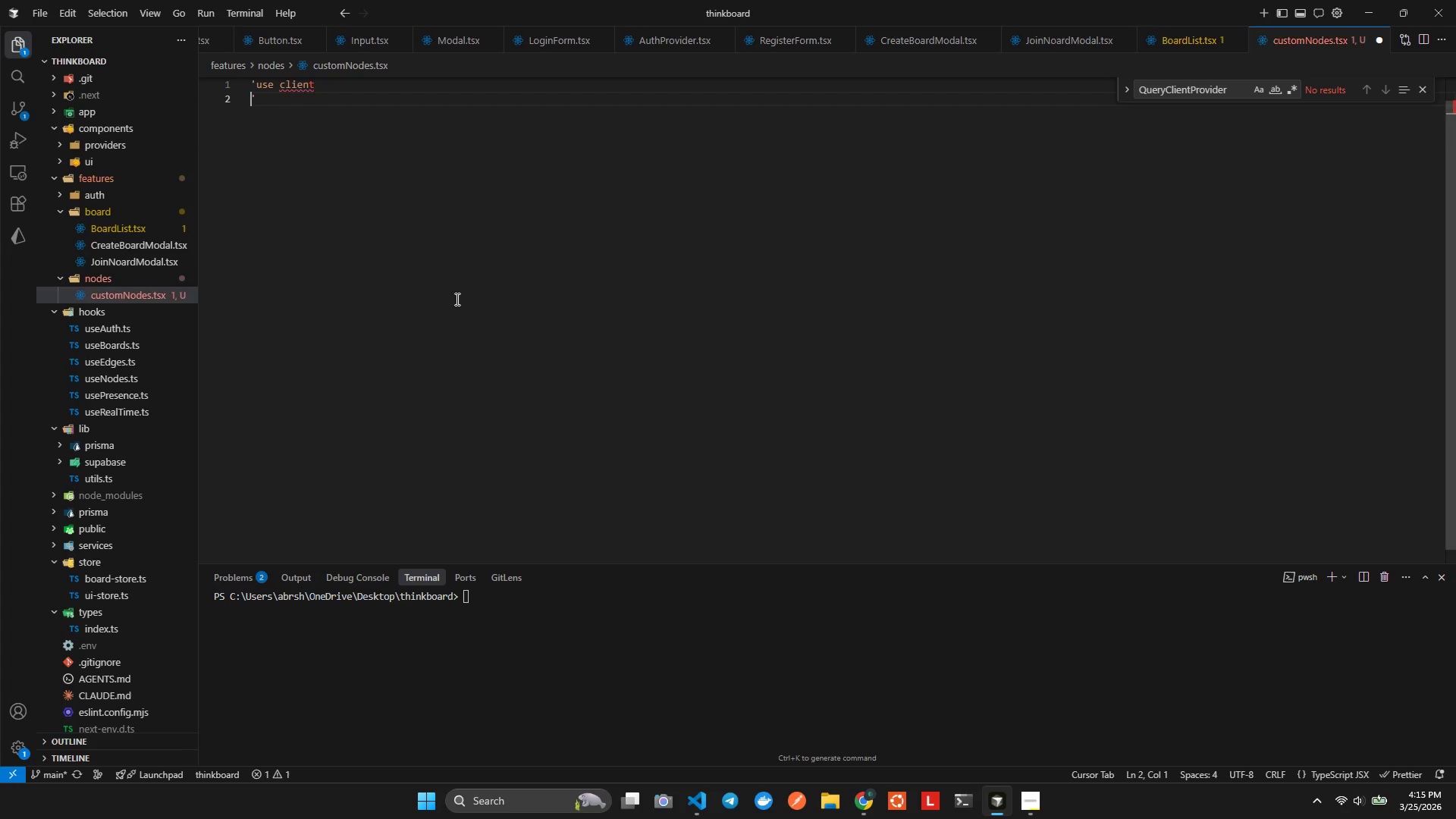 
key(Enter)
 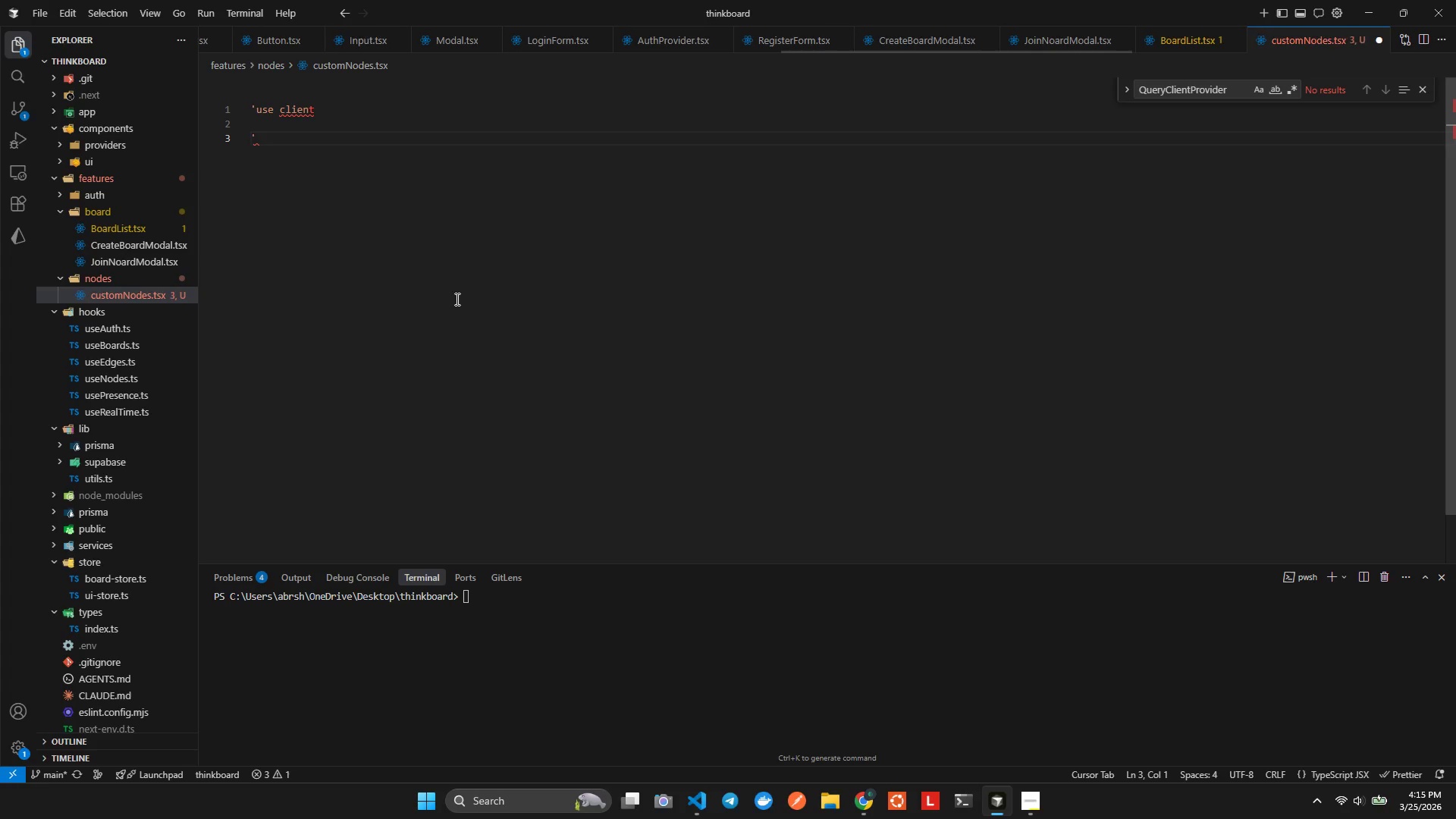 
key(Control+ControlLeft)
 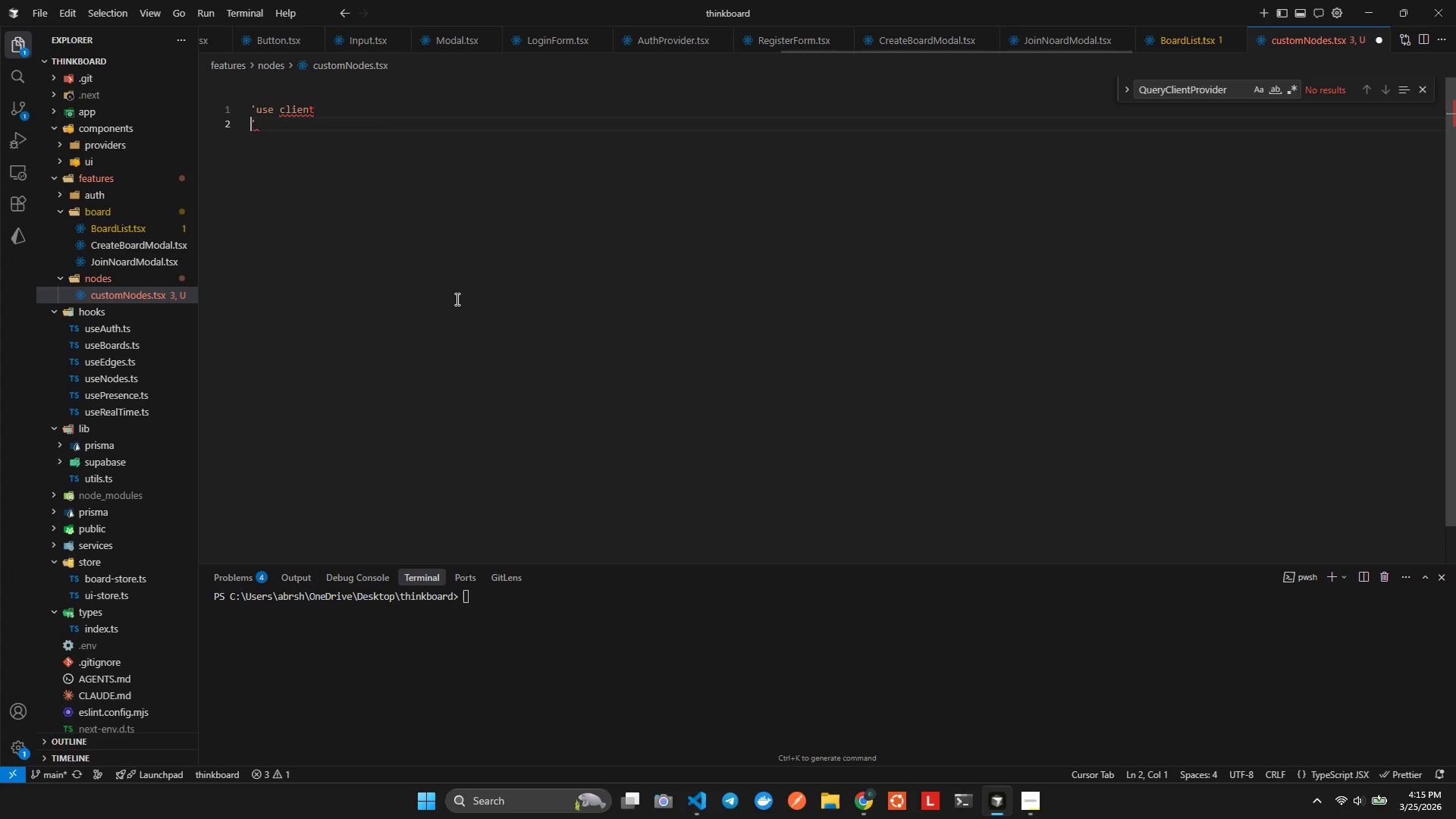 
key(Control+Z)
 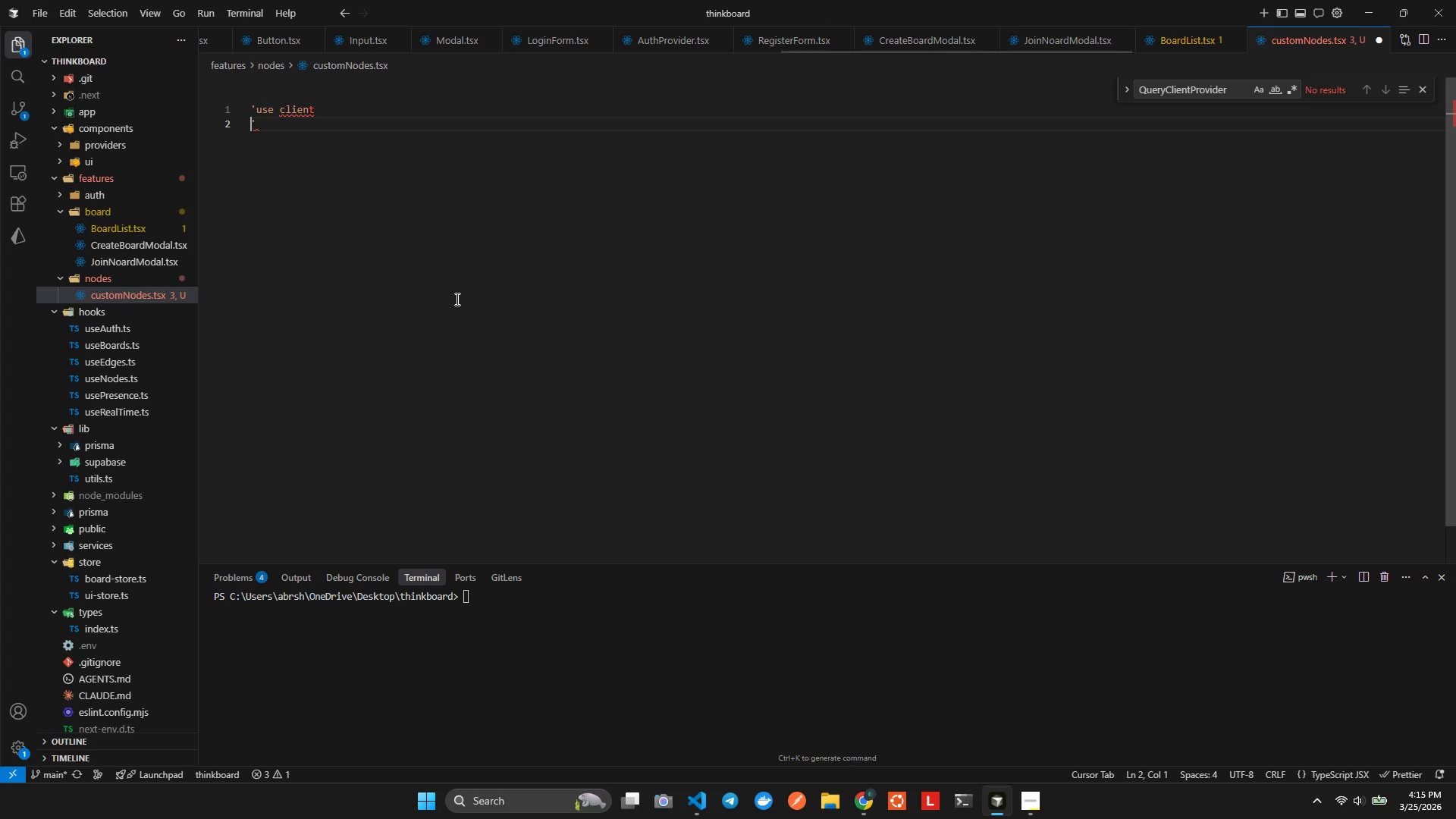 
key(Control+ControlLeft)
 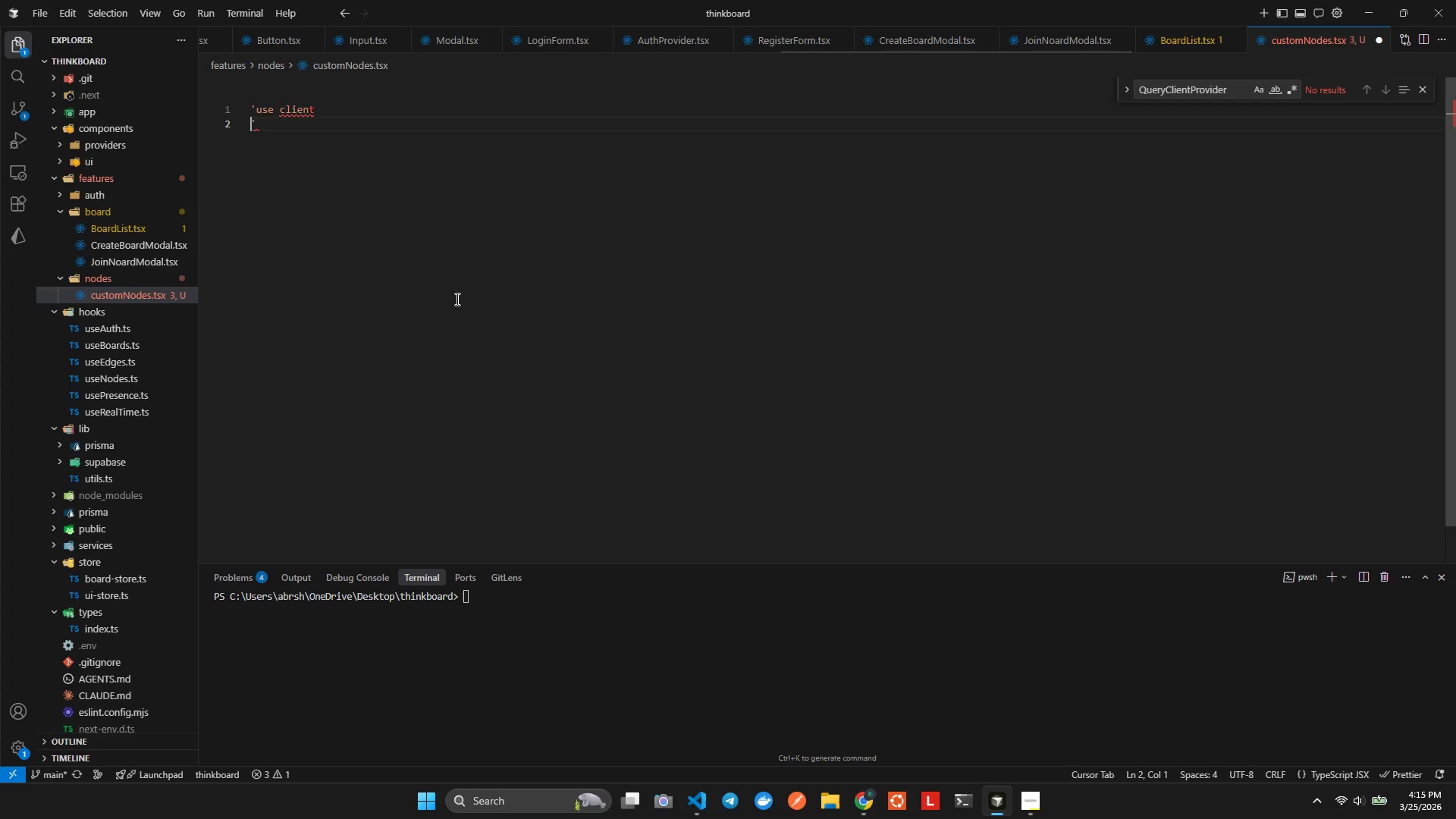 
key(Control+Z)
 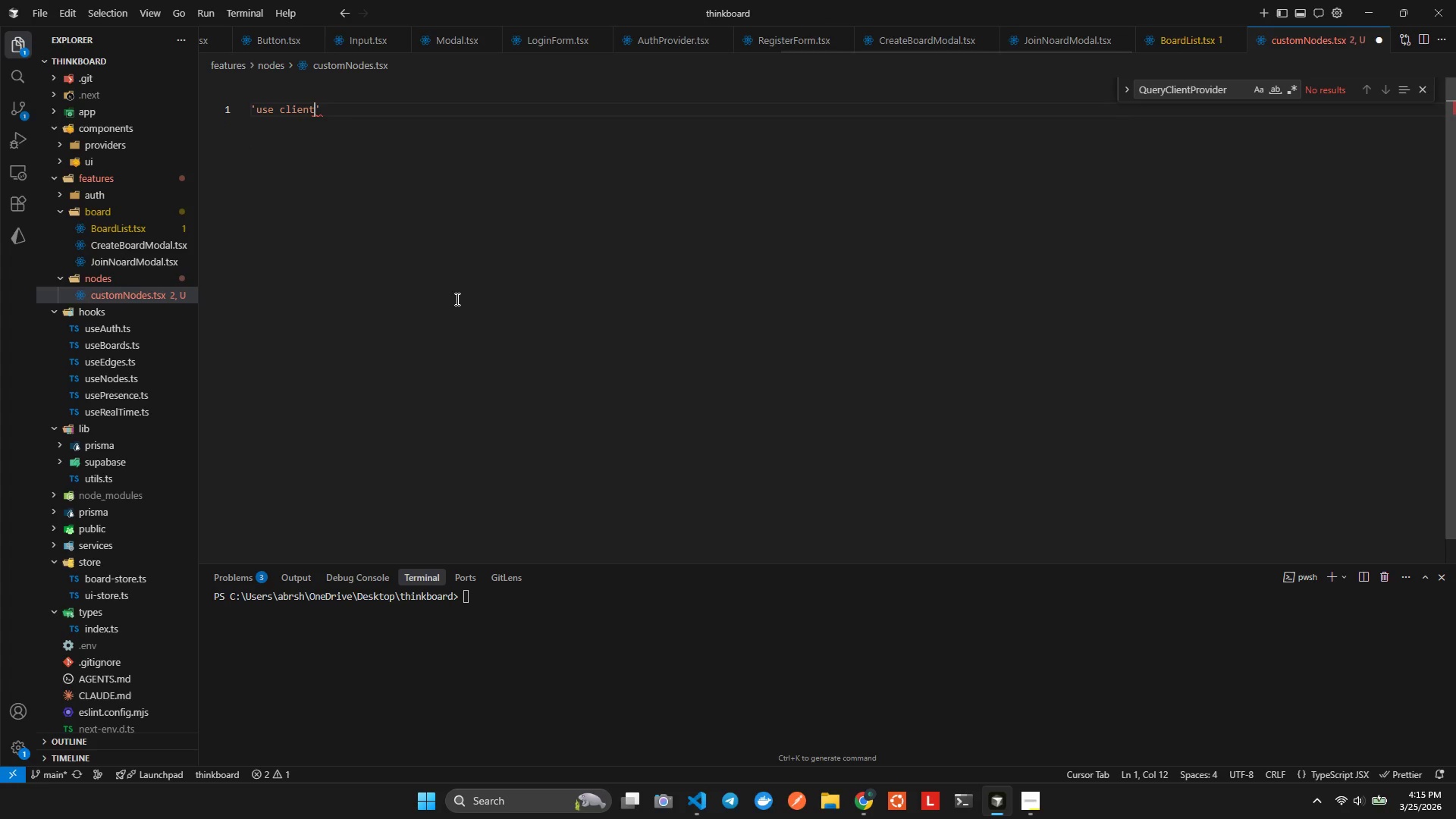 
key(ArrowRight)
 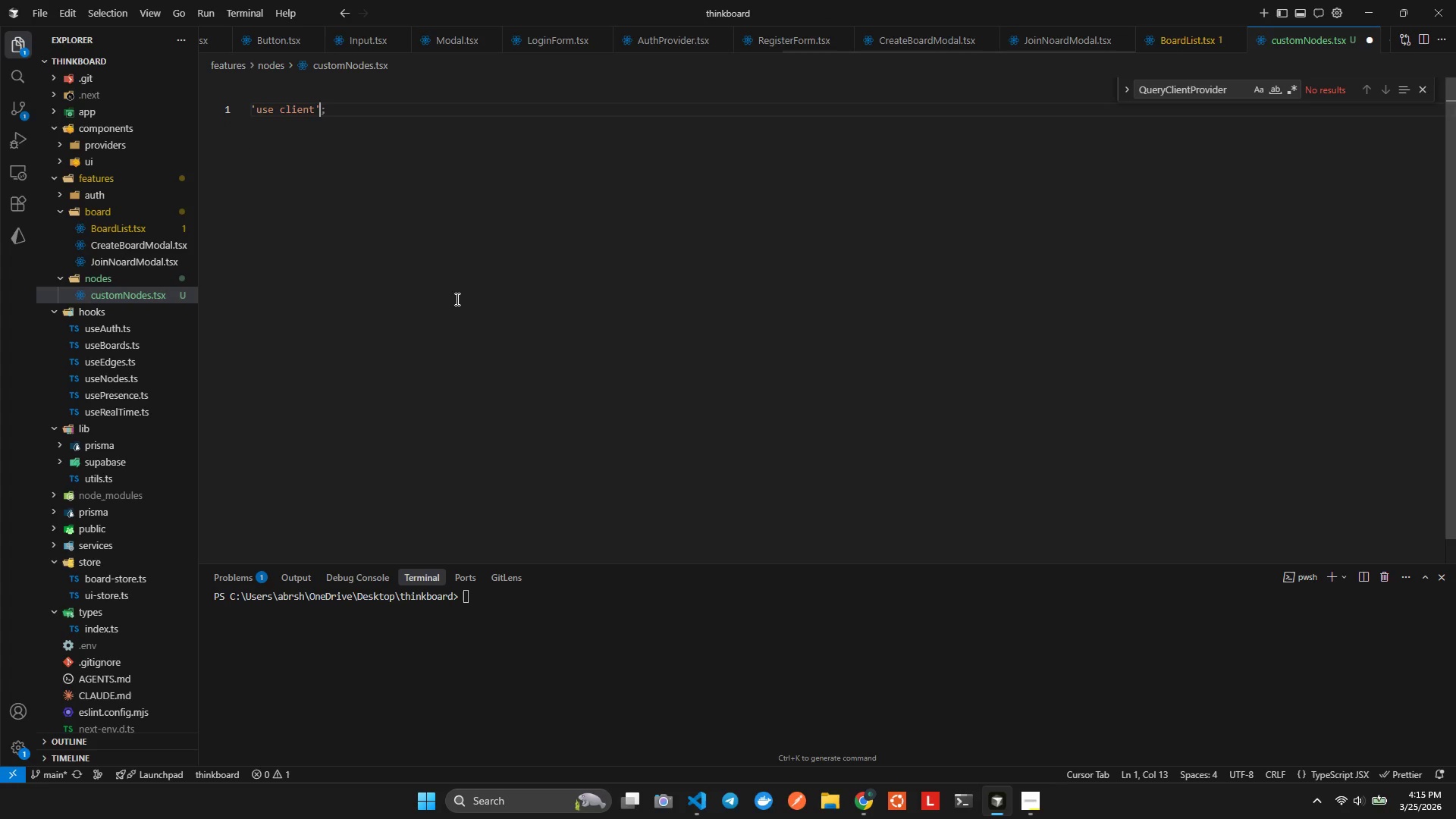 
key(Enter)
 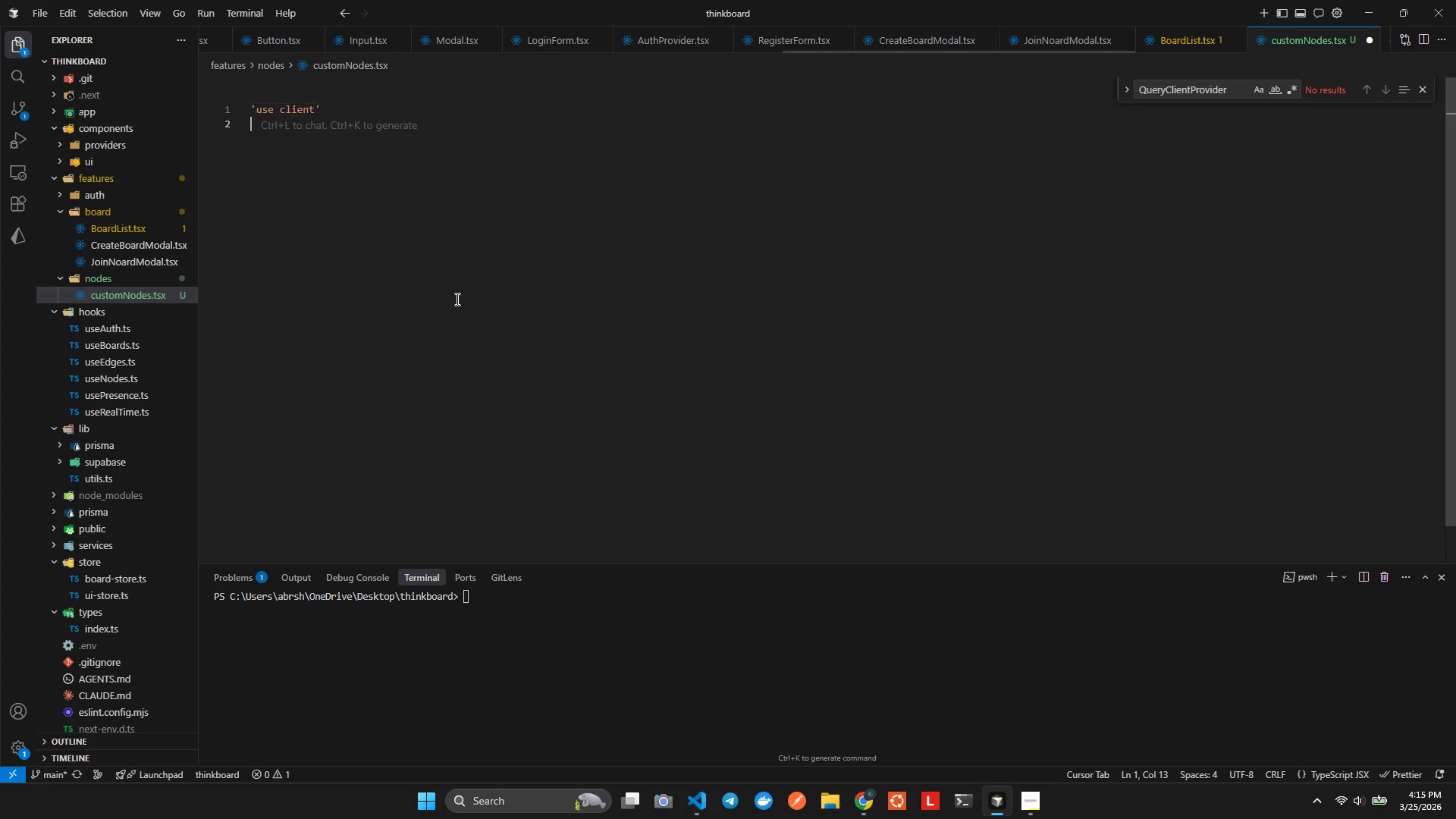 
key(Enter)
 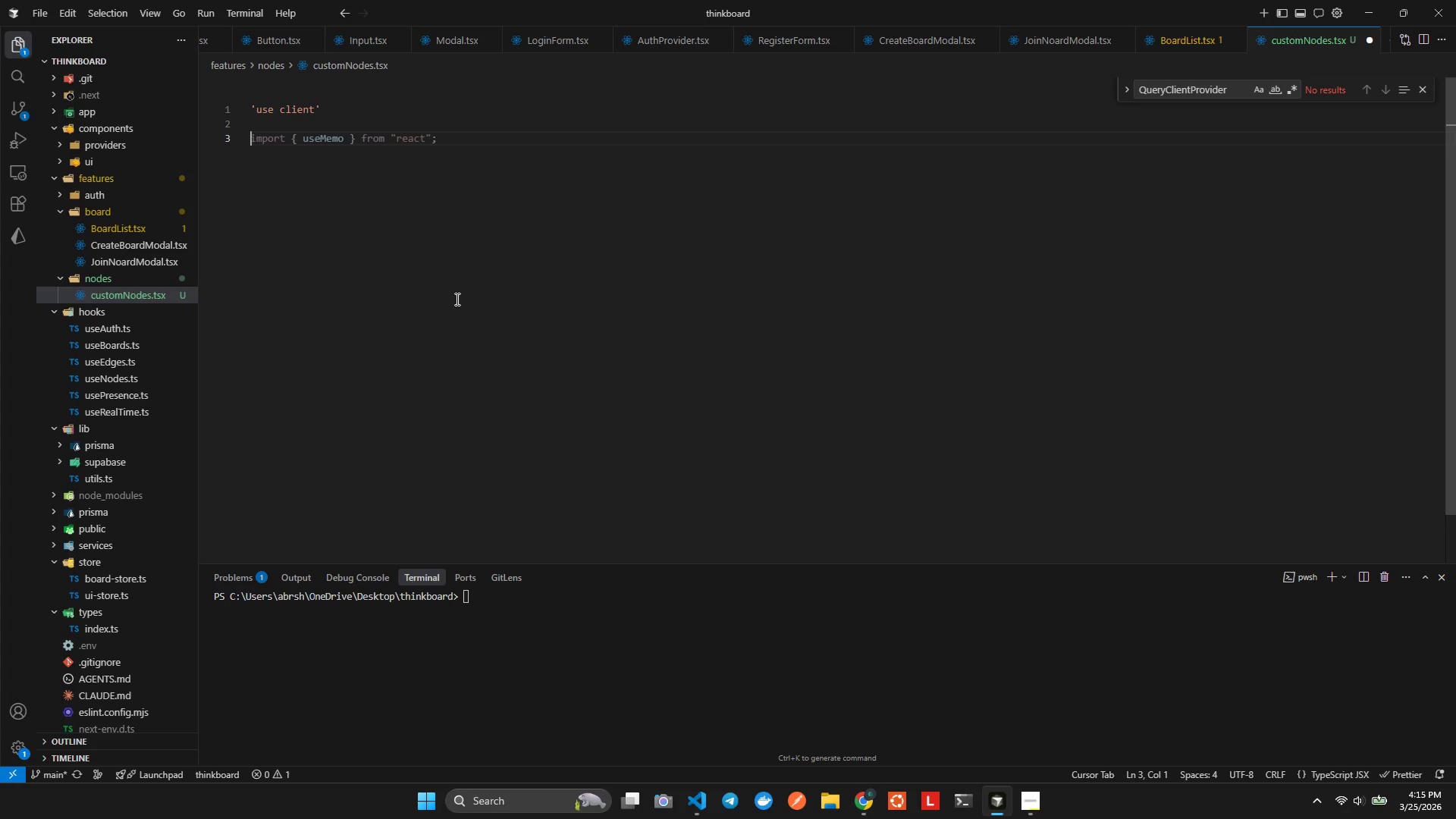 
key(Alt+AltLeft)
 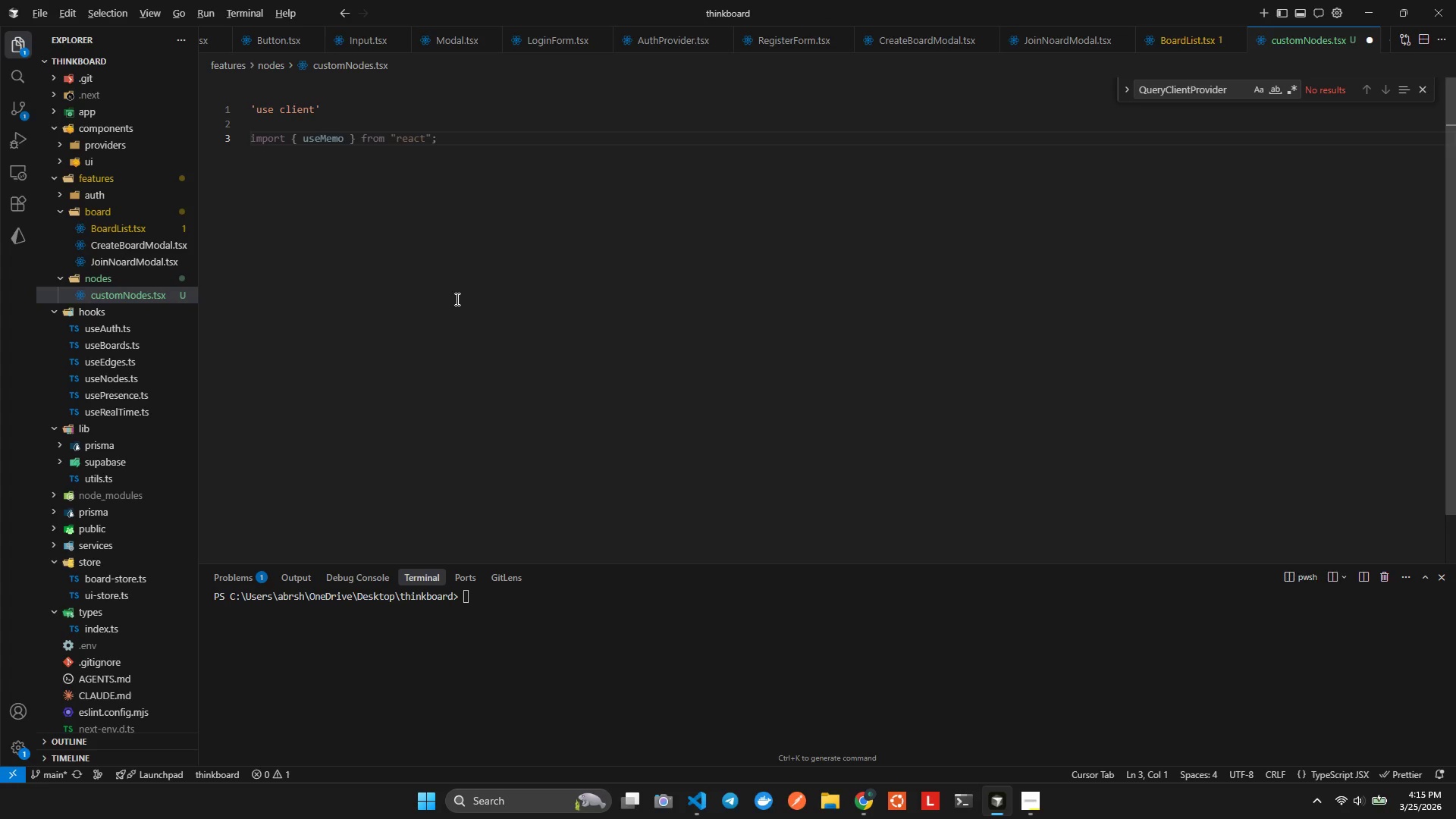 
key(Alt+Shift+ShiftLeft)
 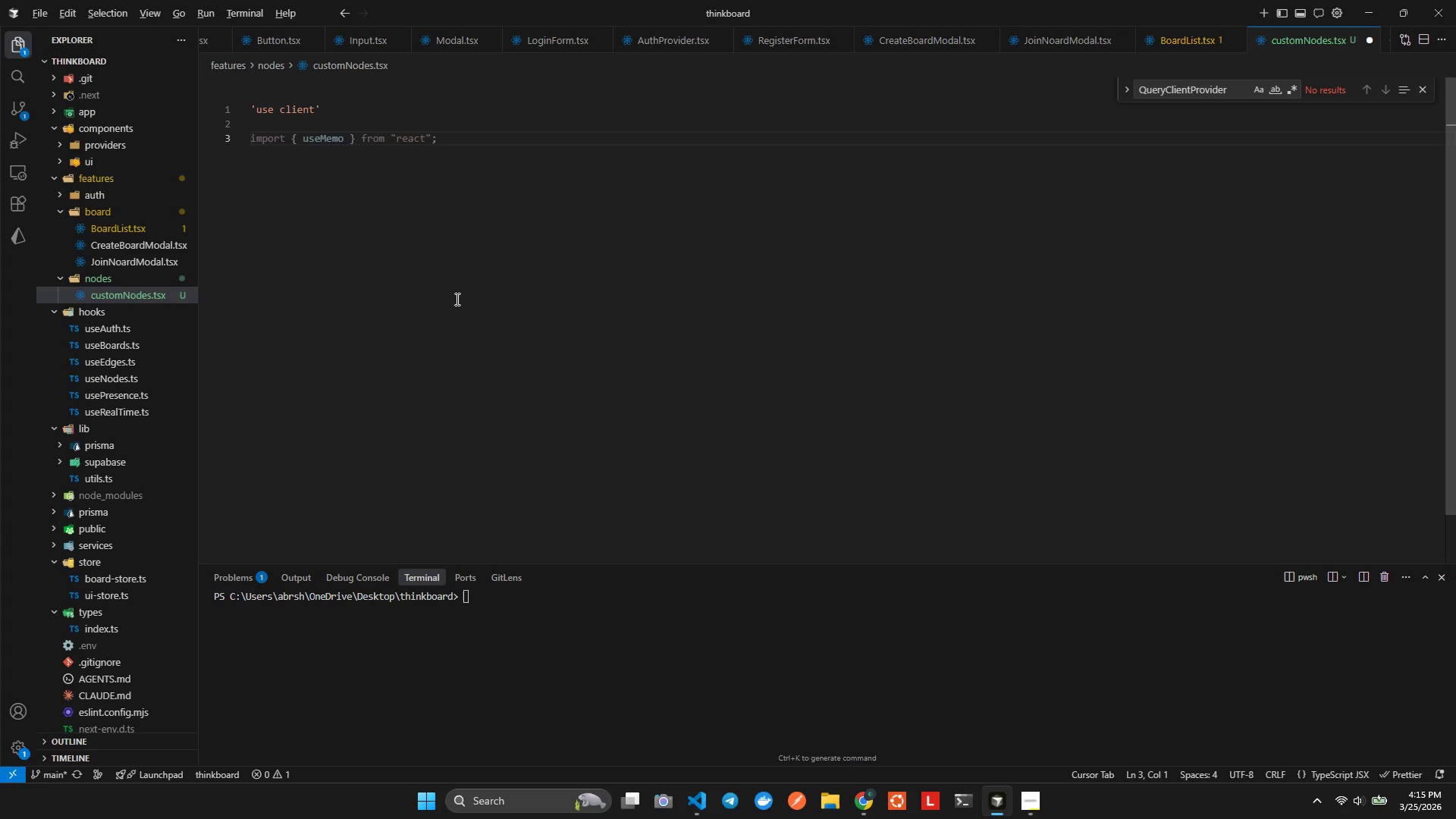 
key(Alt+Shift+F)
 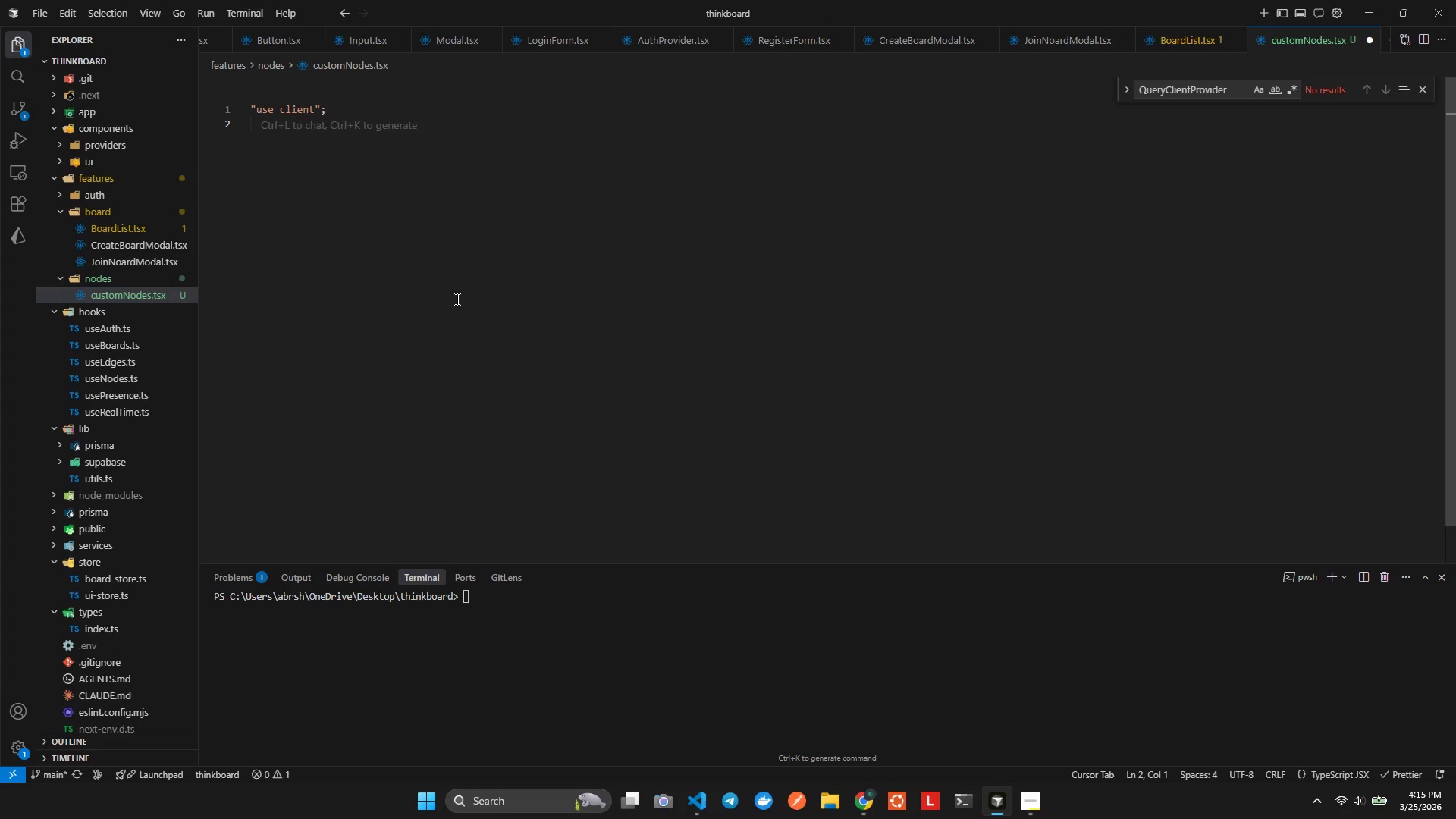 
key(Enter)
 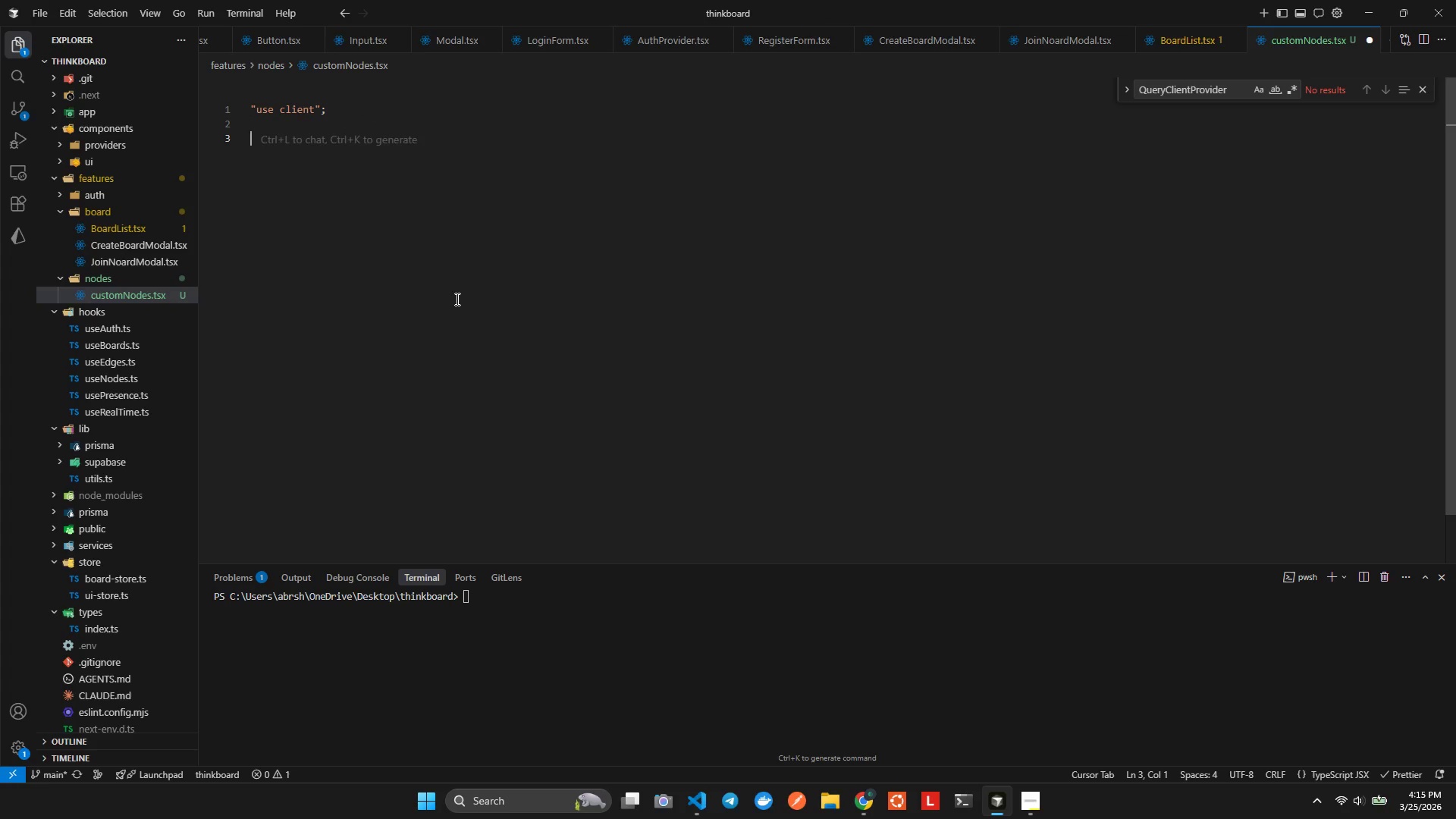 
key(Enter)
 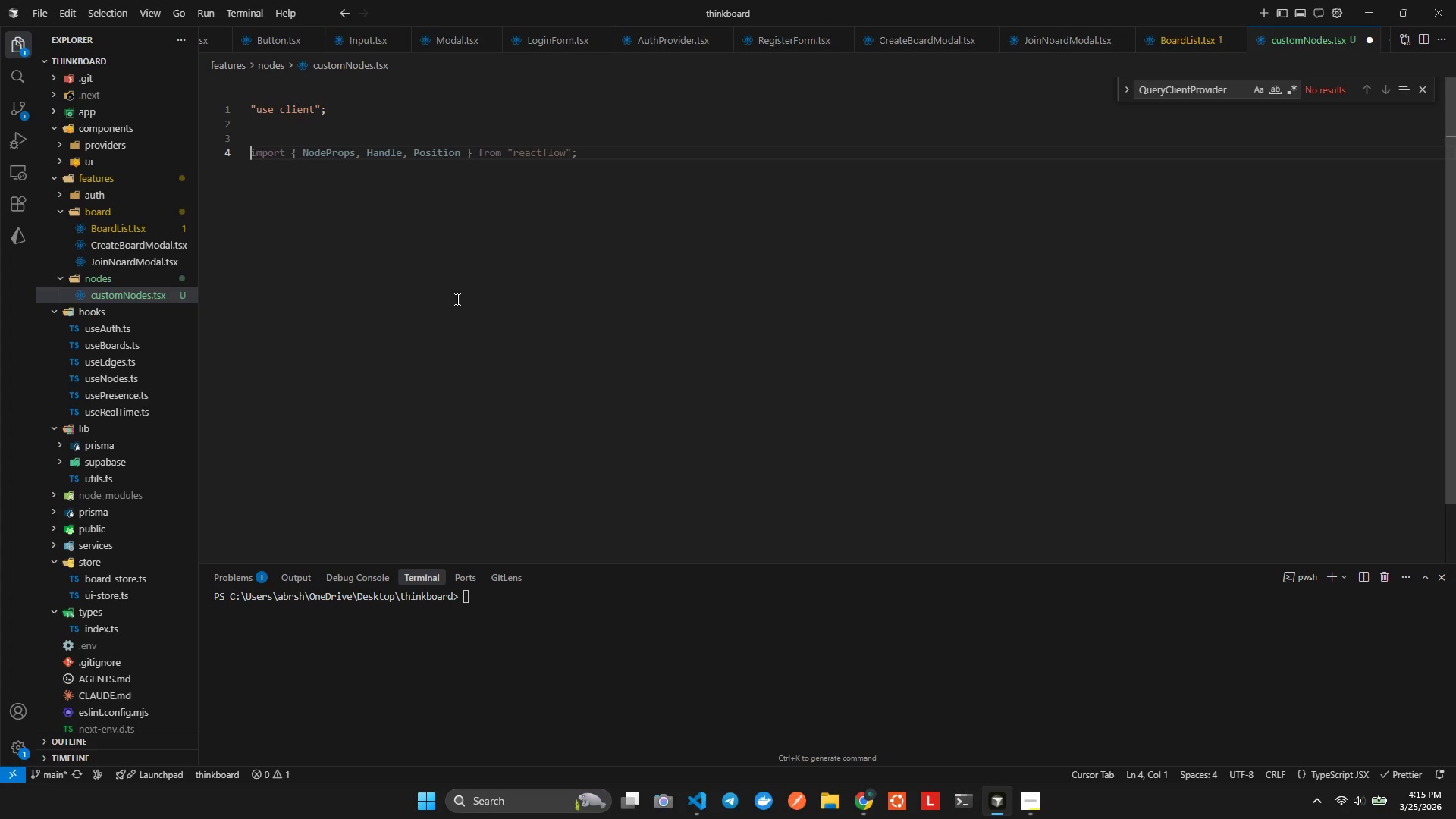 
type(interfa)
 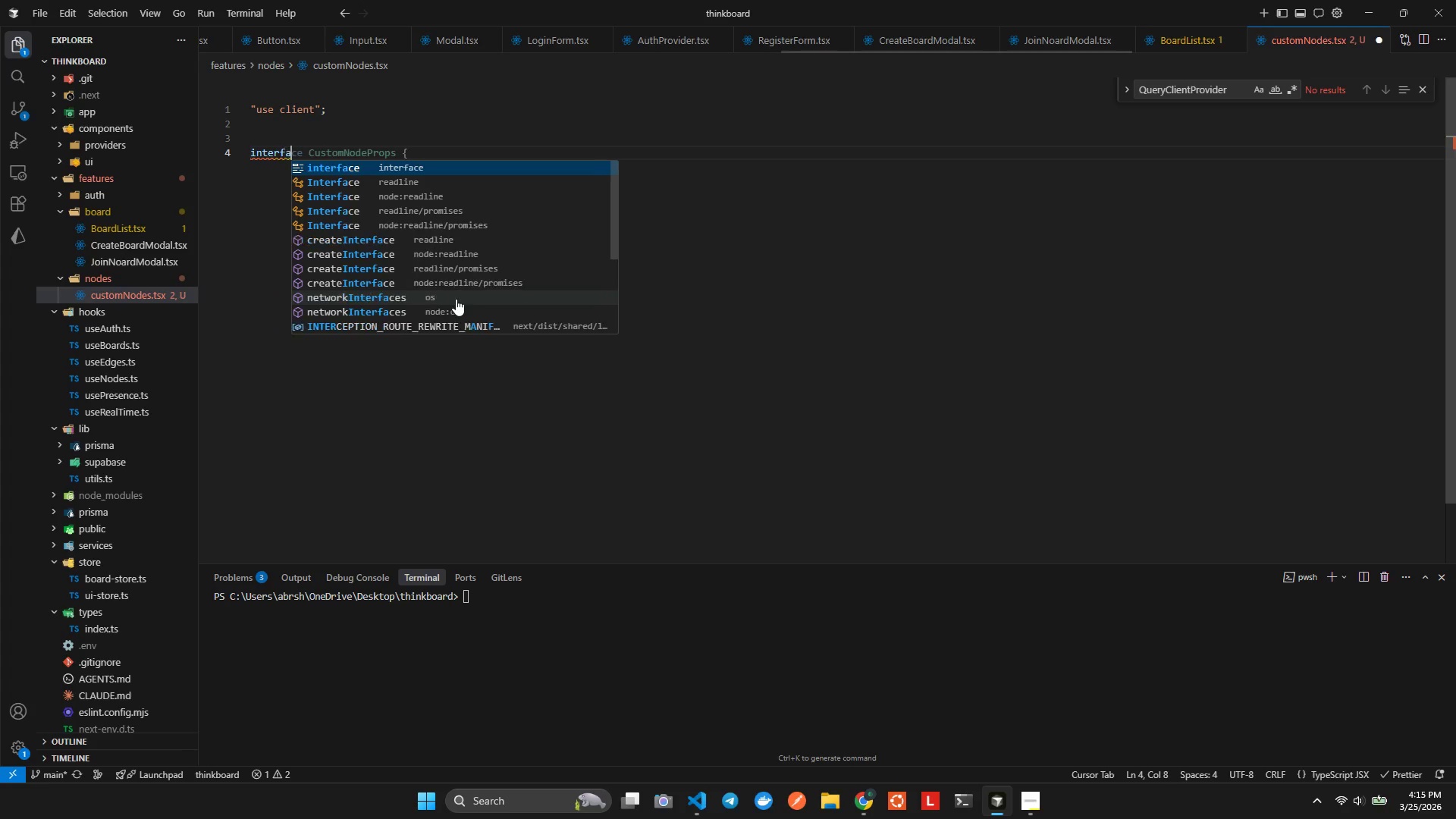 
key(Enter)
 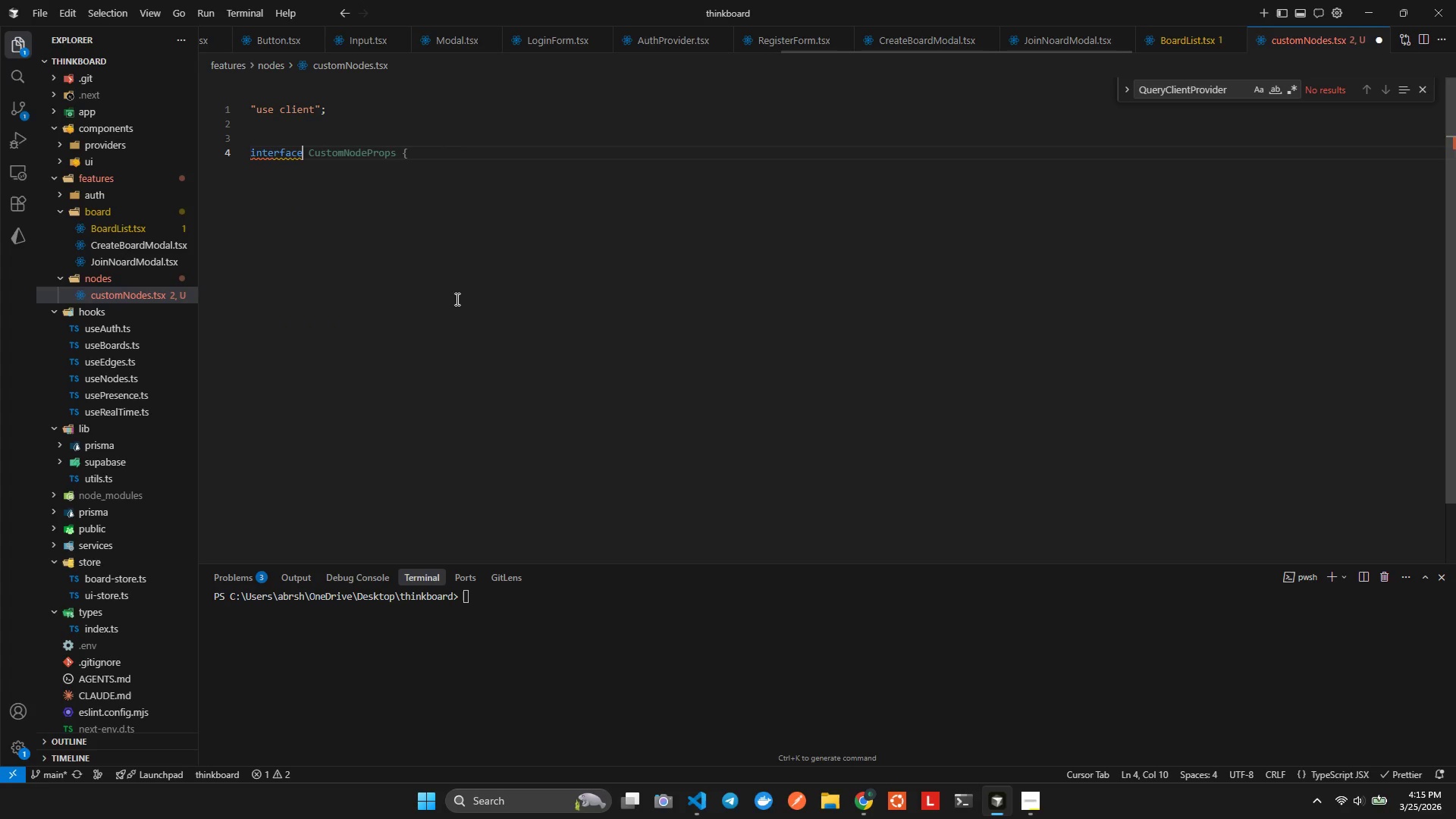 
type( CustomNodeData {)
 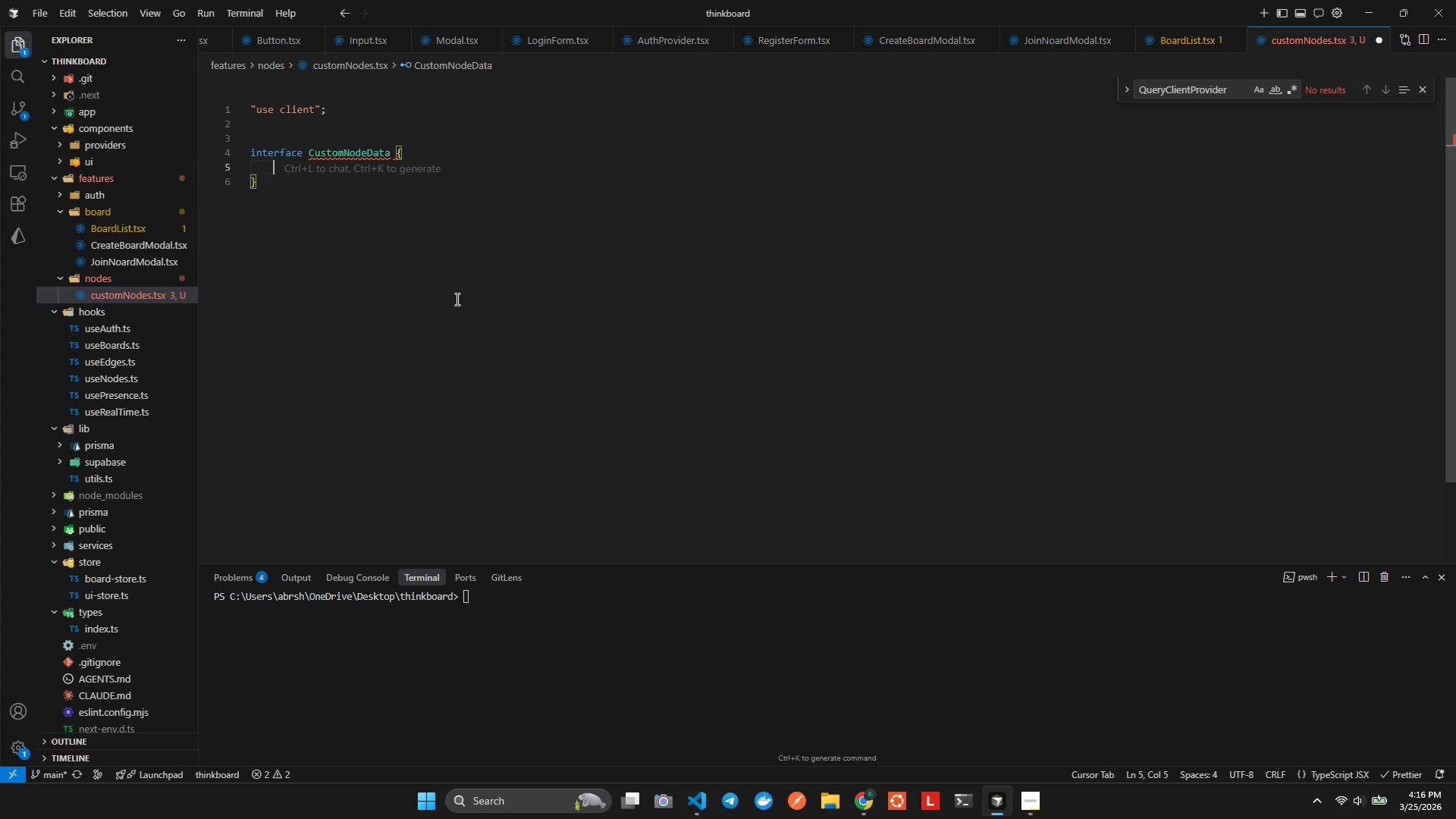 
 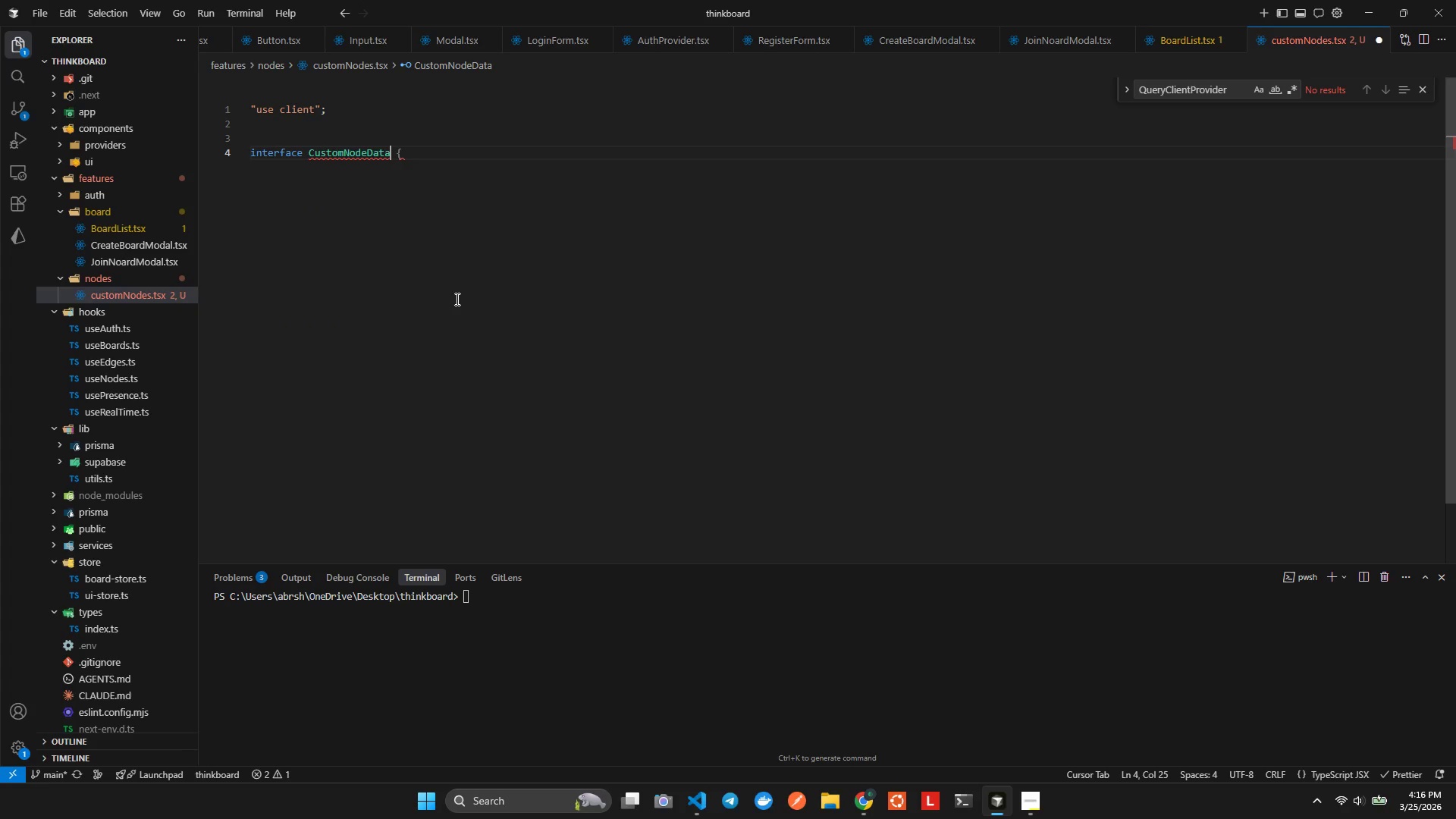 
key(Enter)
 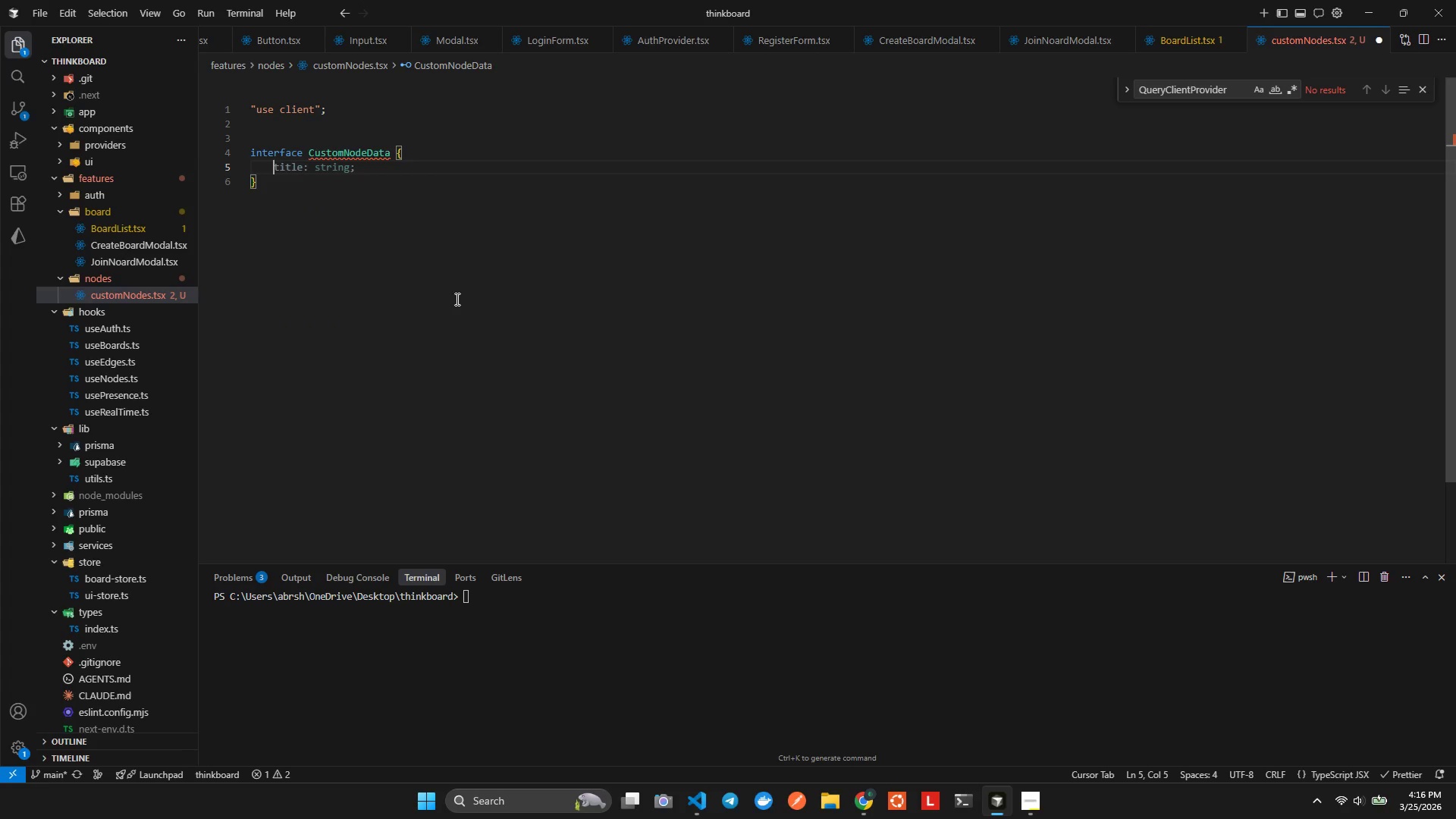 
type(content)
key(Tab)
 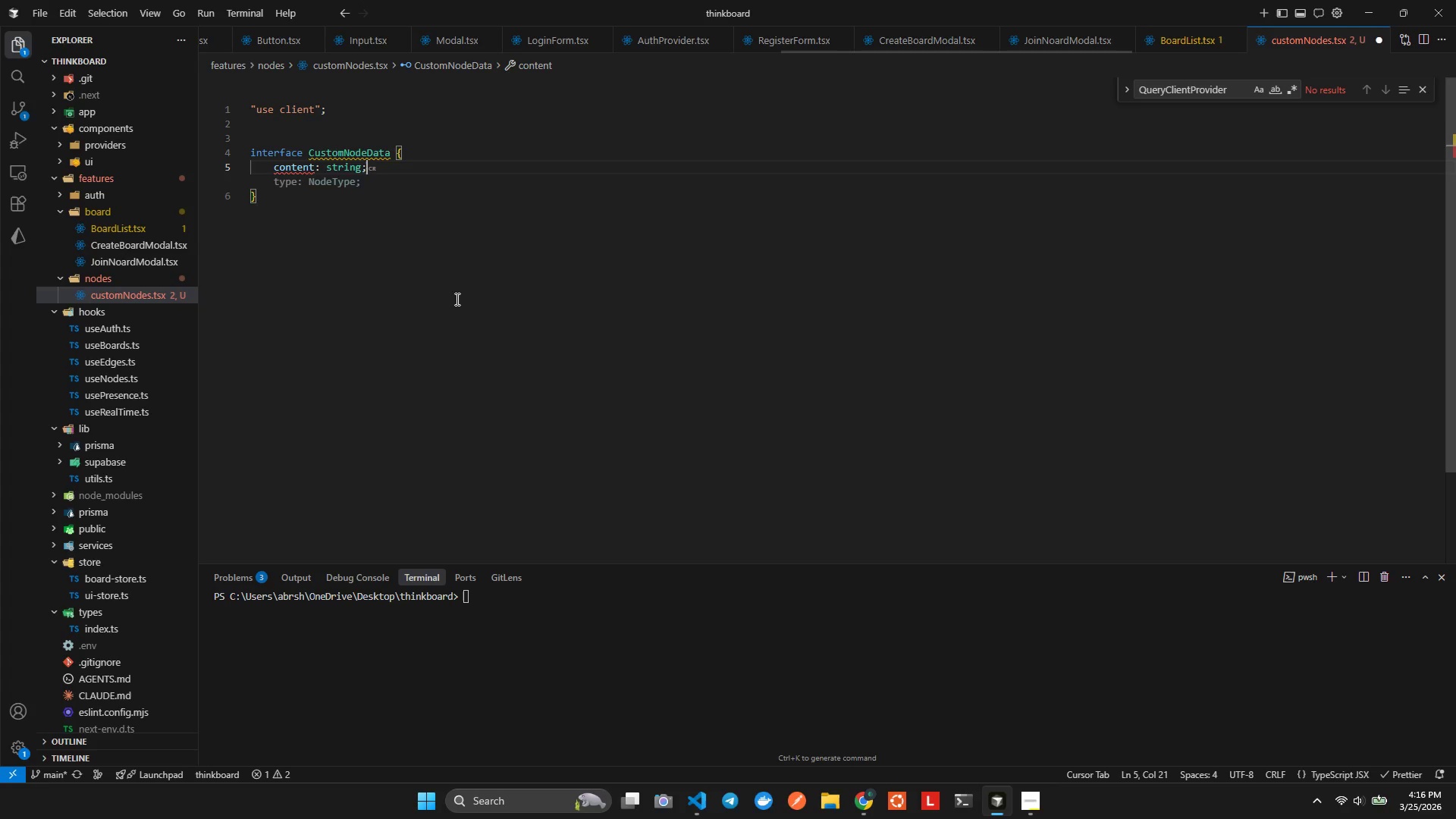 
key(Enter)
 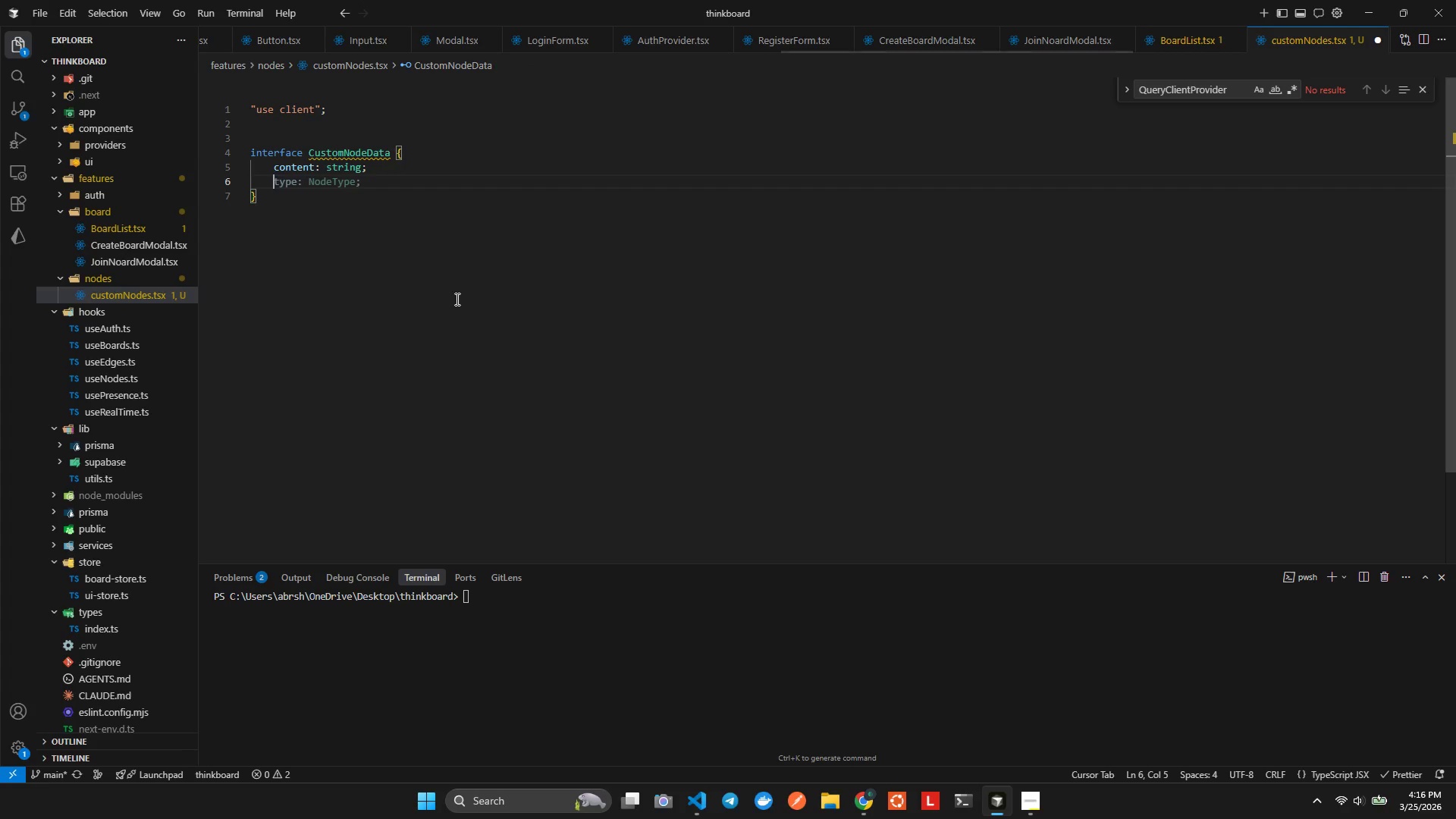 
hold_key(key=N, duration=0.5)
 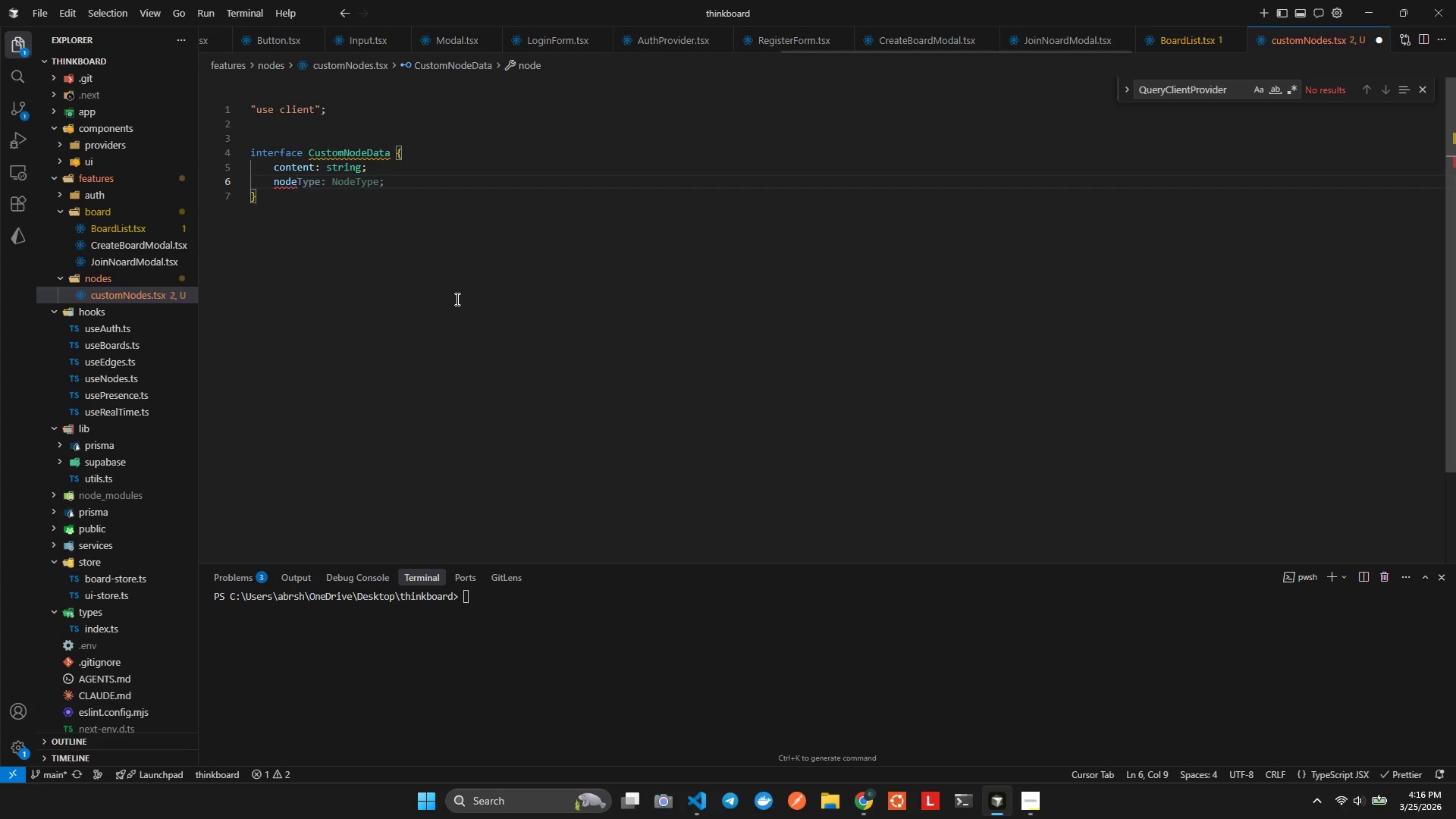 
type(ode)
key(Tab)
 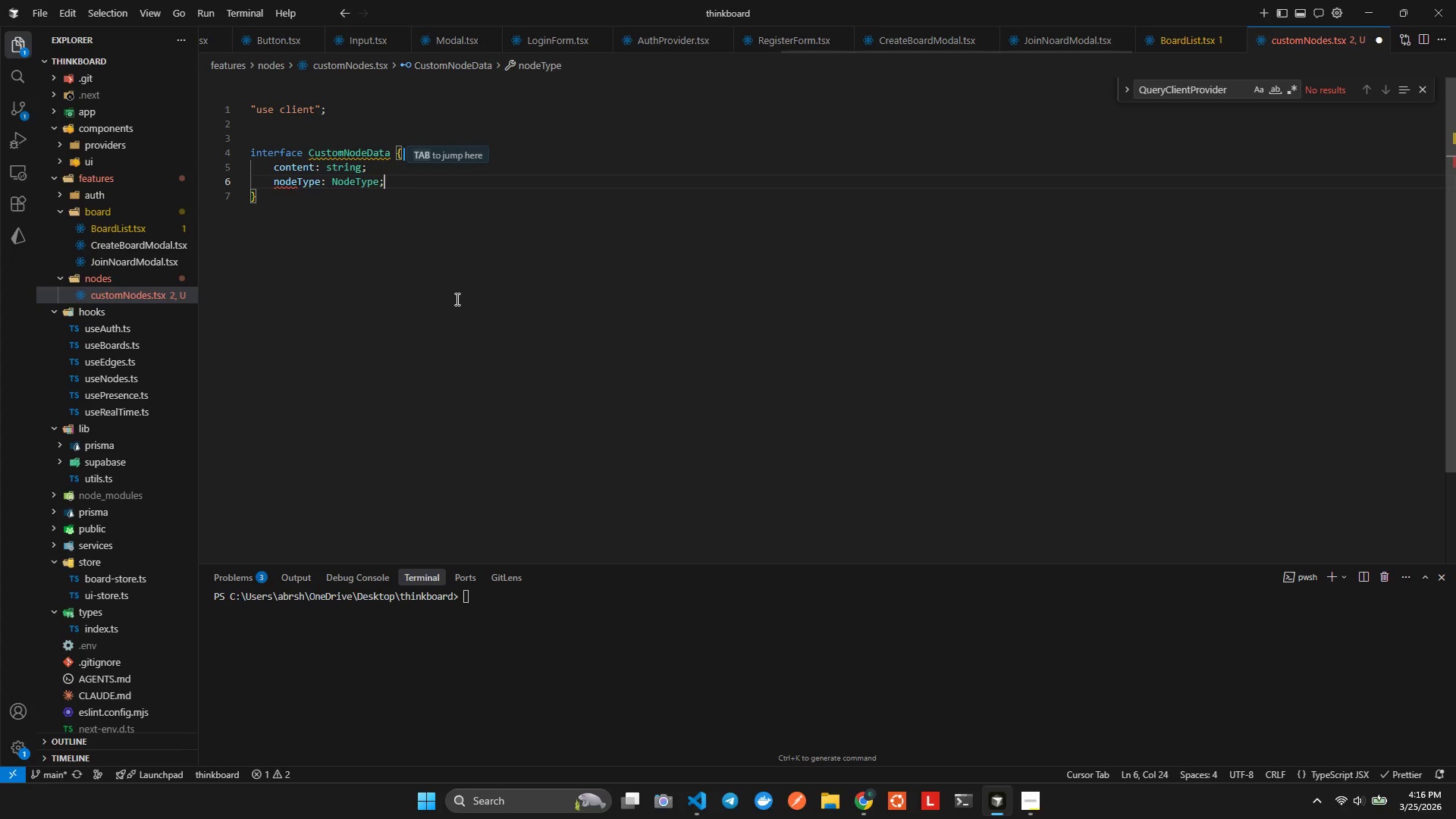 
key(ArrowLeft)
 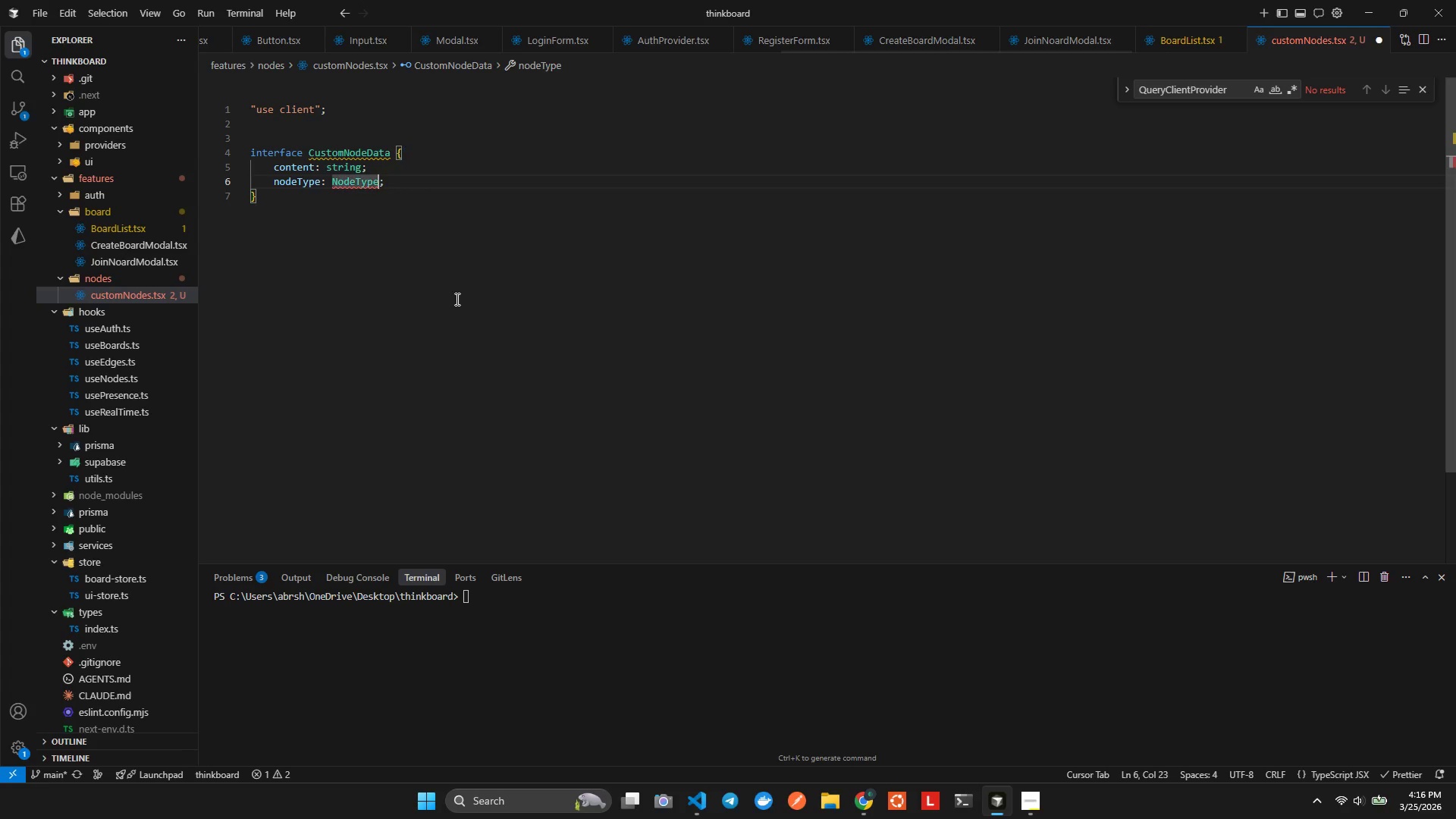 
key(ArrowLeft)
 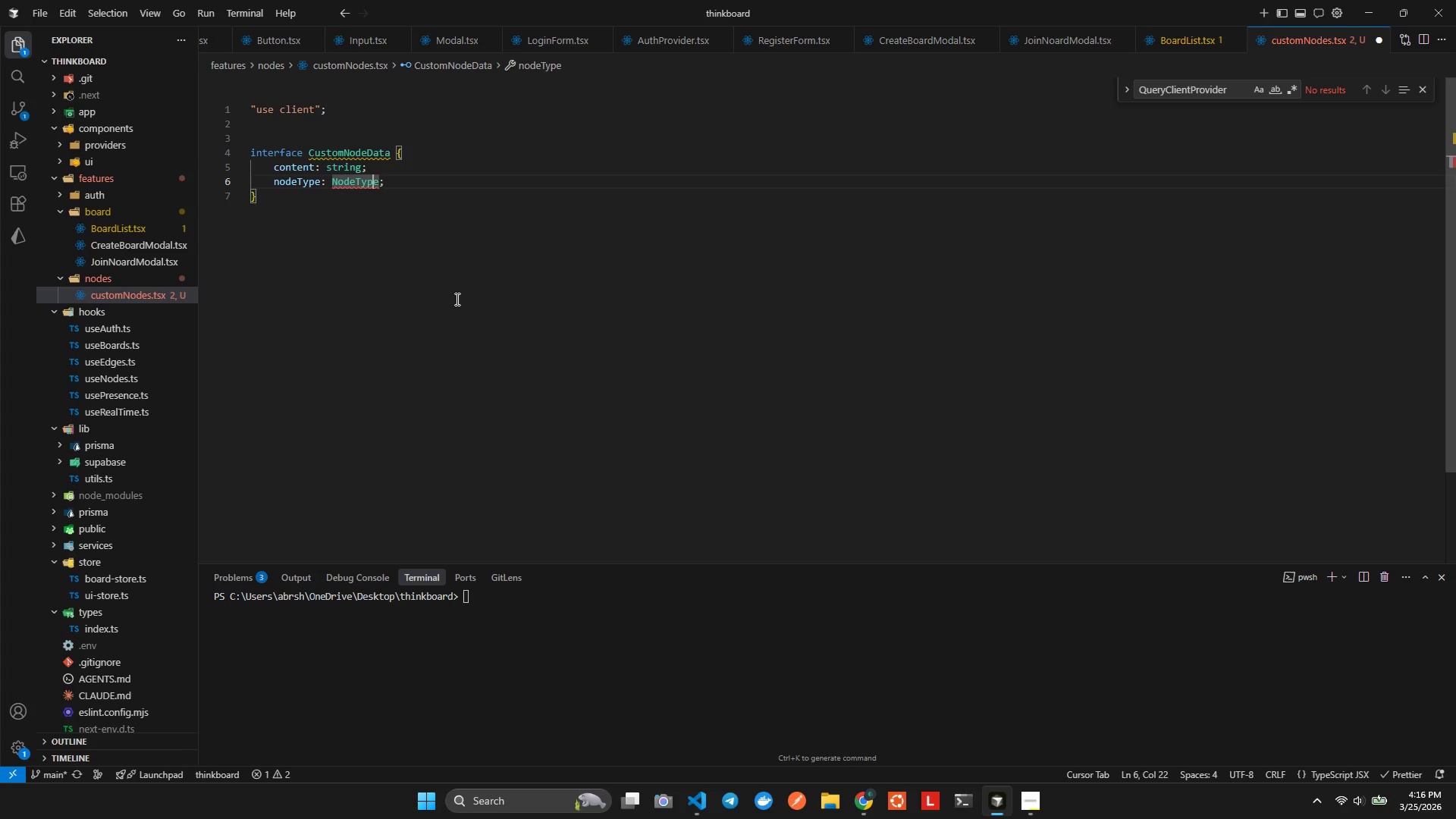 
key(ArrowRight)
 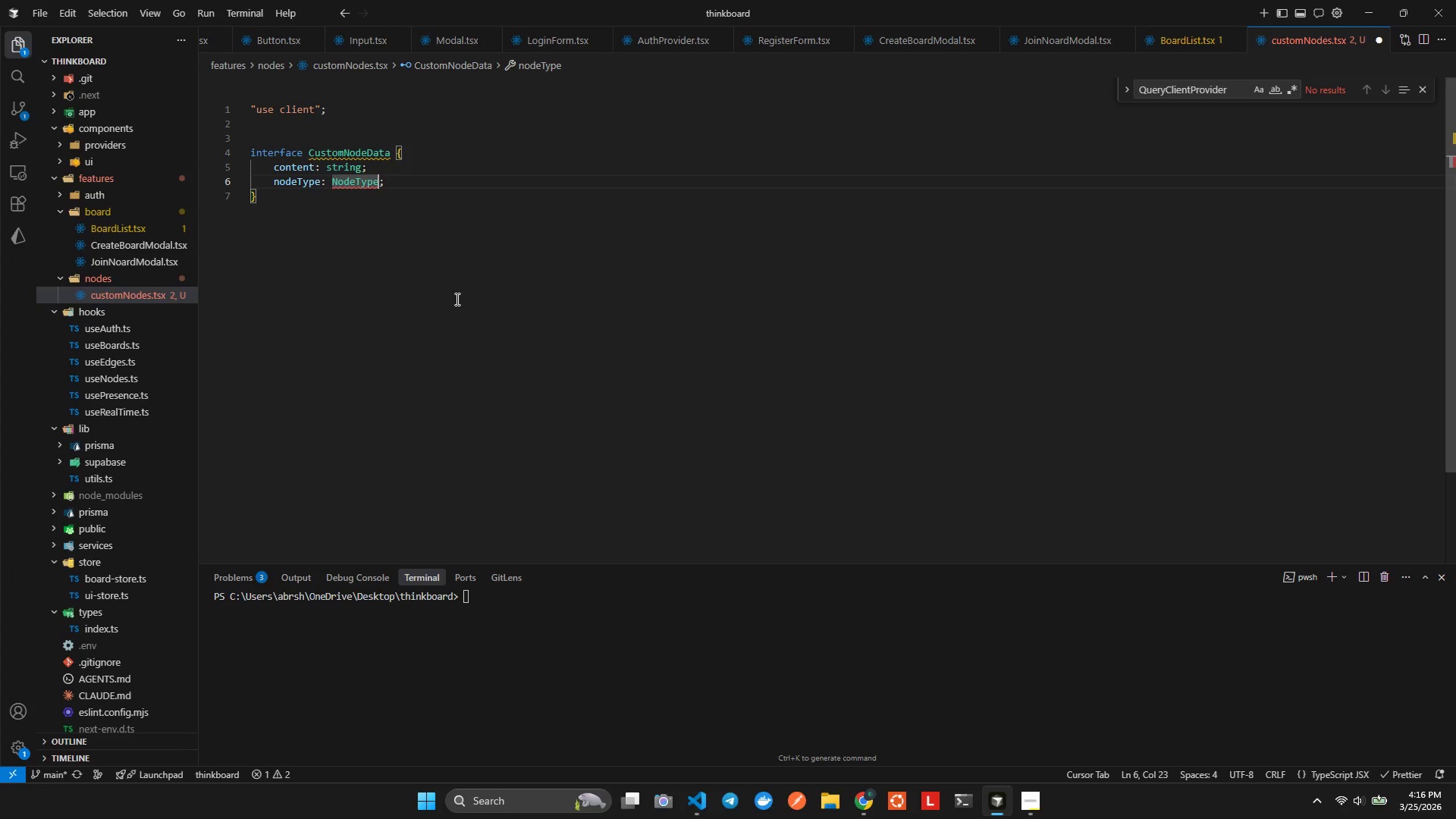 
key(Control+ControlLeft)
 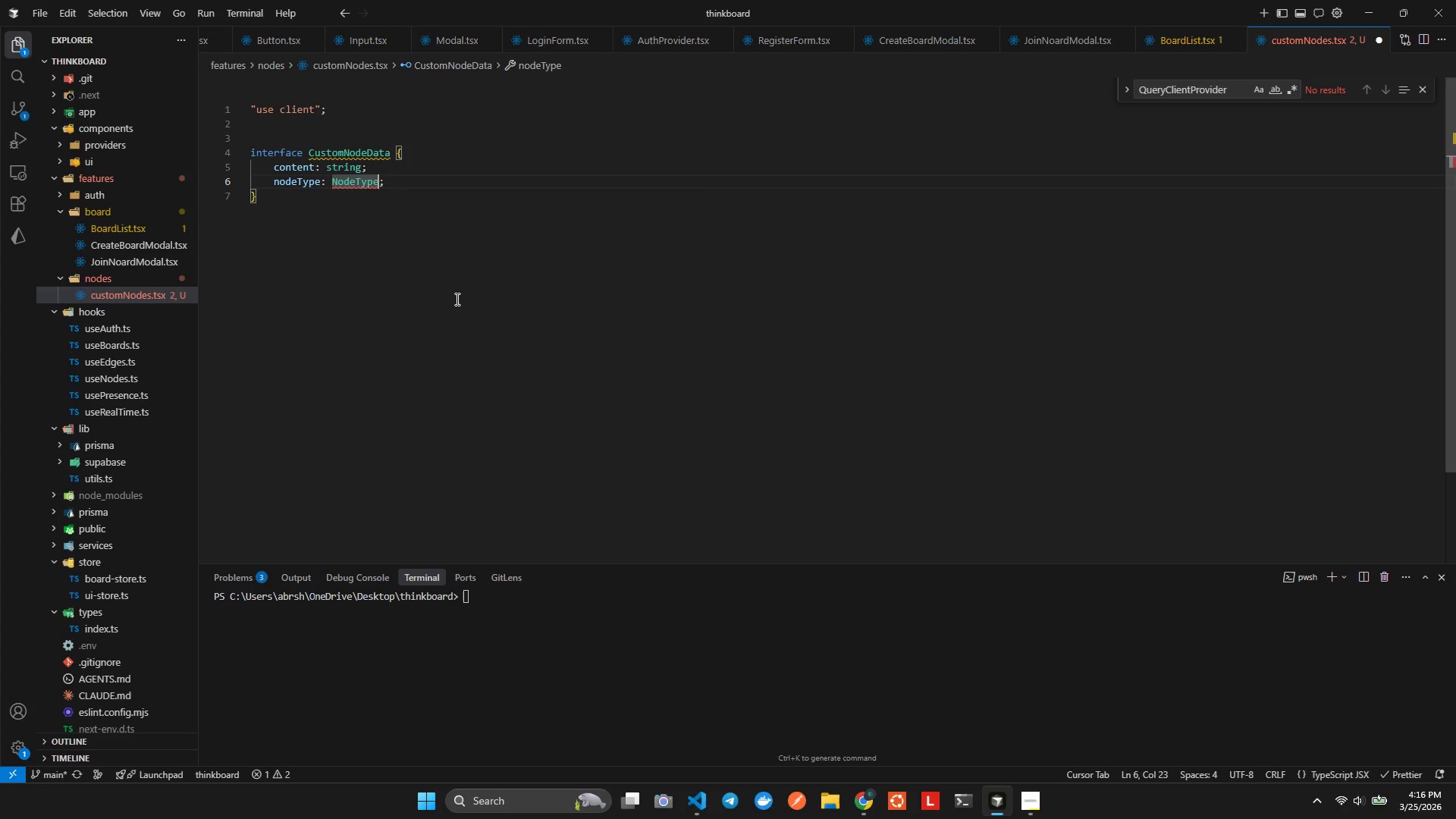 
key(Control+Space)
 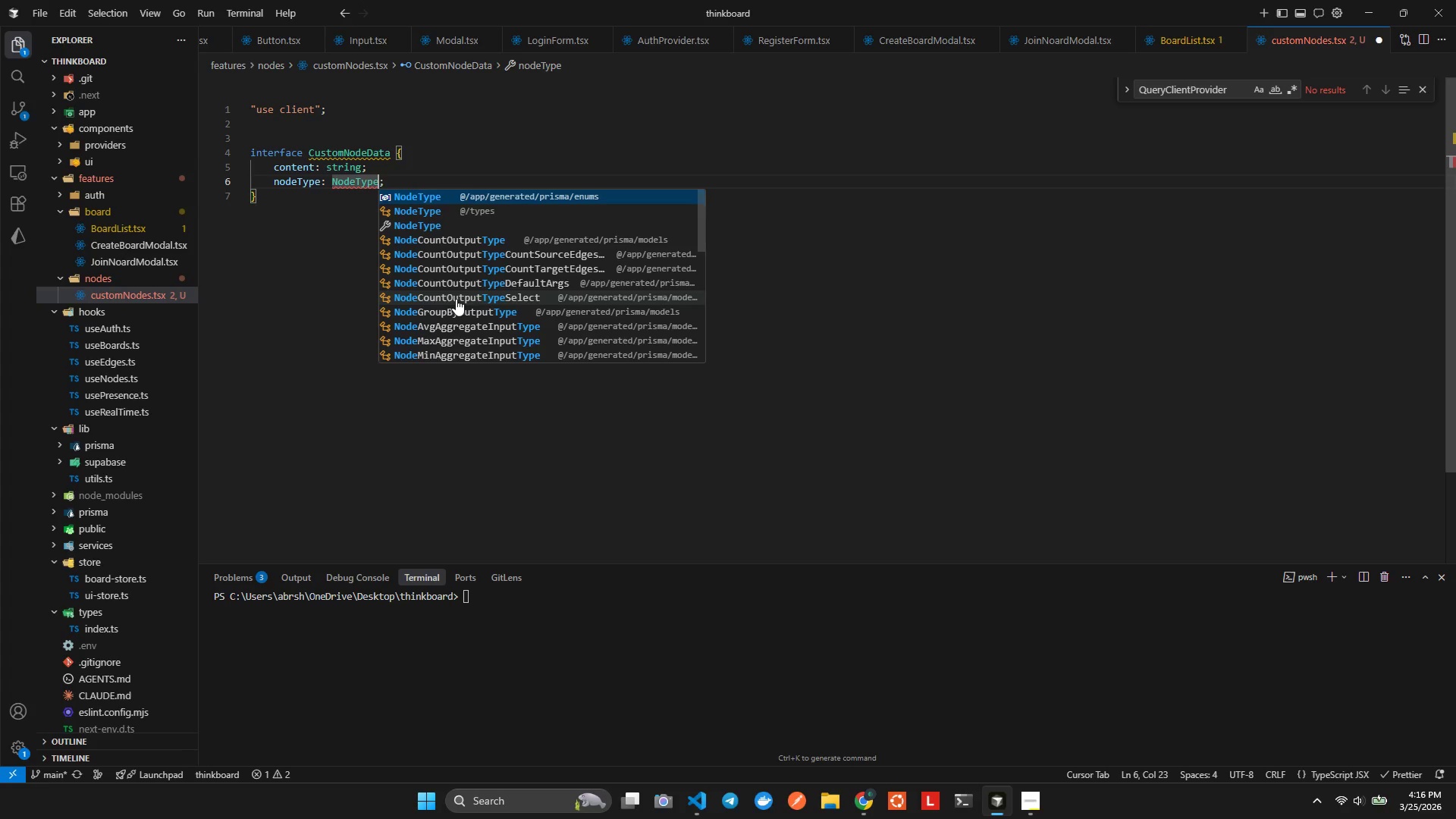 
key(Enter)
 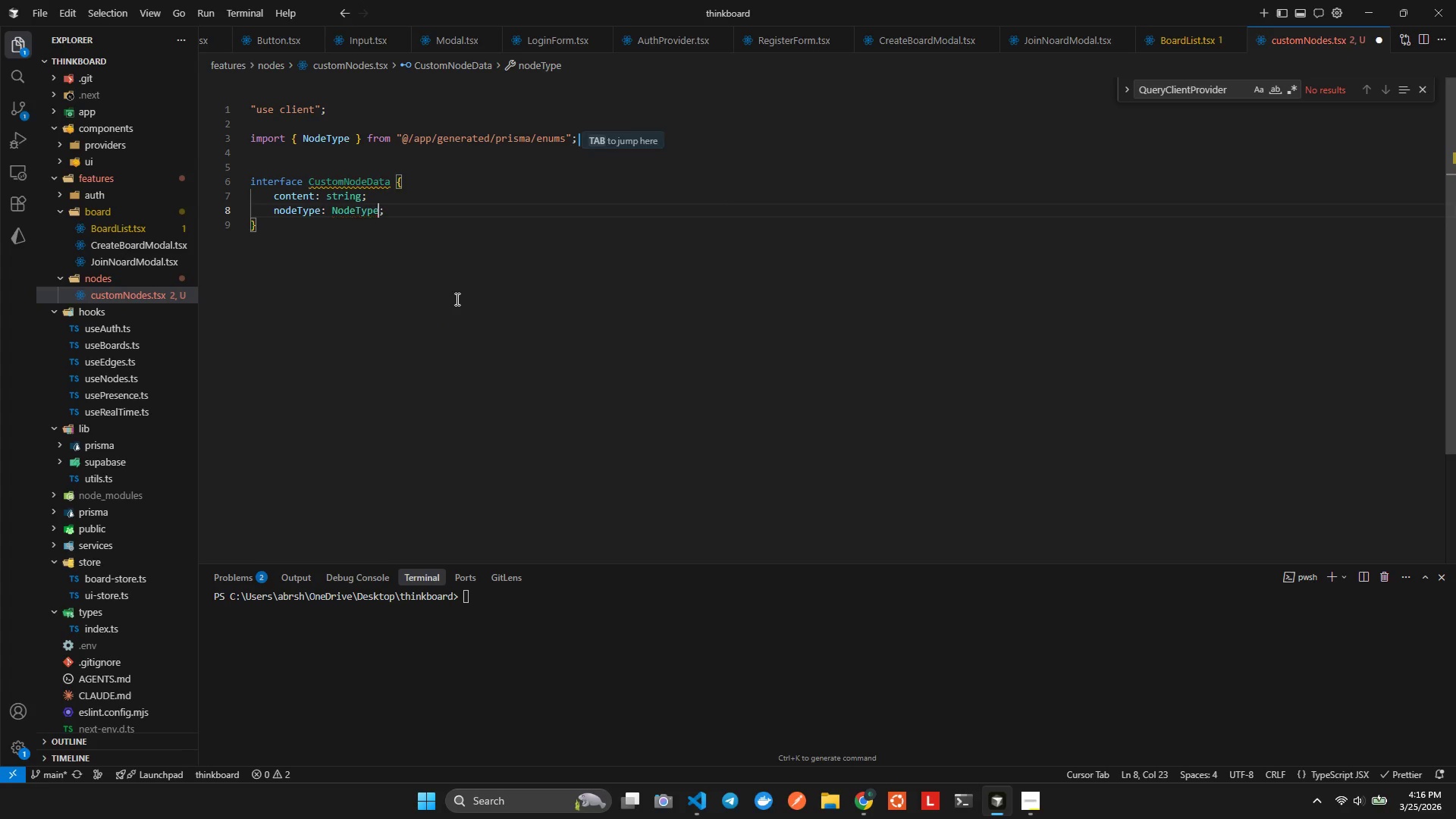 
key(Control+Z)
 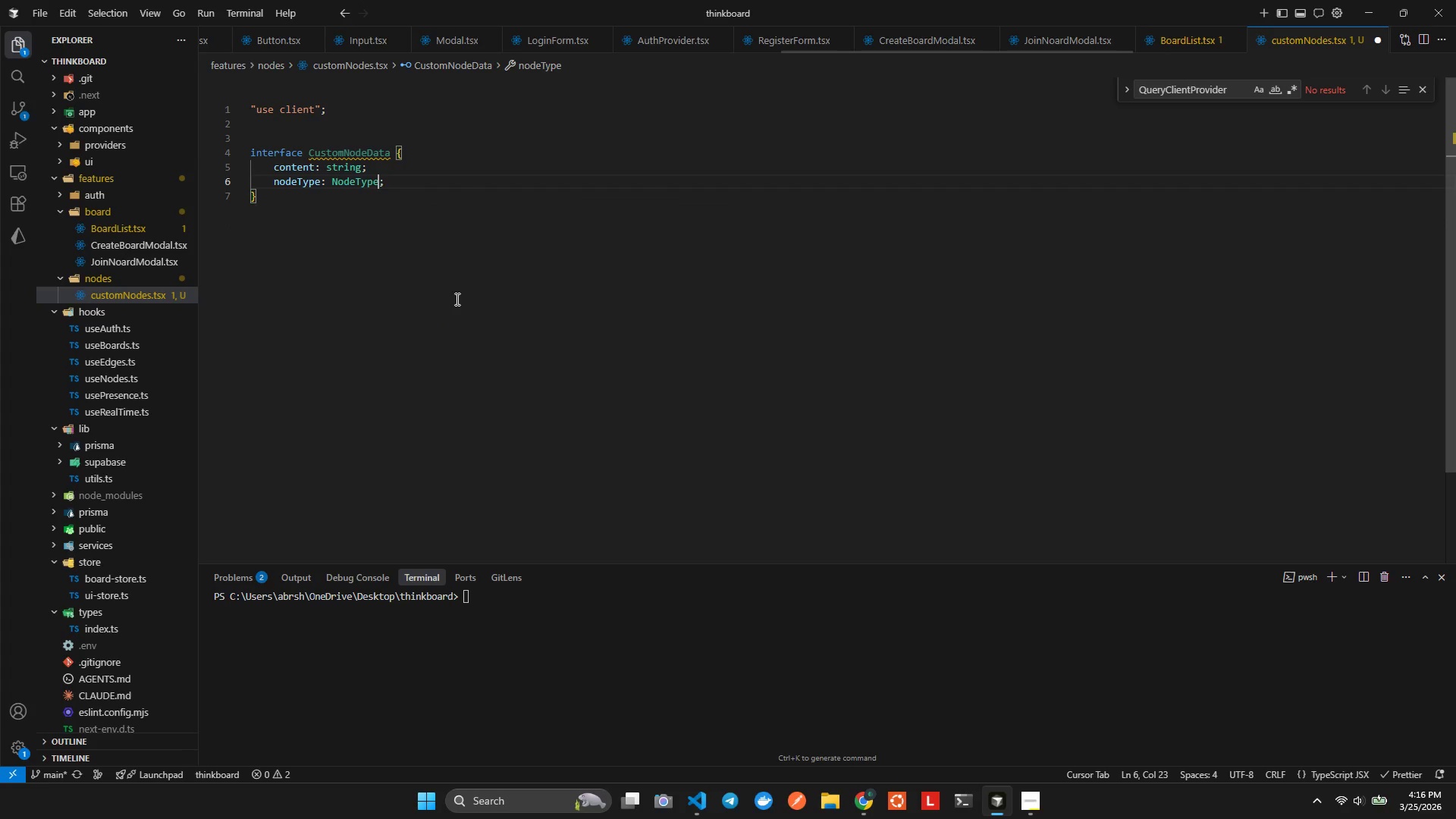 
key(Control+Space)
 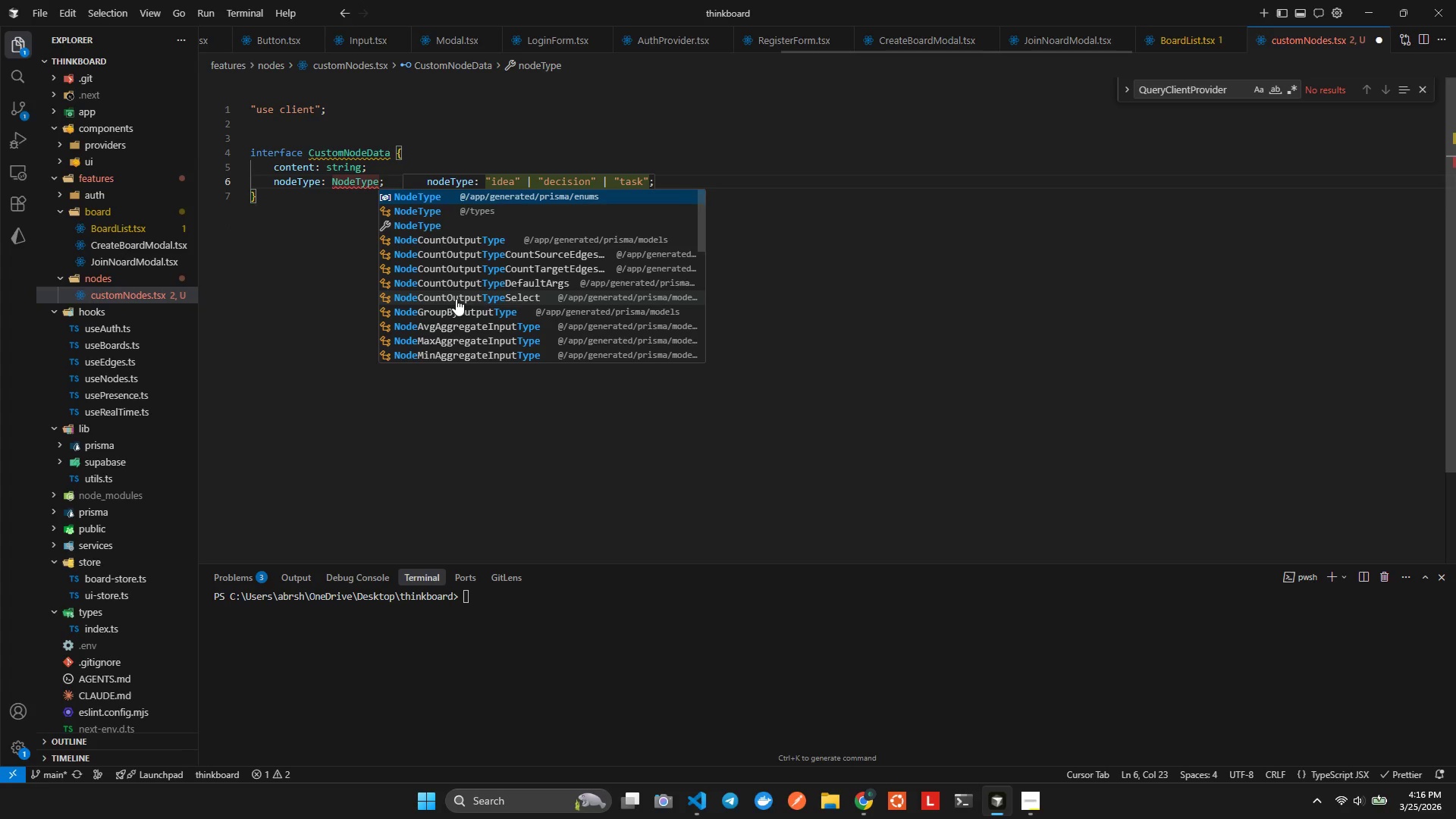 
key(ArrowDown)
 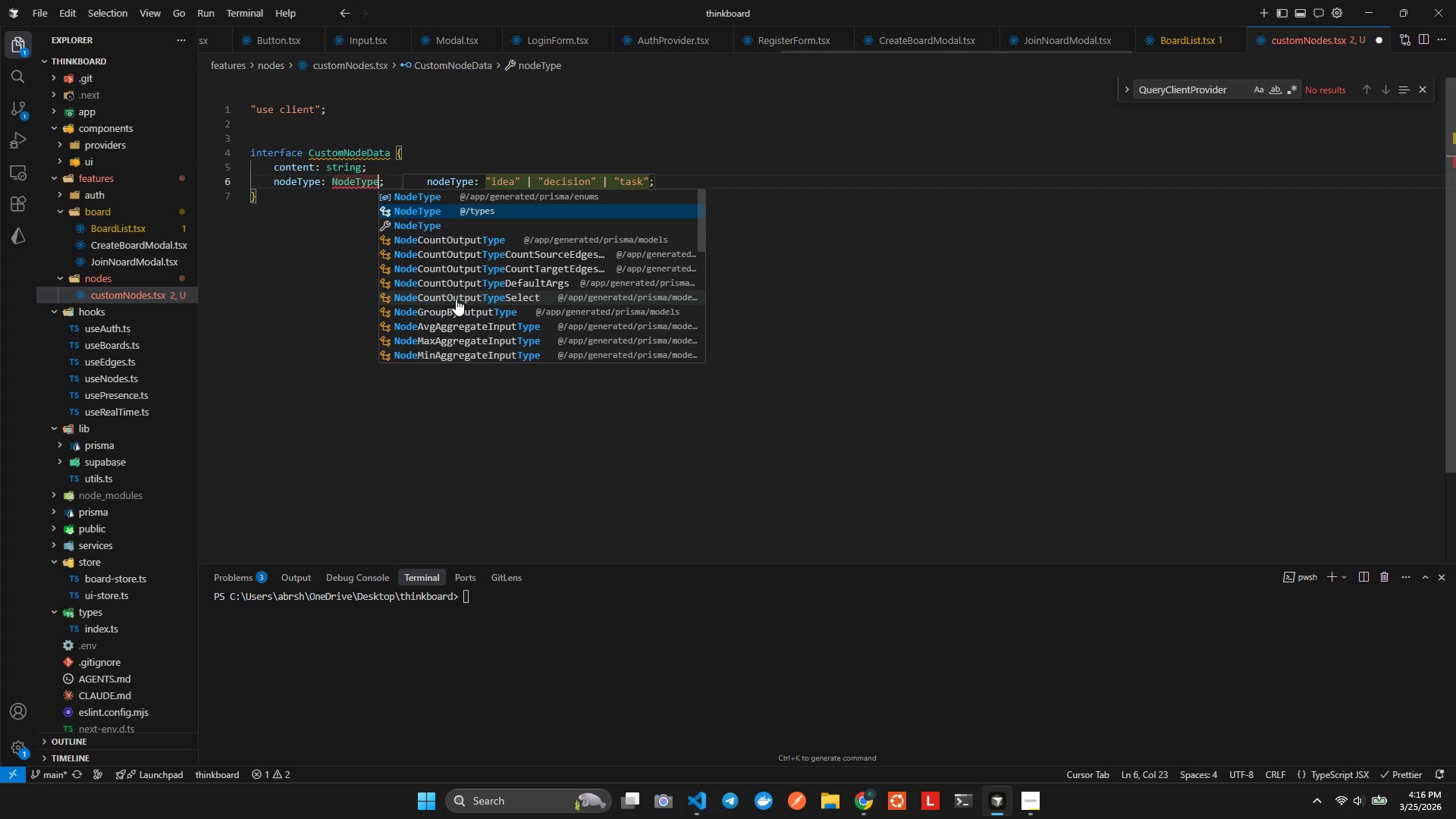 
key(Enter)
 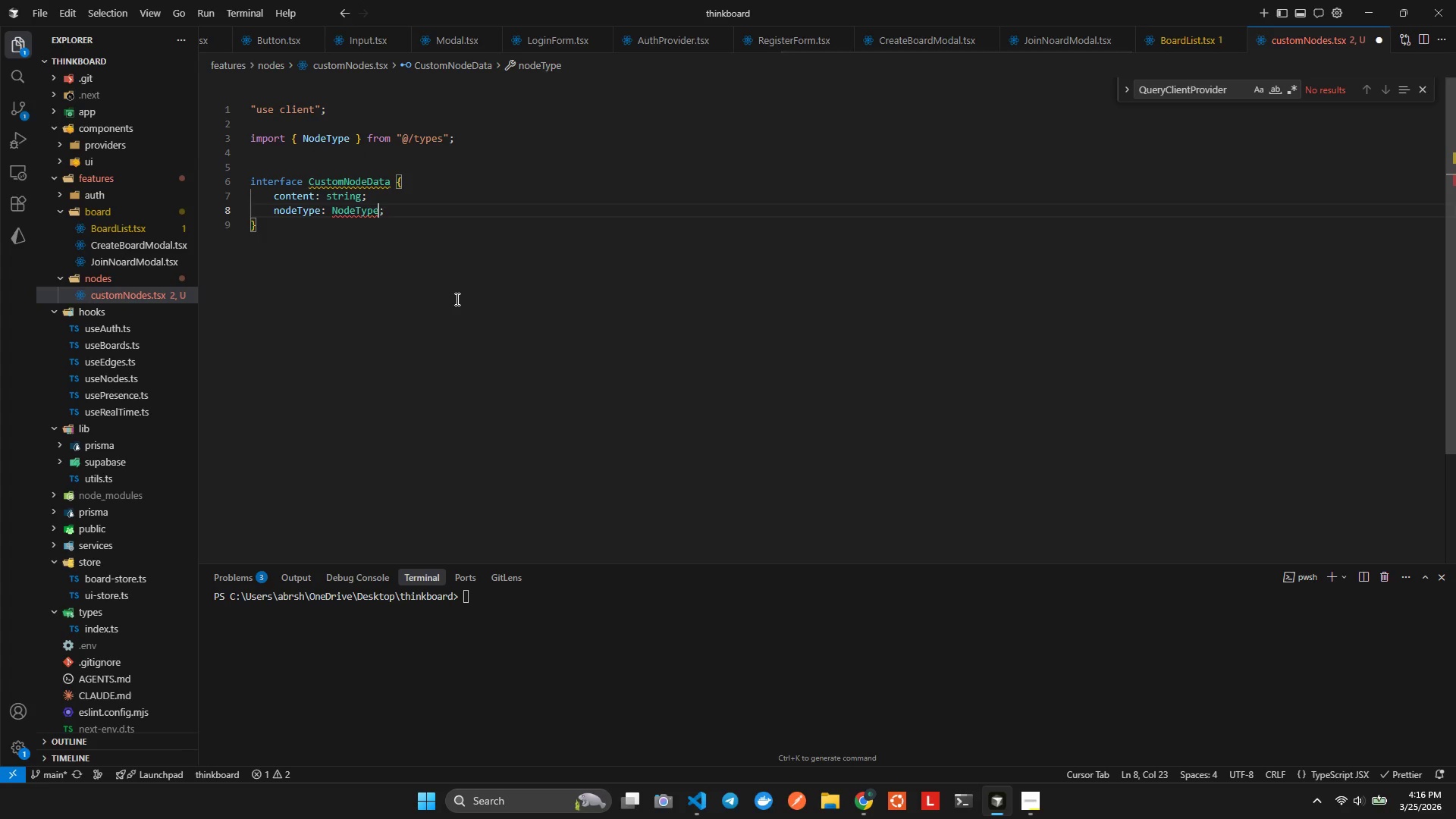 
key(ArrowRight)
 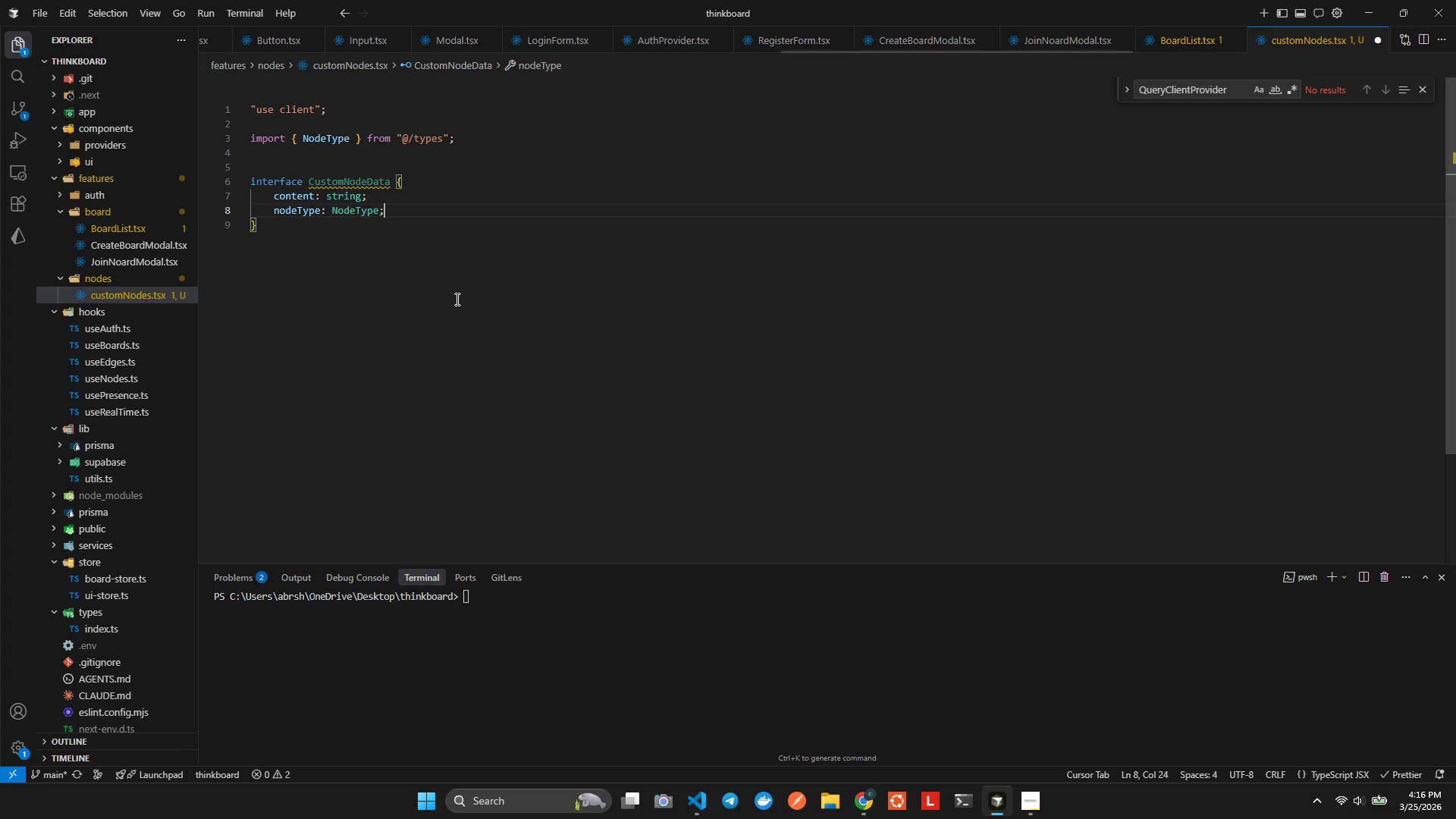 
key(Enter)
 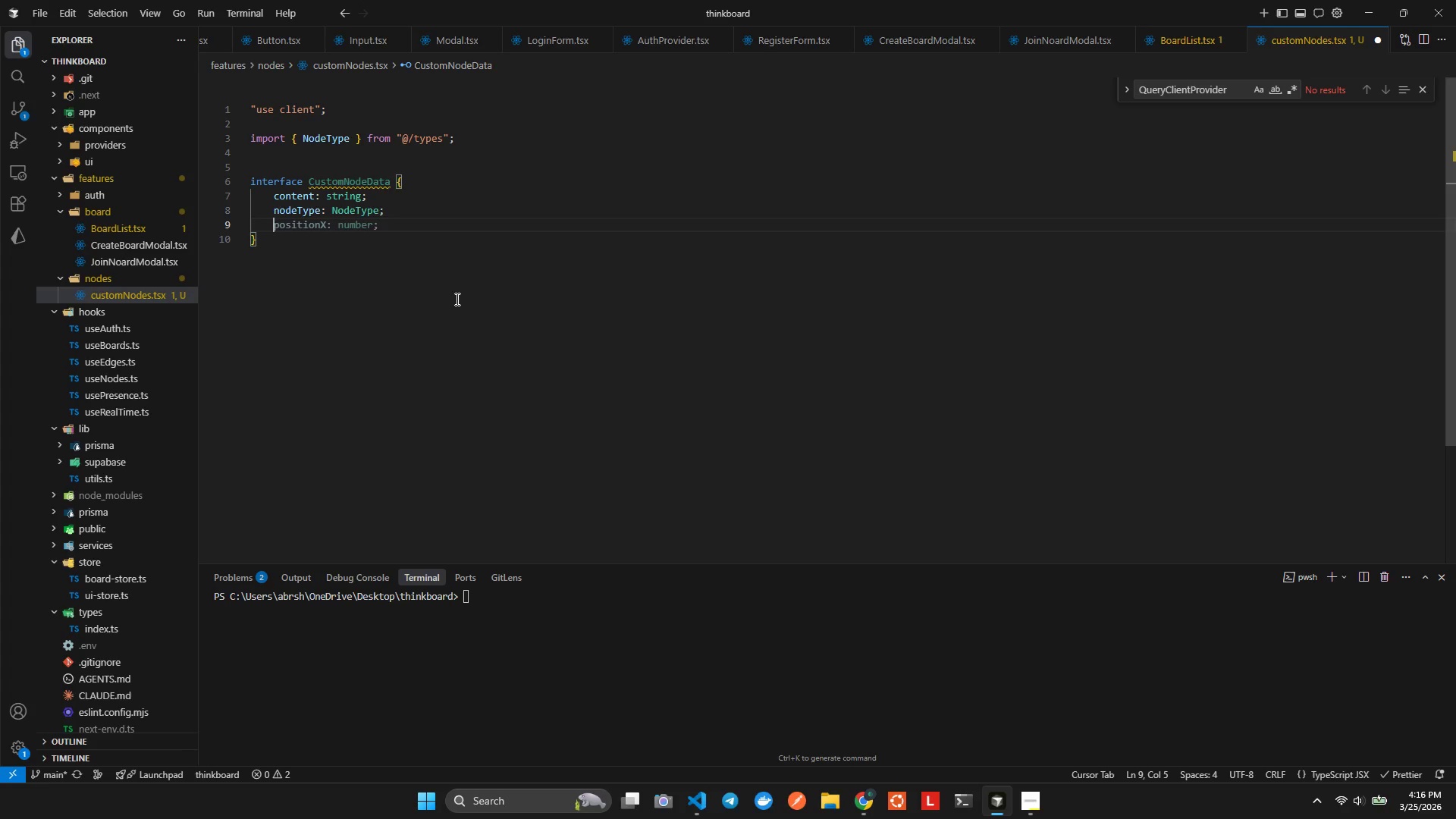 
type(onConten)
key(Tab)
 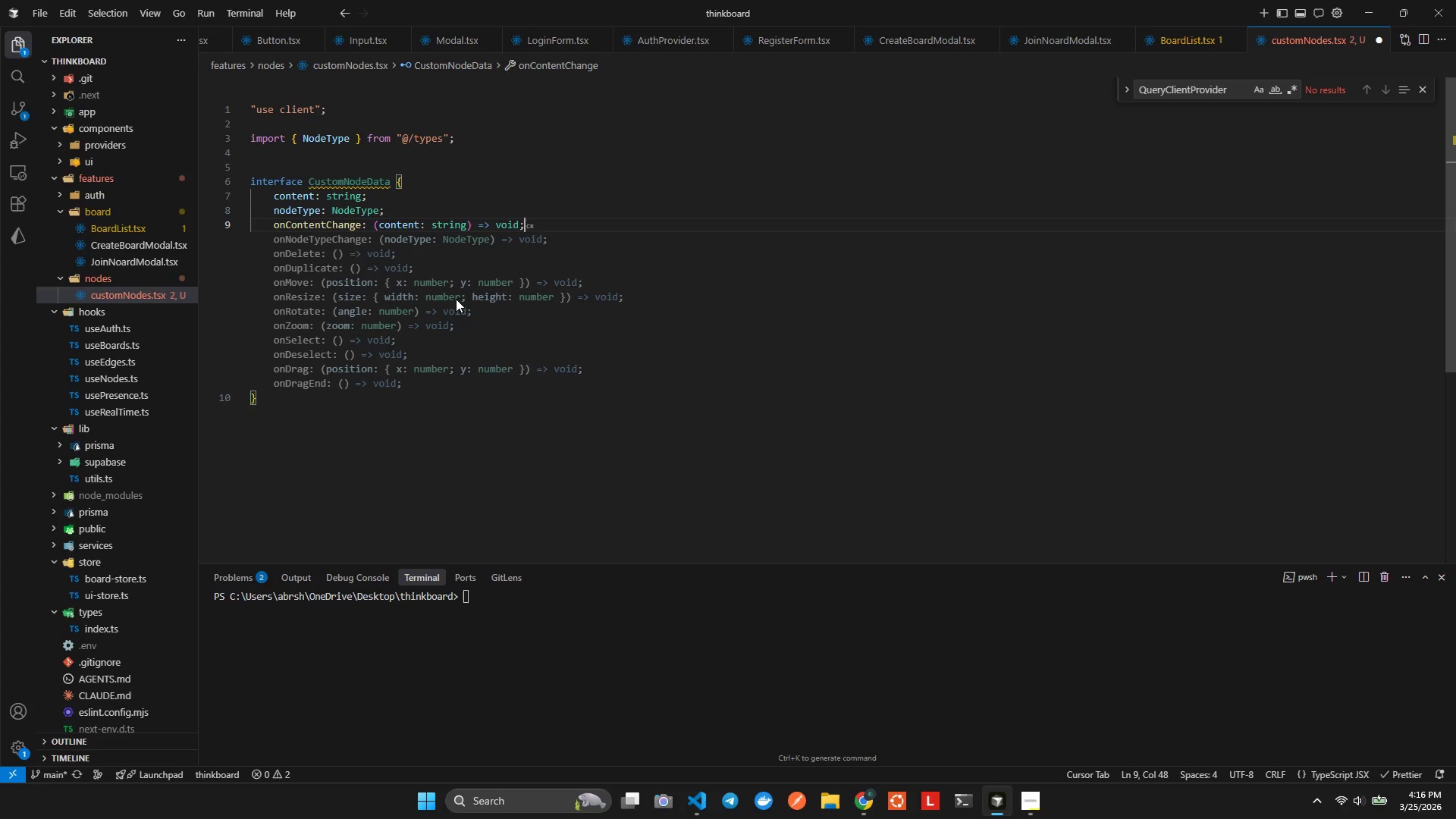 
key(Enter)
 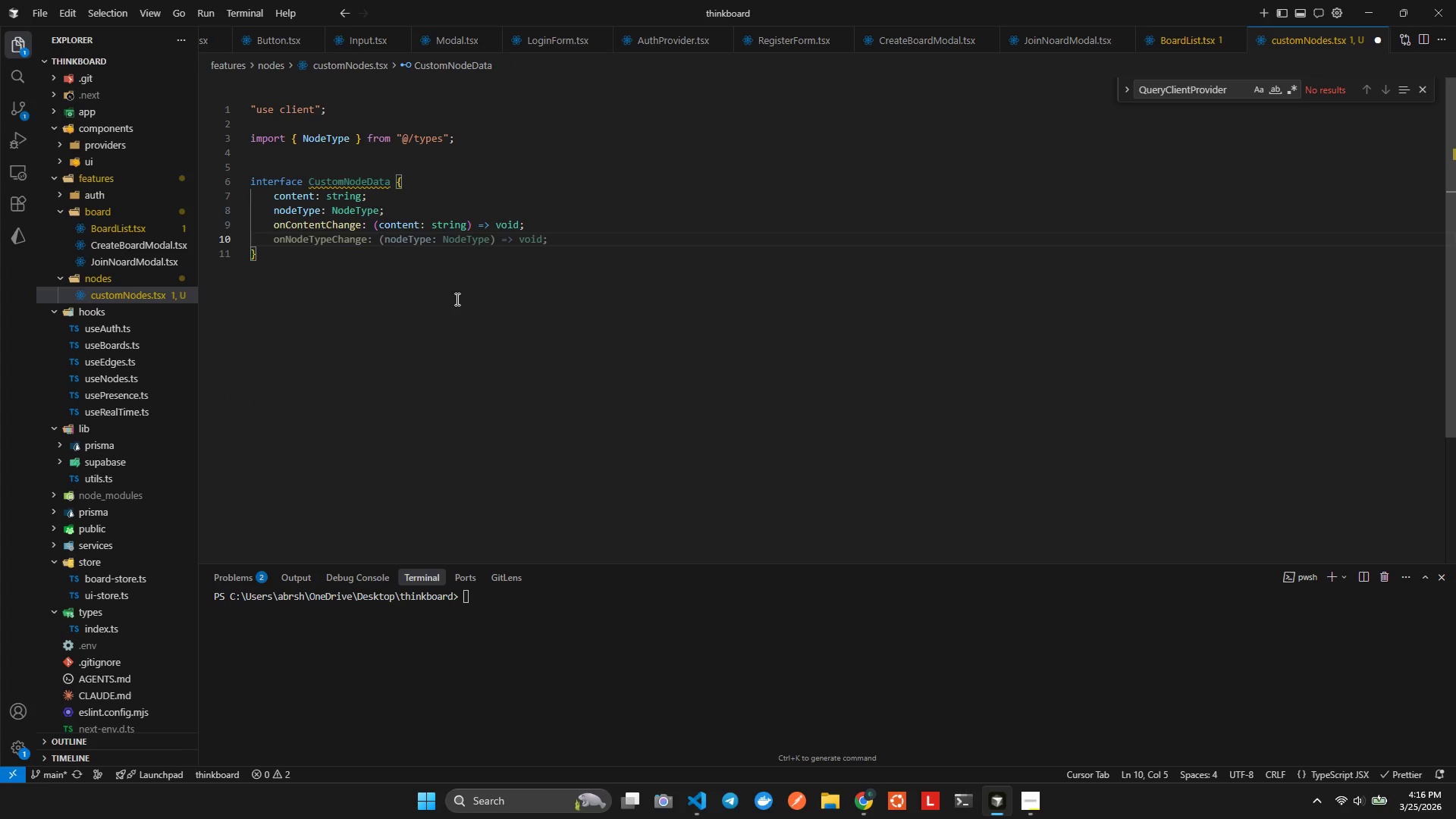 
type(onDeletre)
key(Backspace)
key(Backspace)
key(Backspace)
type(teNode)
key(Backspace)
key(Backspace)
key(Backspace)
key(Backspace)
key(Tab)
type(F)
 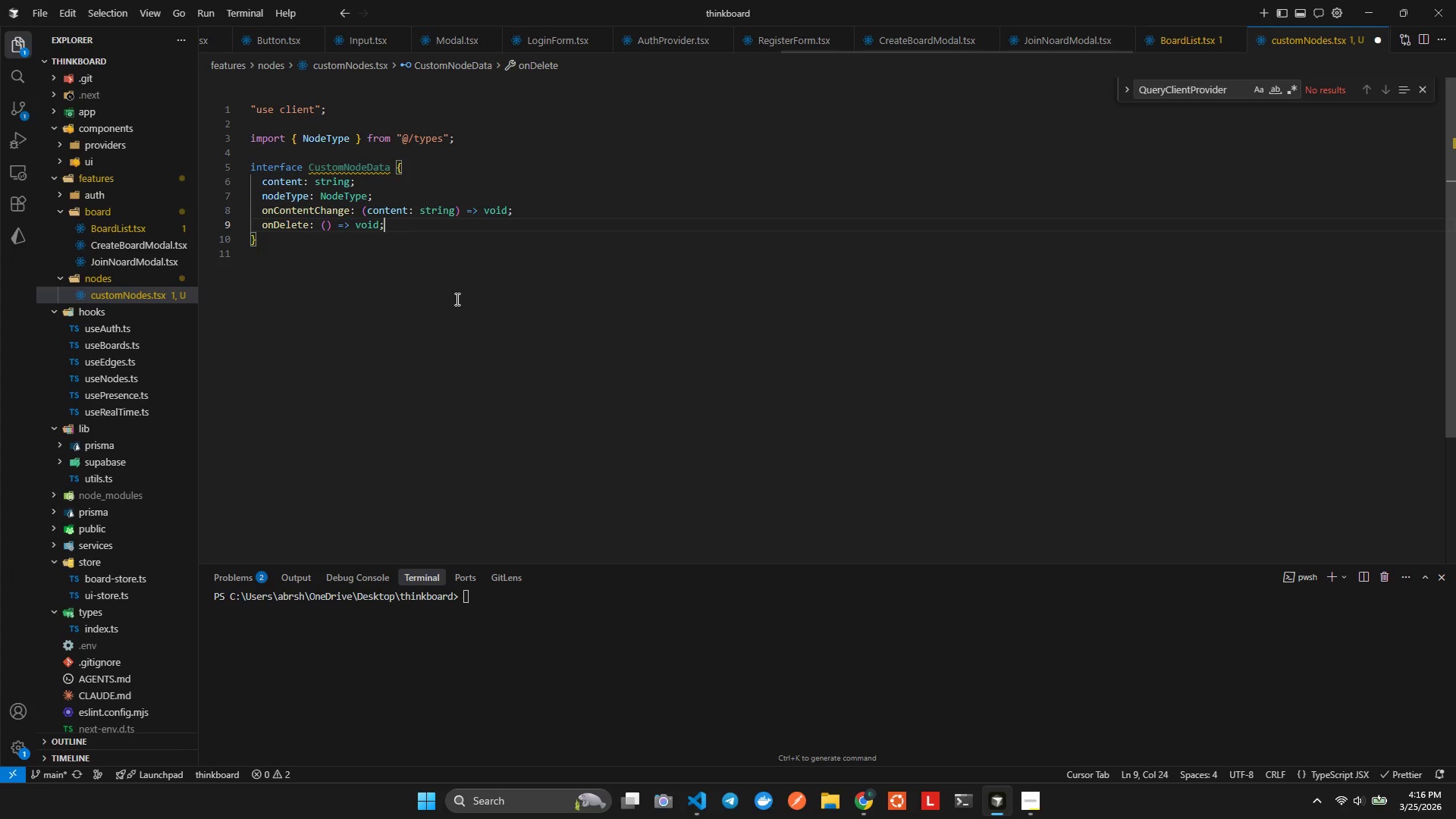 
 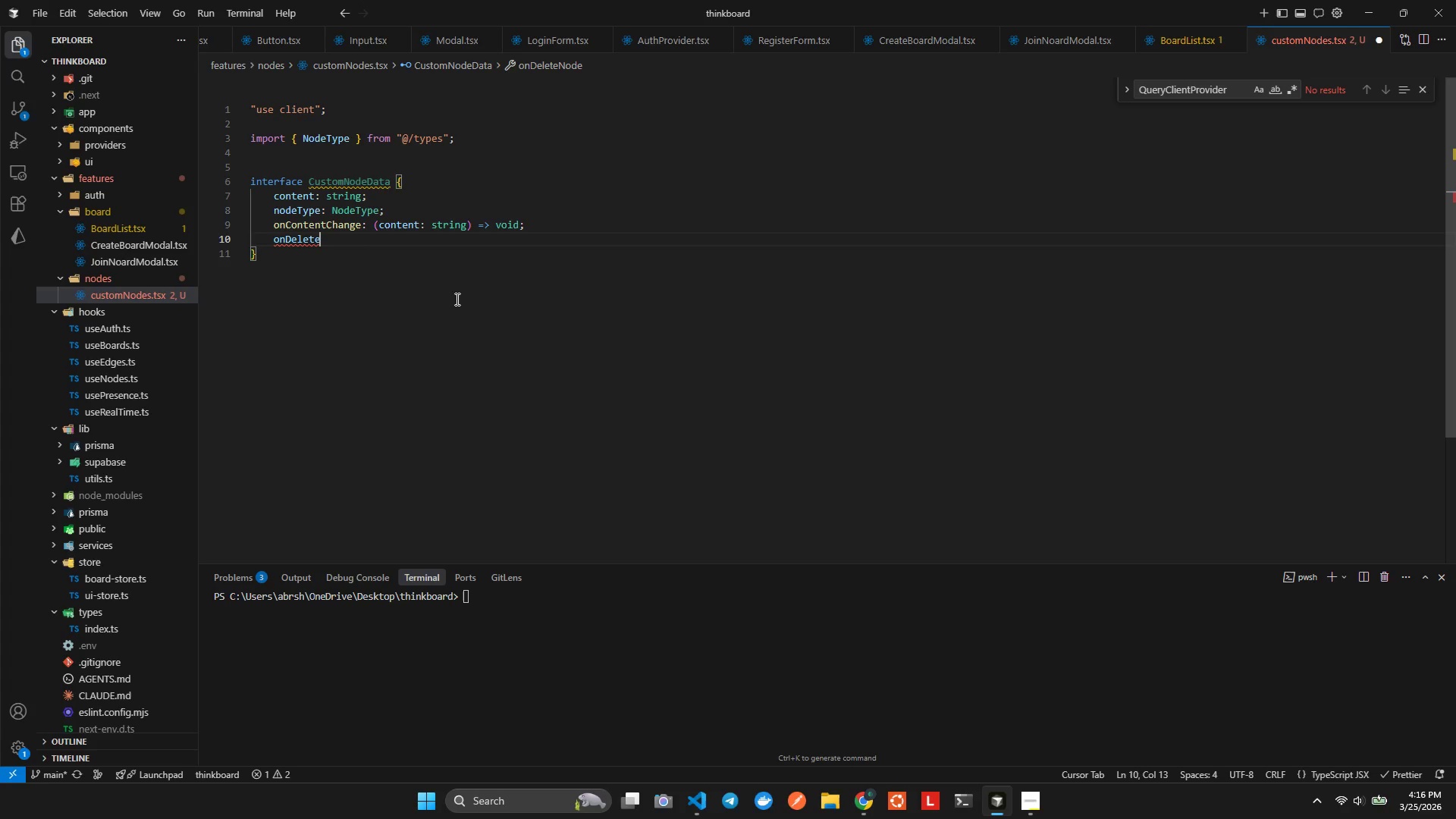 
hold_key(key=AltLeft, duration=0.33)
 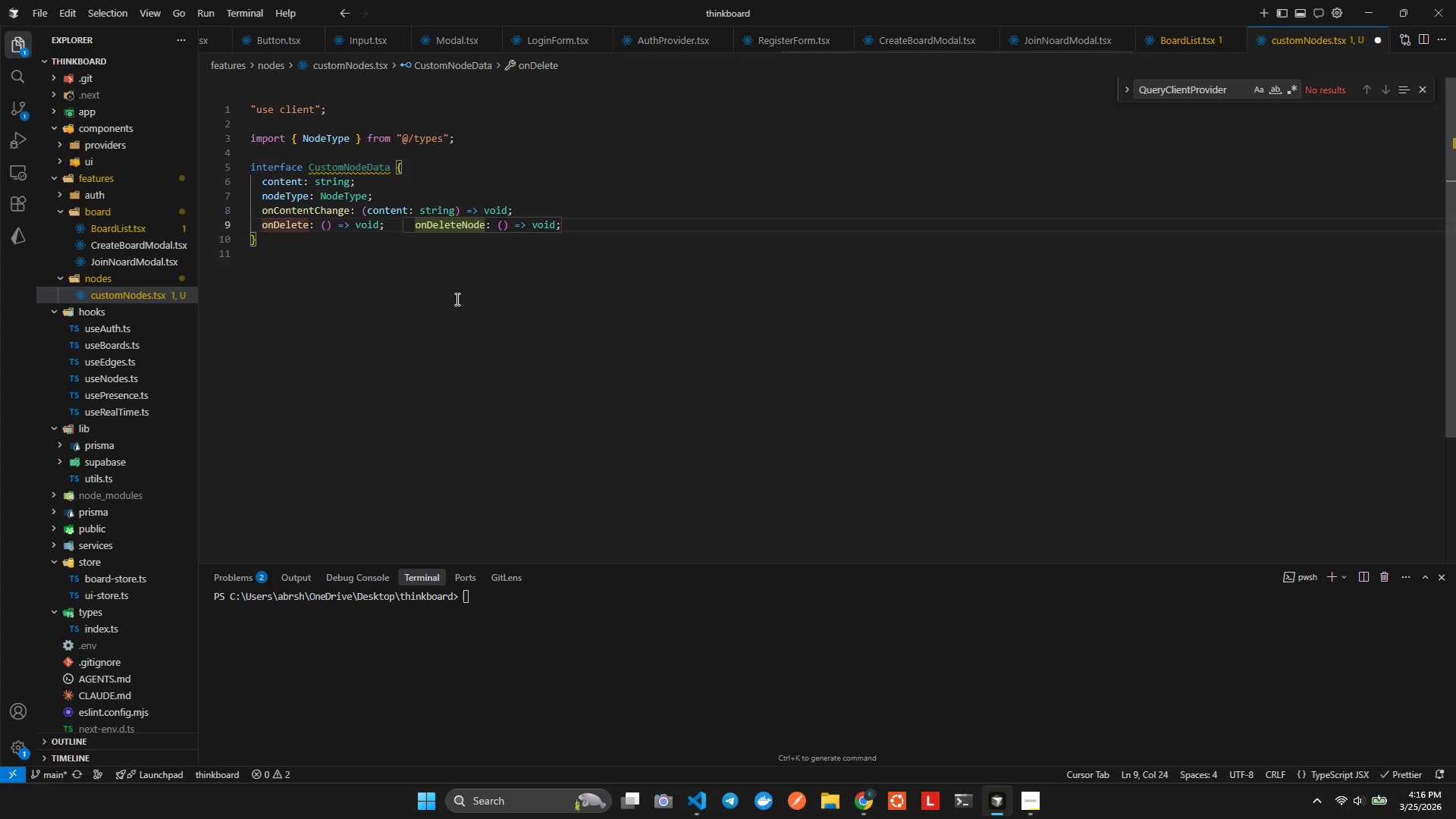 
key(ArrowDown)
 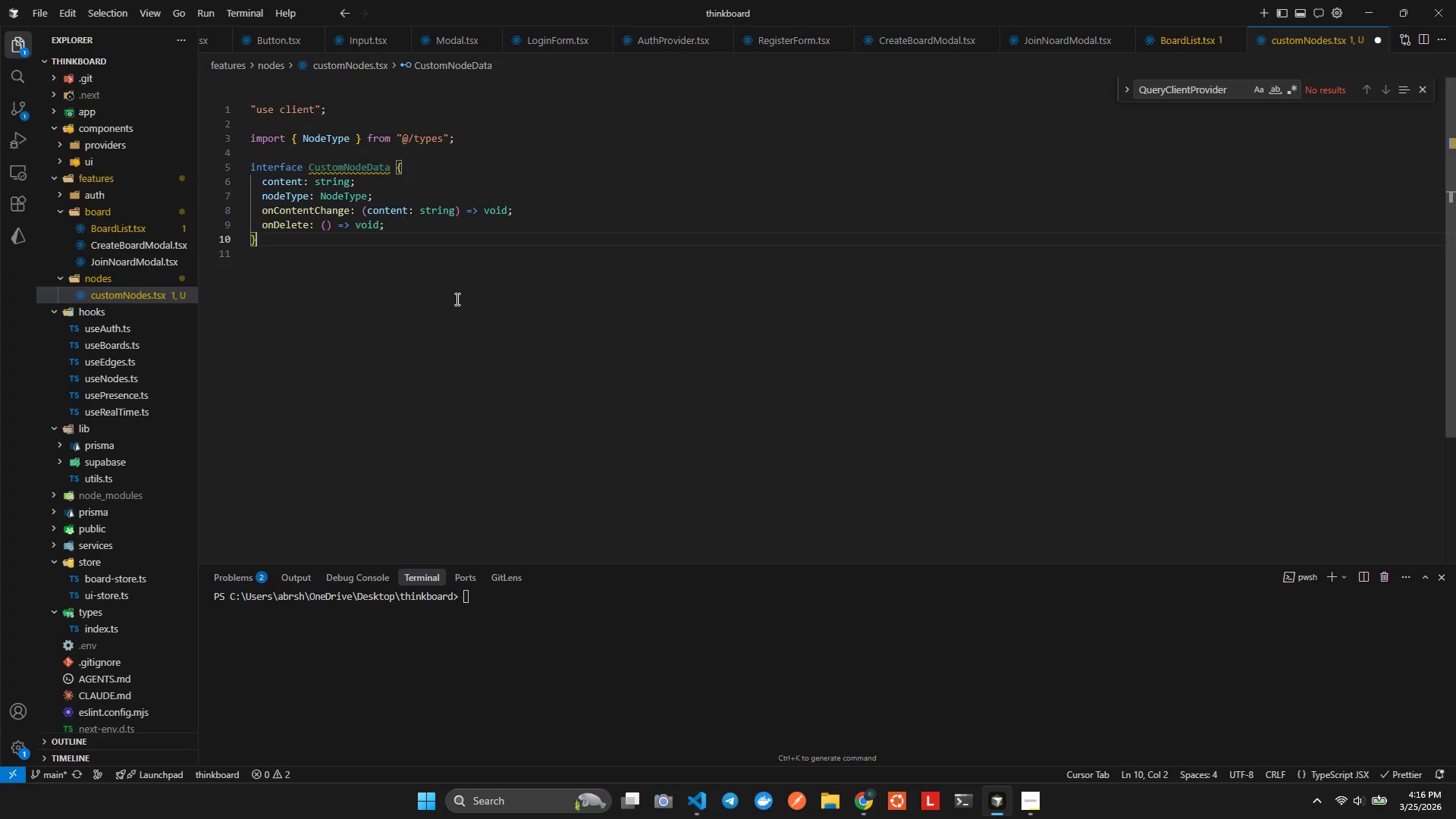 
key(Enter)
 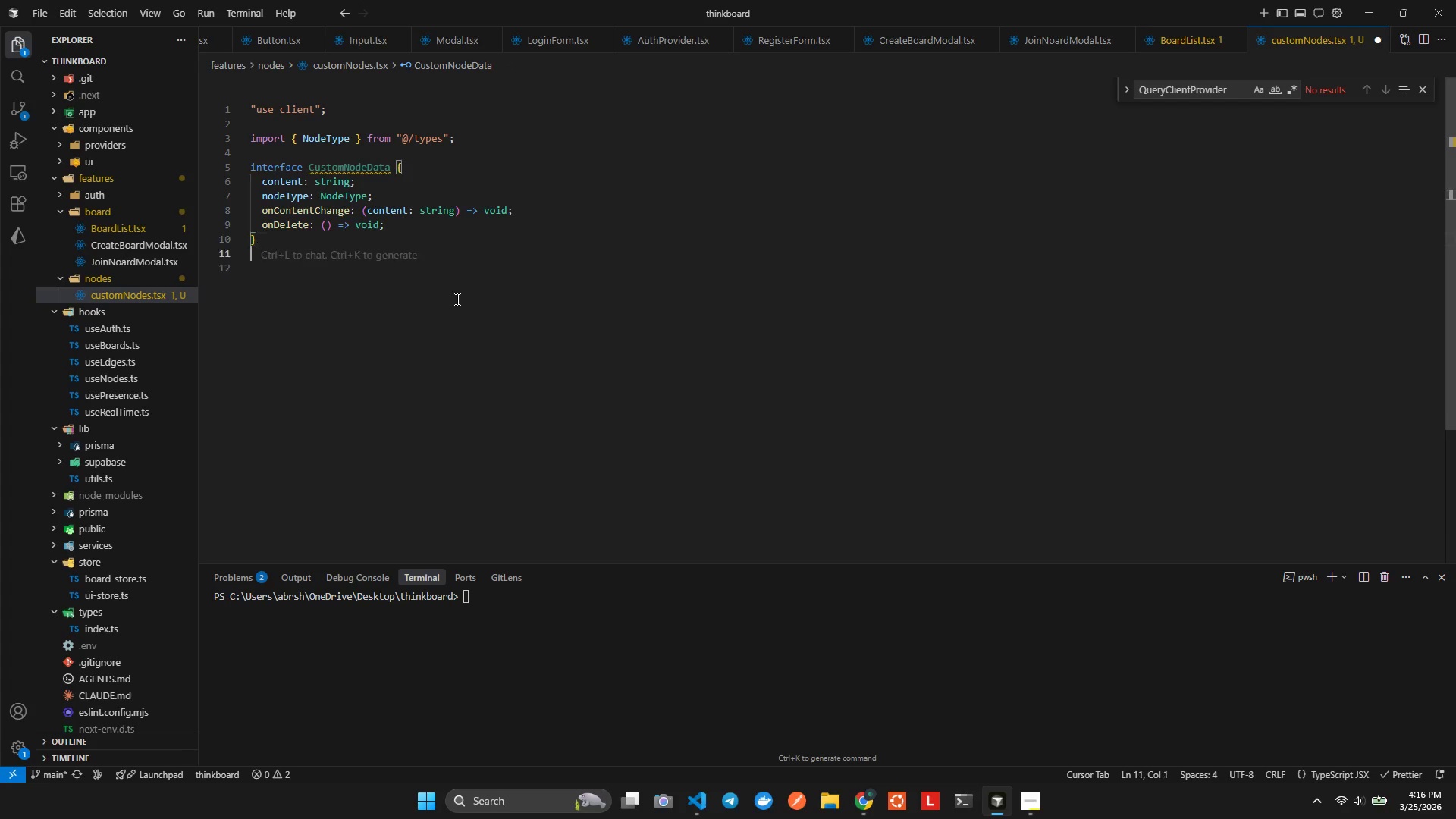 
key(Enter)
 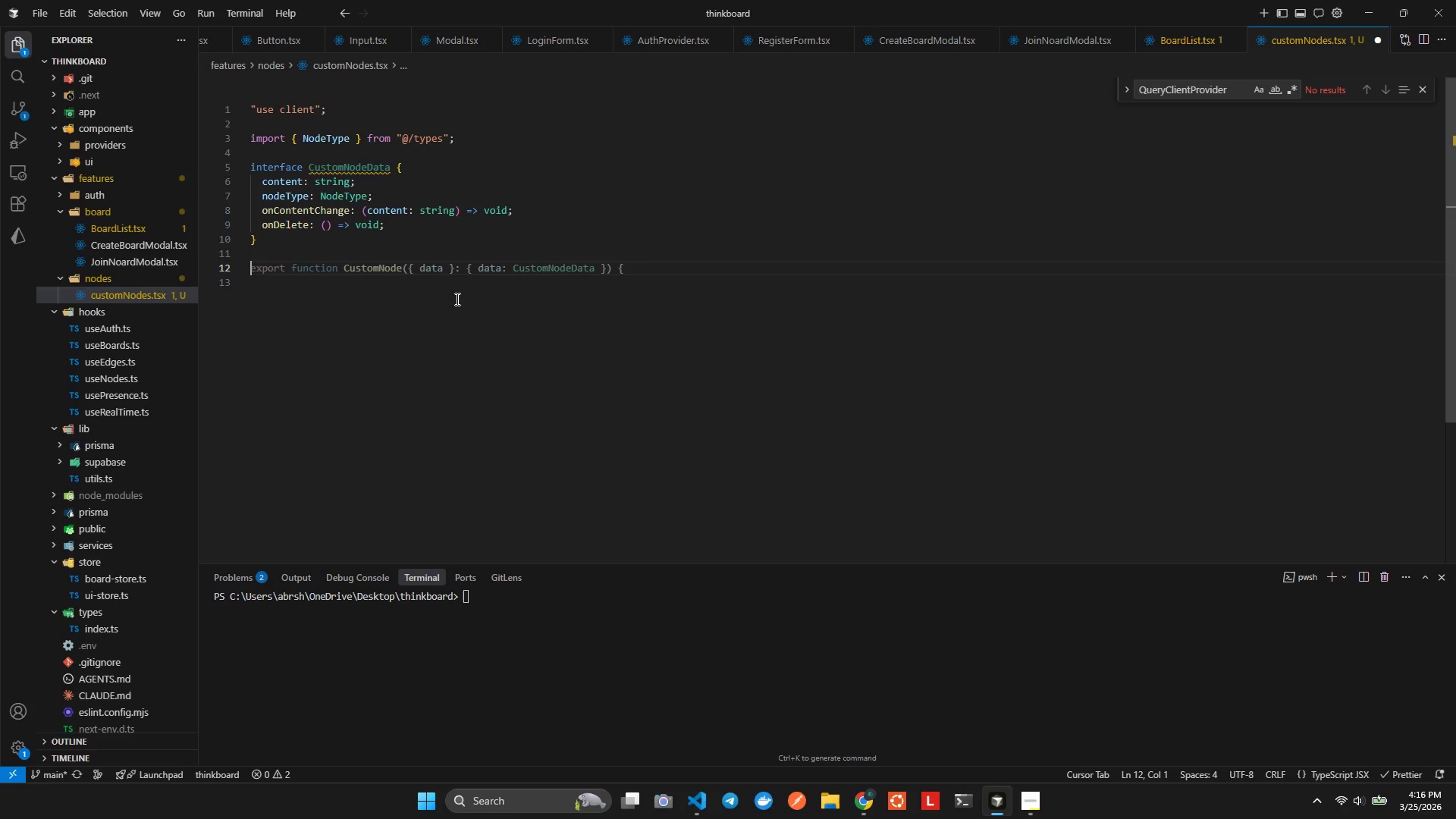 
type(const ICONS: Record<Node)
key(Tab)
 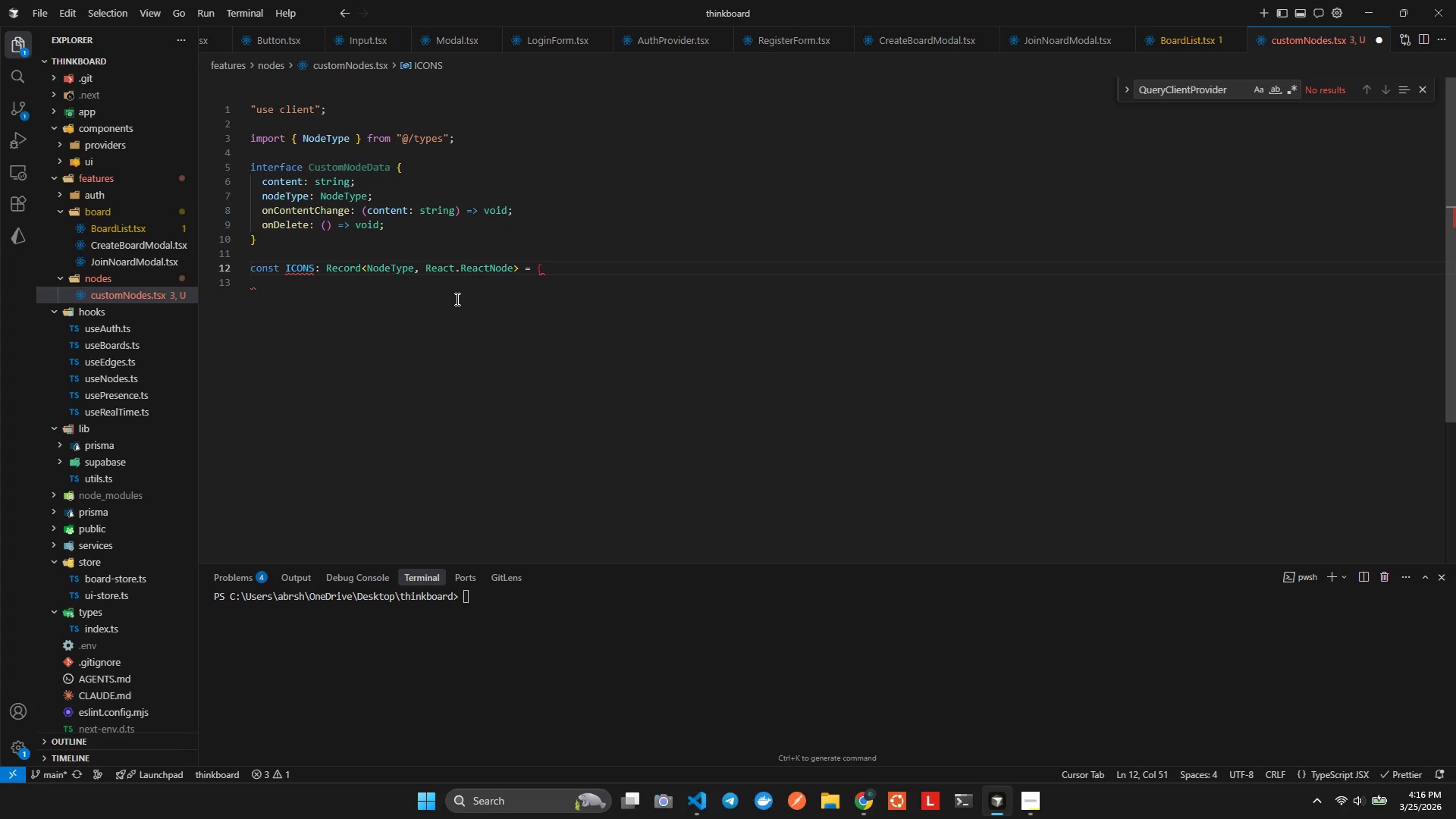 
hold_key(key=ArrowLeft, duration=0.45)
 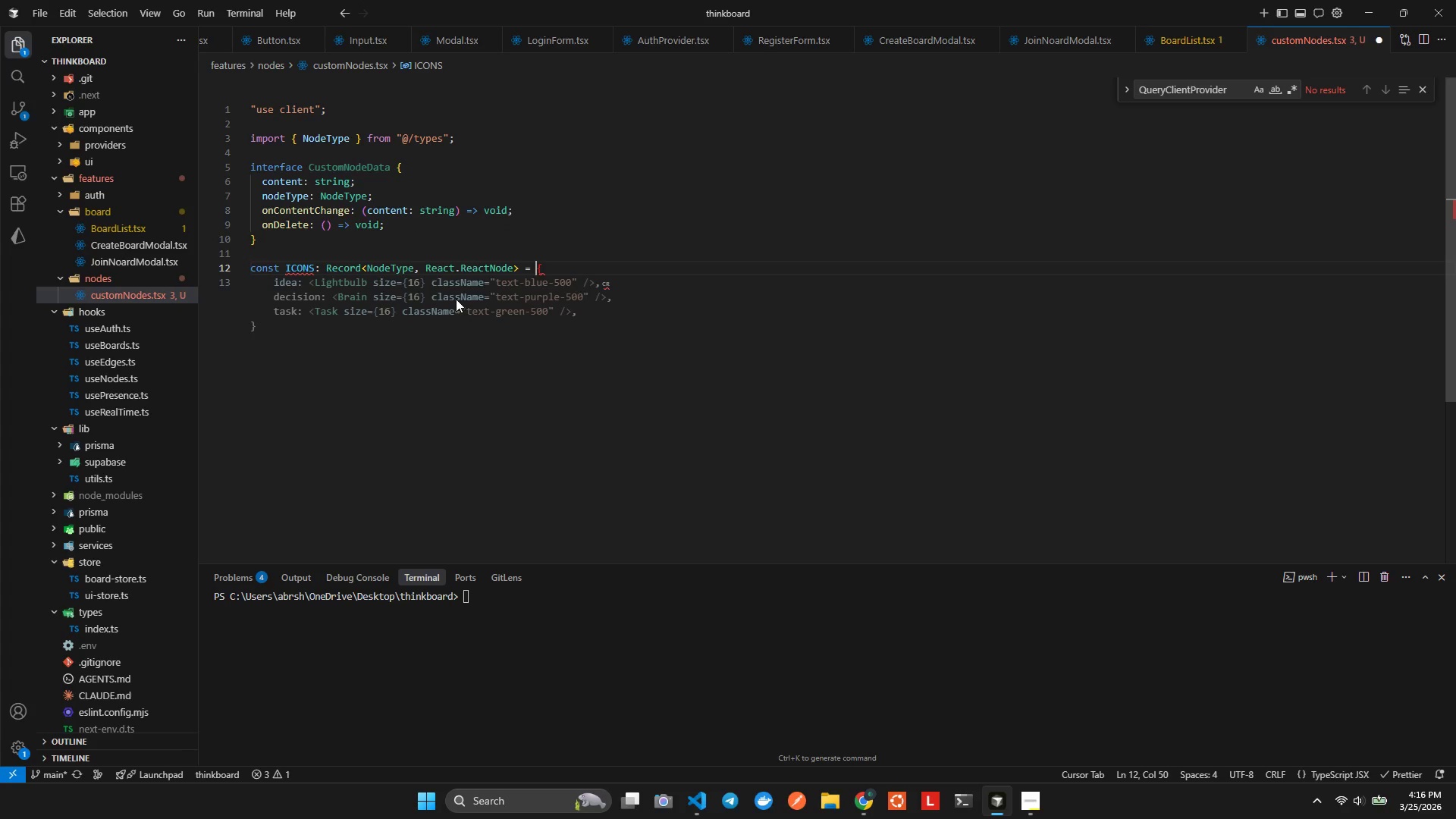 
hold_key(key=ArrowLeft, duration=1.3)
 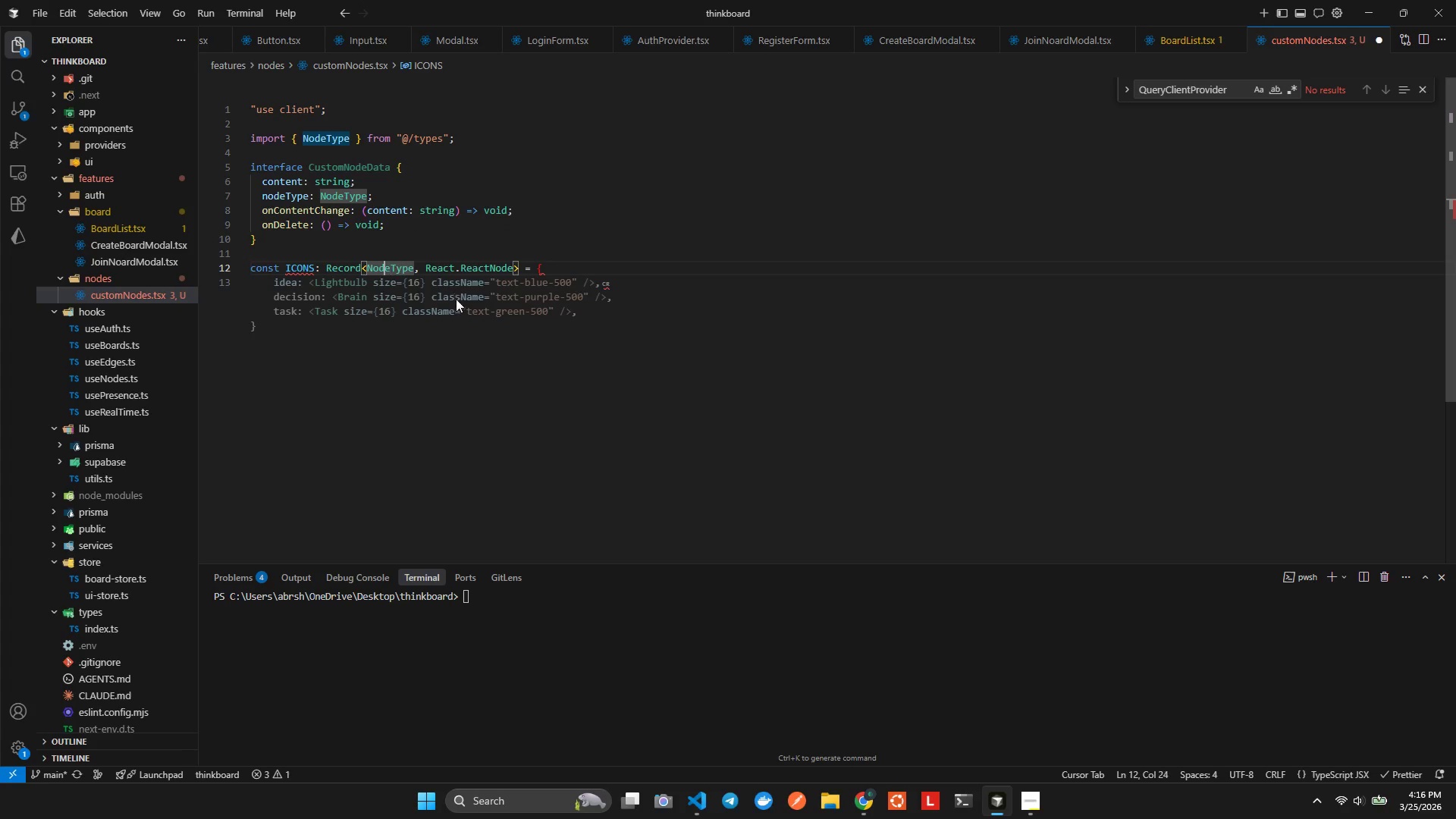 
key(ArrowRight)
 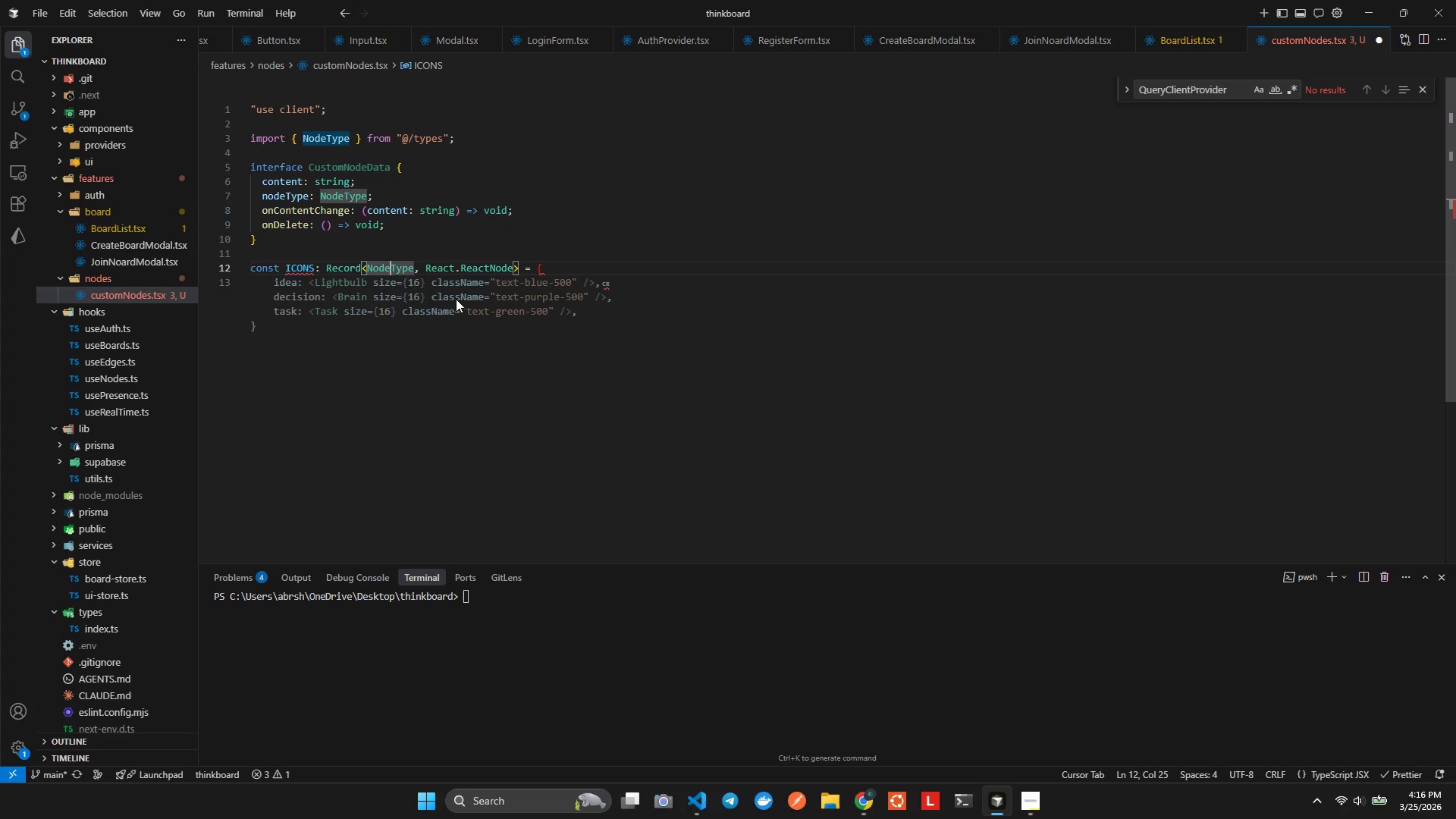 
key(ArrowRight)
 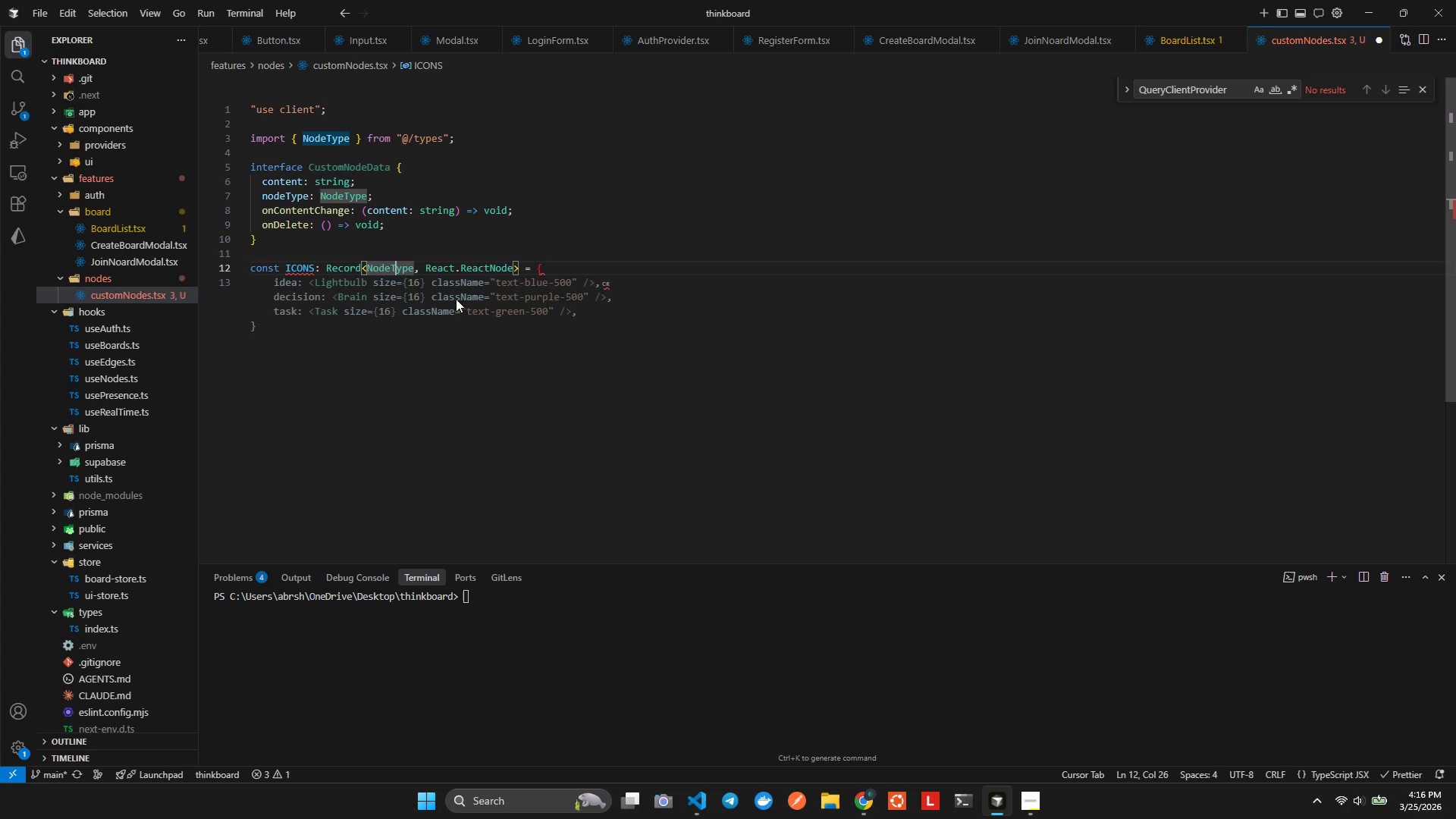 
key(ArrowRight)
 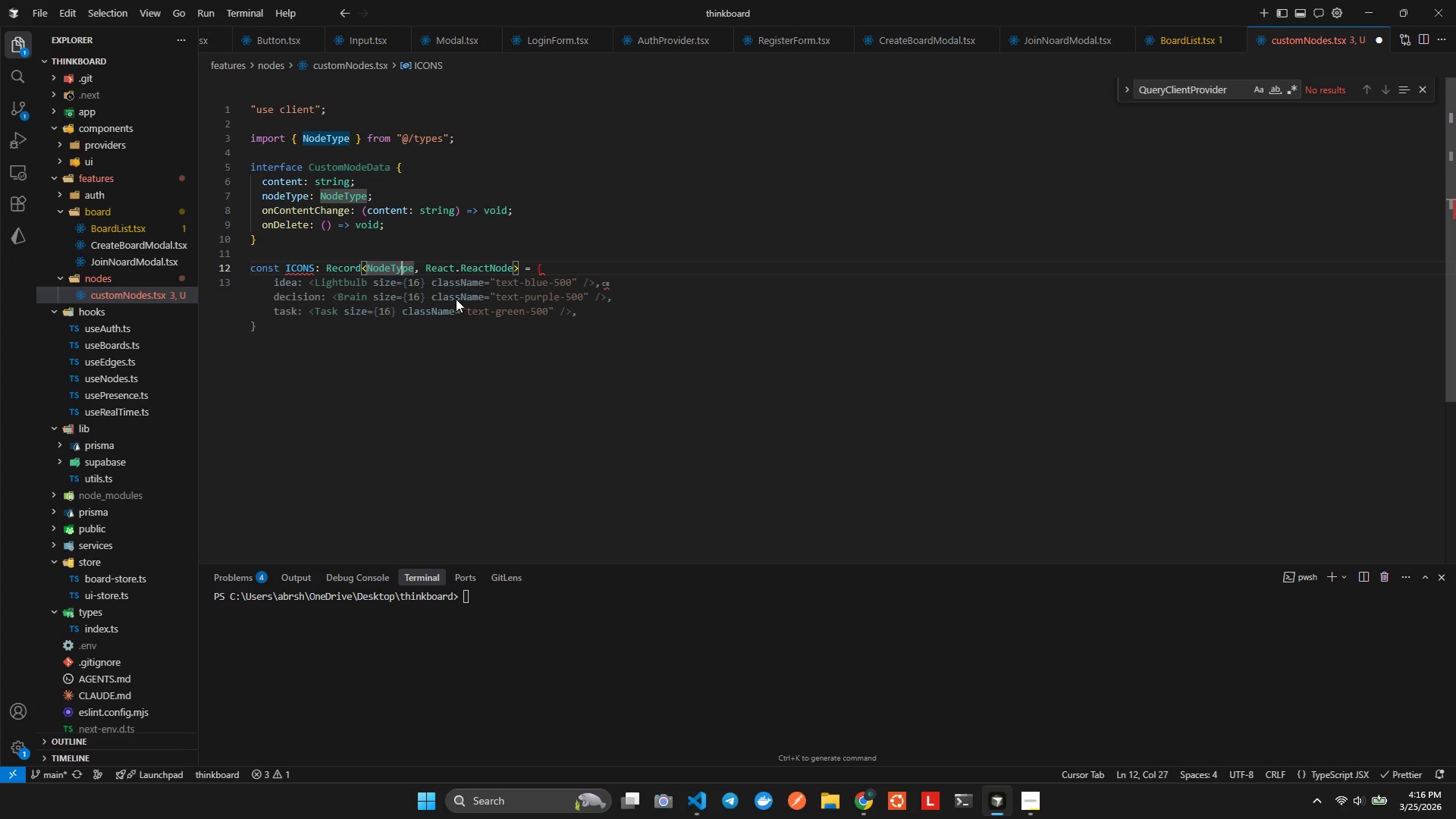 
key(ArrowRight)
 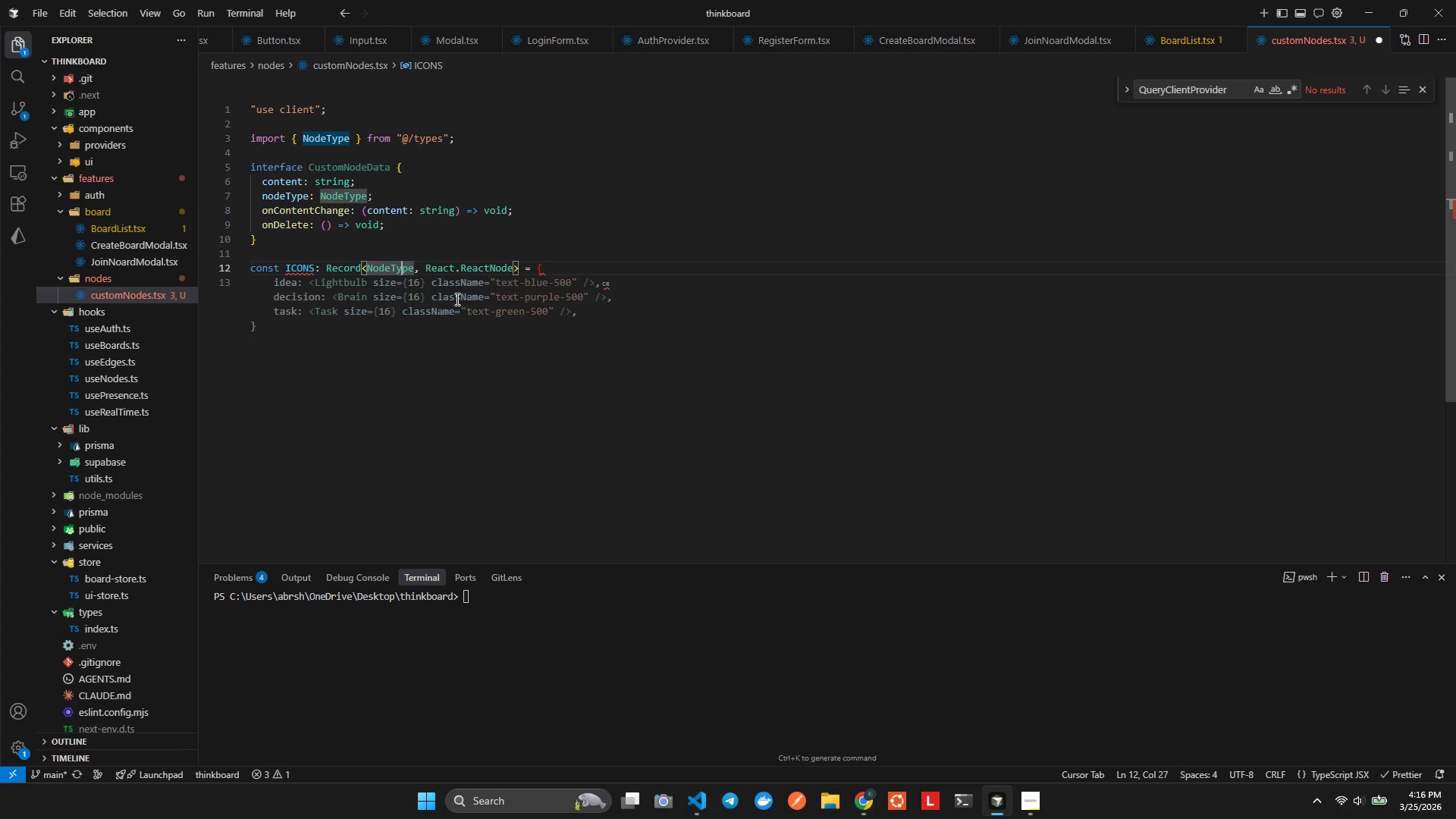 
key(ArrowRight)
 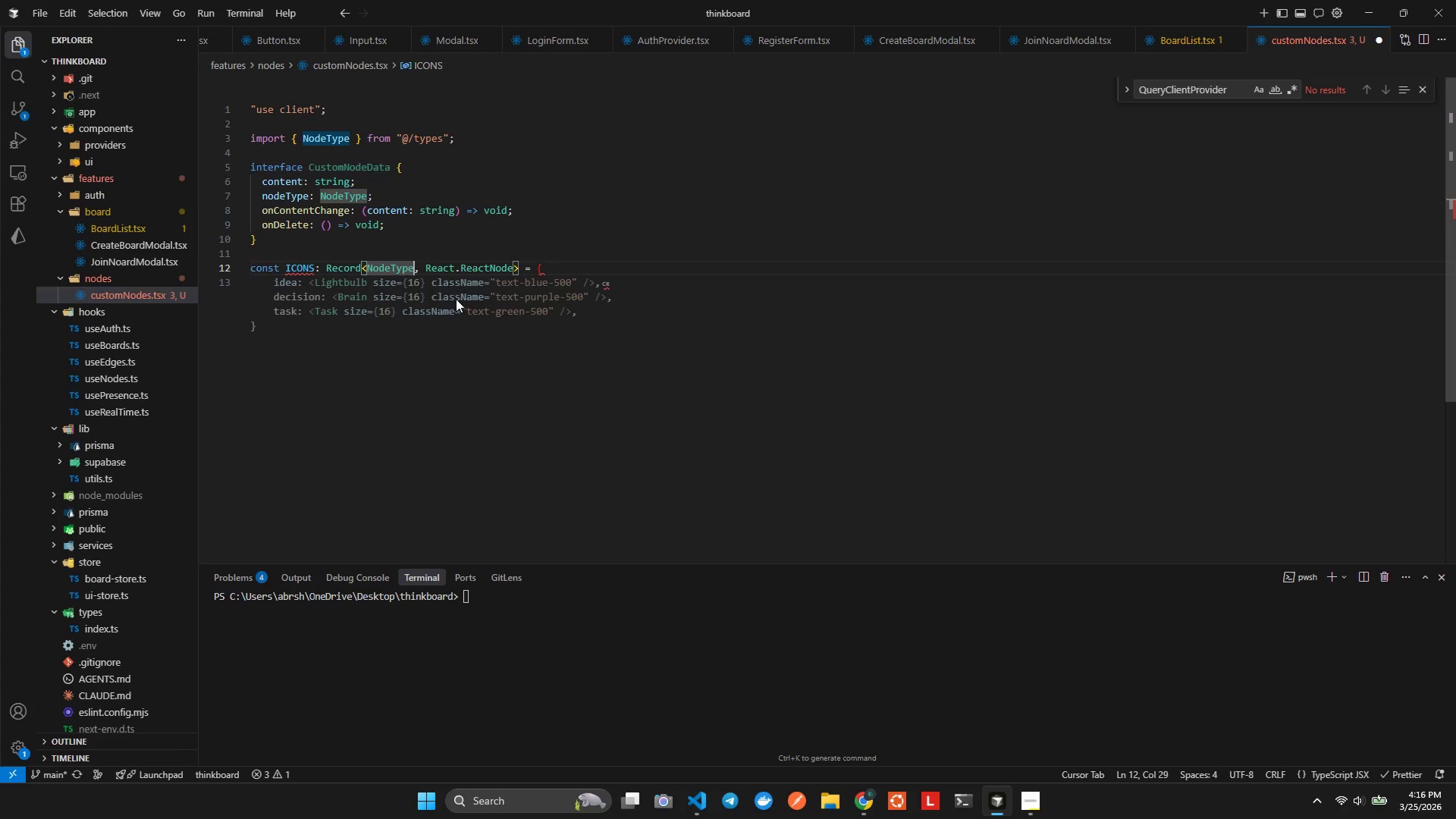 
key(Control+Space)
 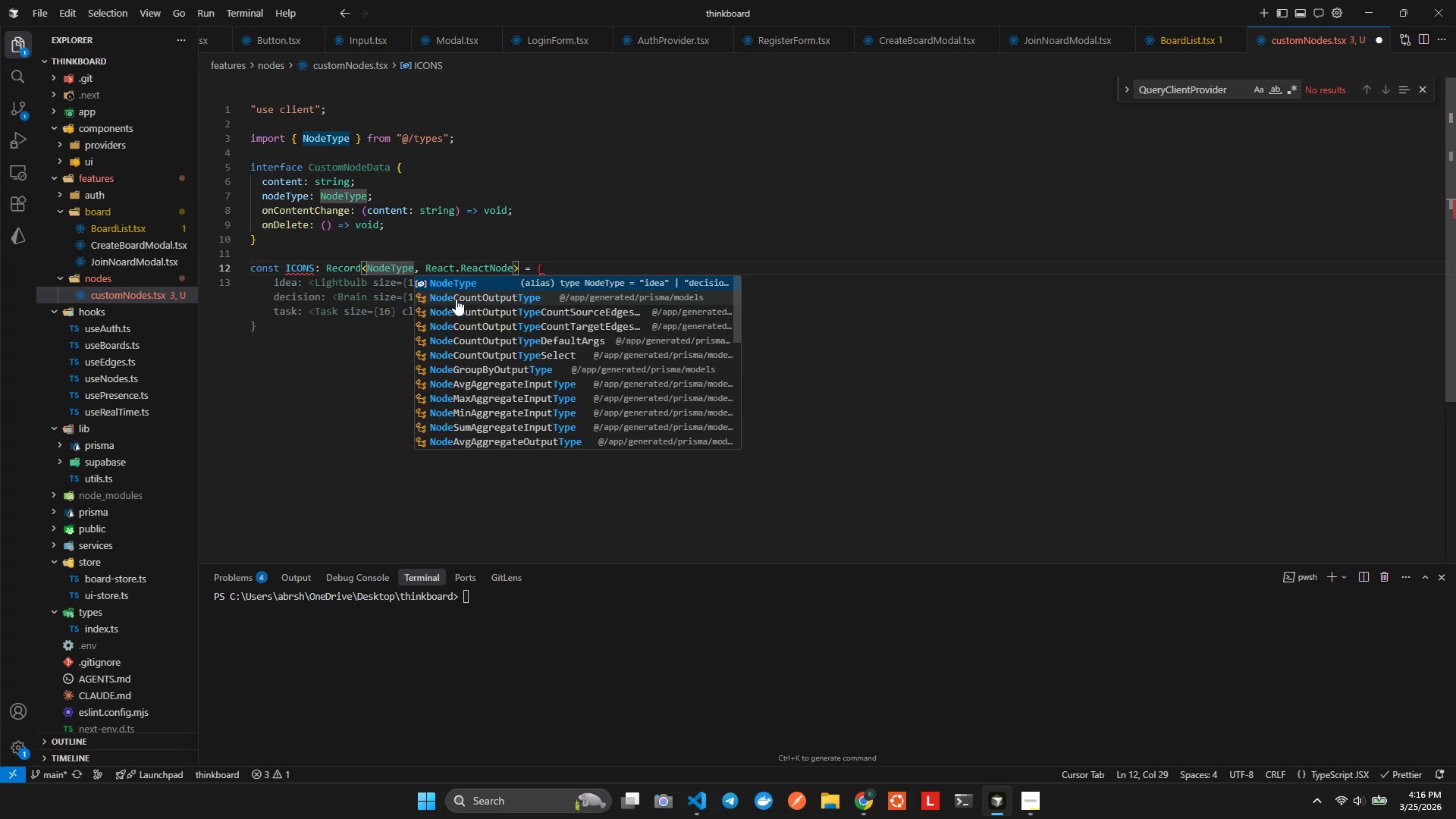 
hold_key(key=ArrowRight, duration=0.73)
 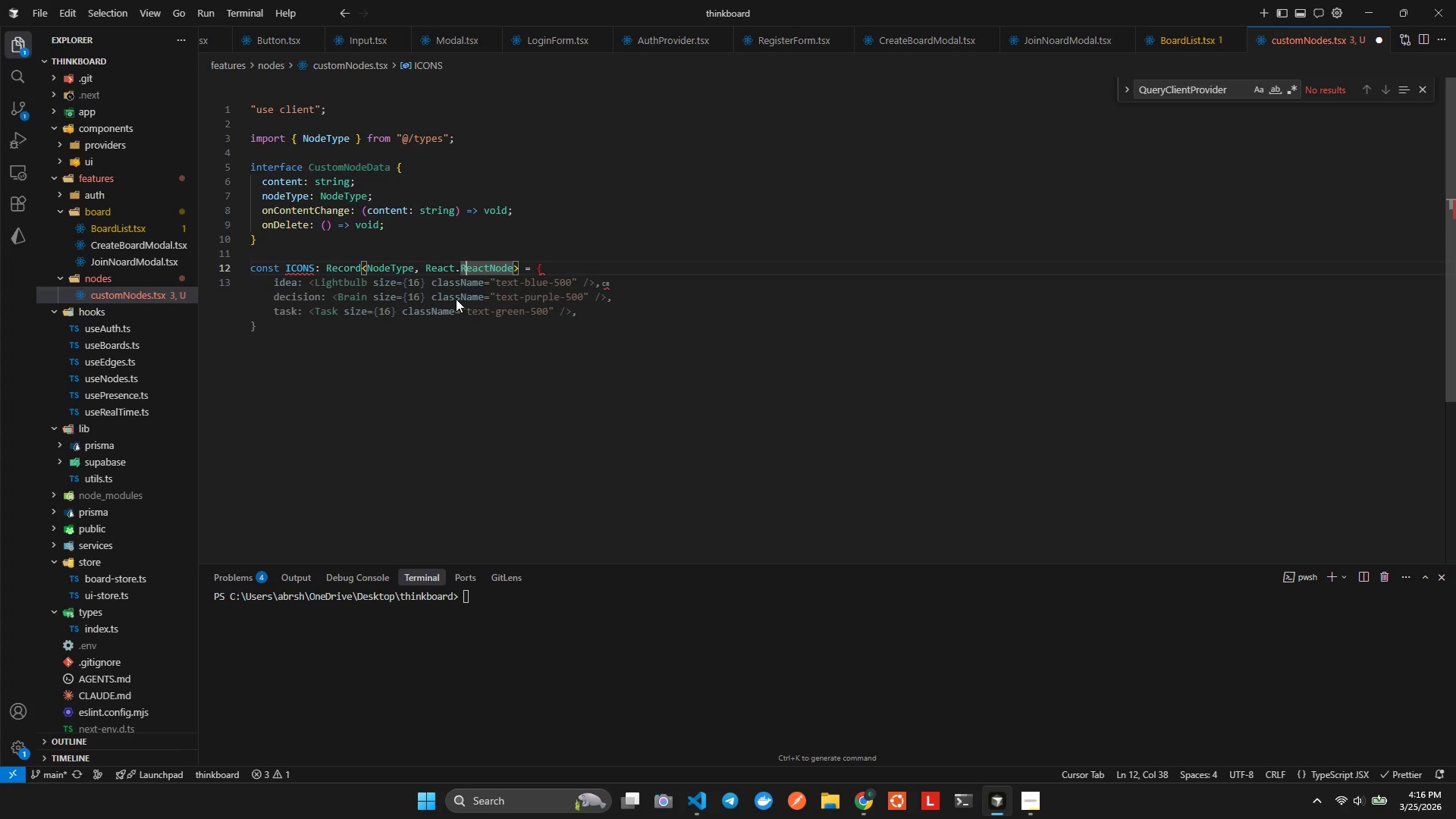 
key(Control+ArrowRight)
 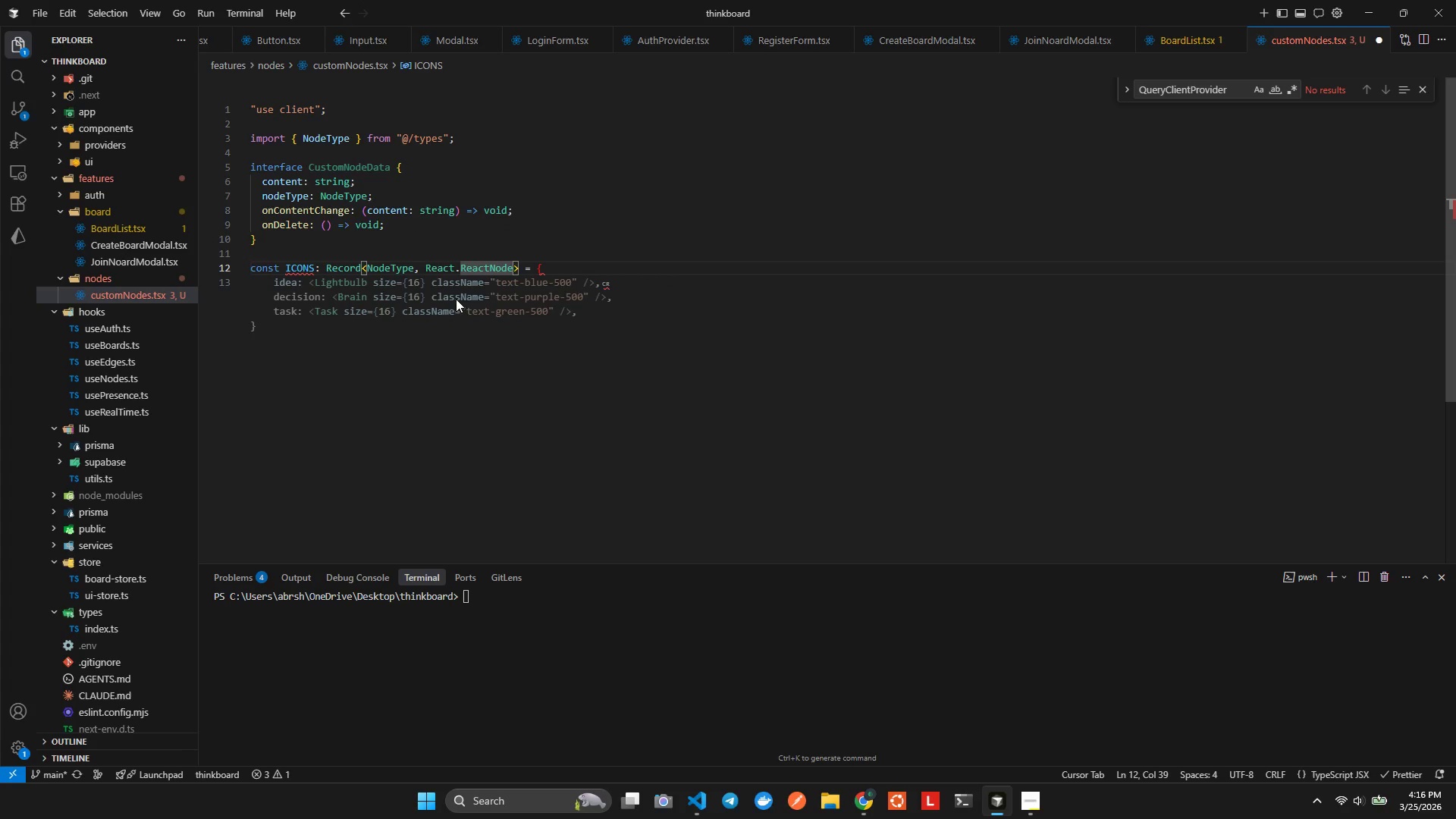 
key(Control+ArrowRight)
 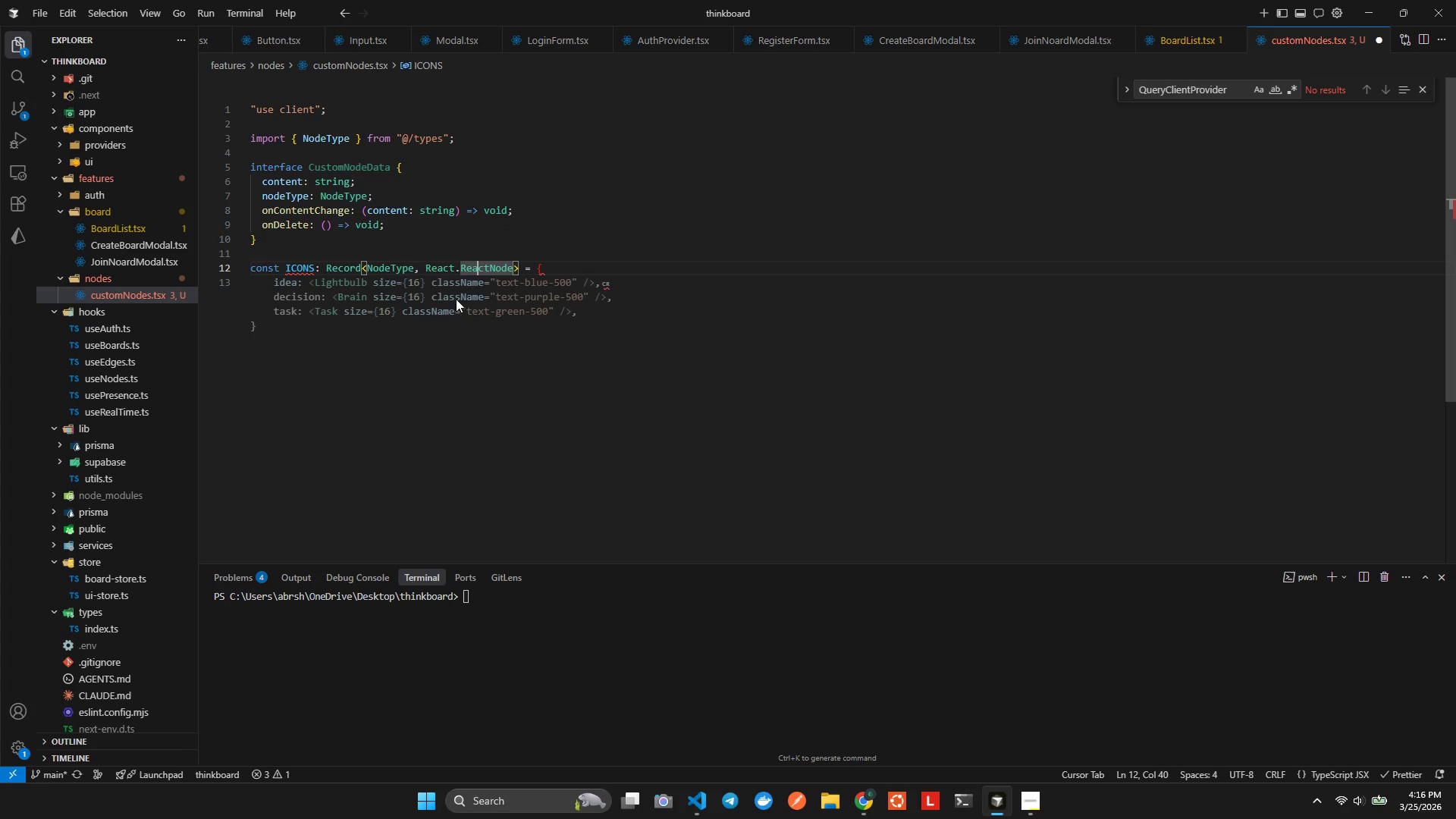 
key(Control+ArrowRight)
 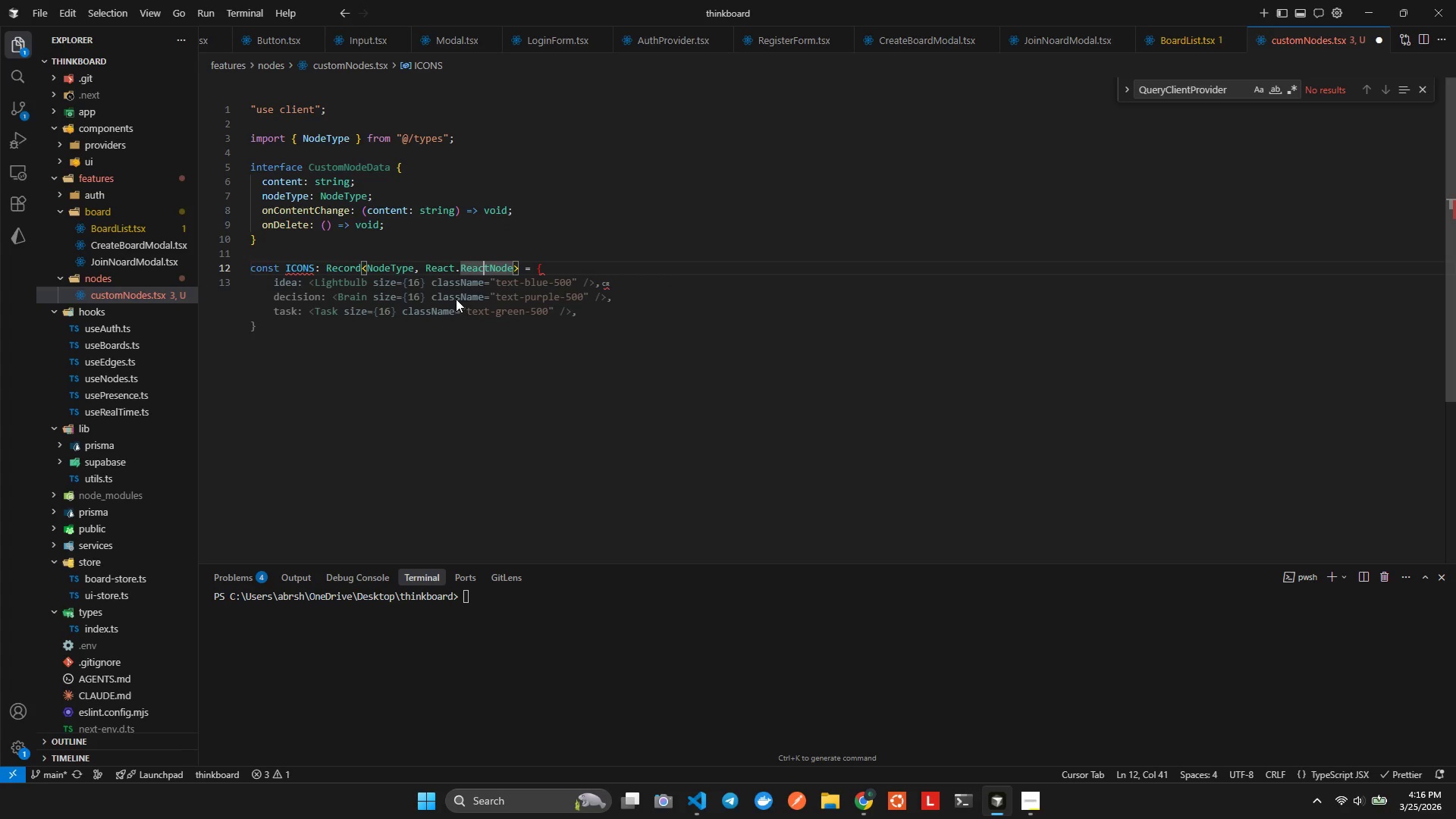 
key(Control+ArrowLeft)
 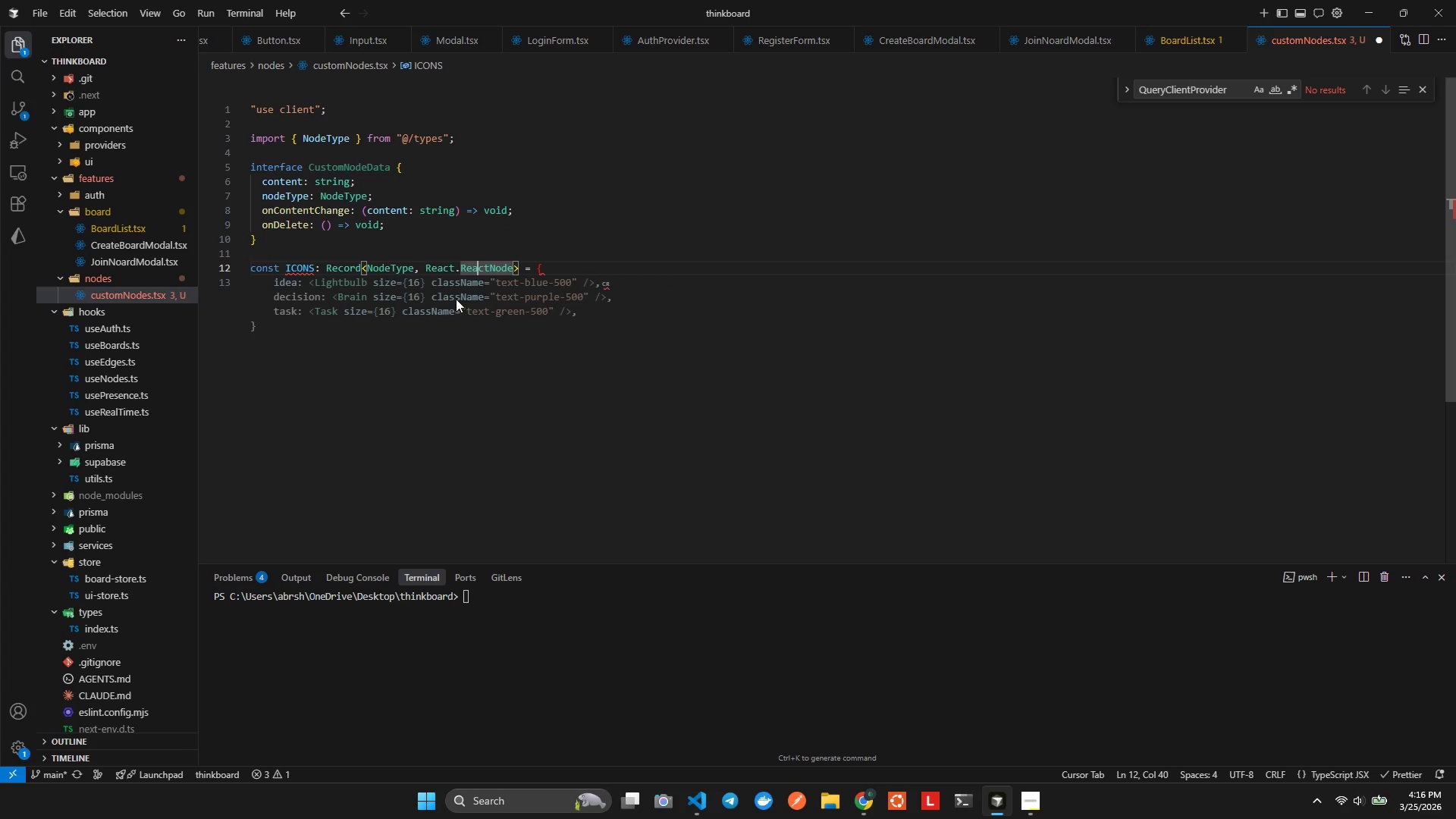 
key(Control+ArrowLeft)
 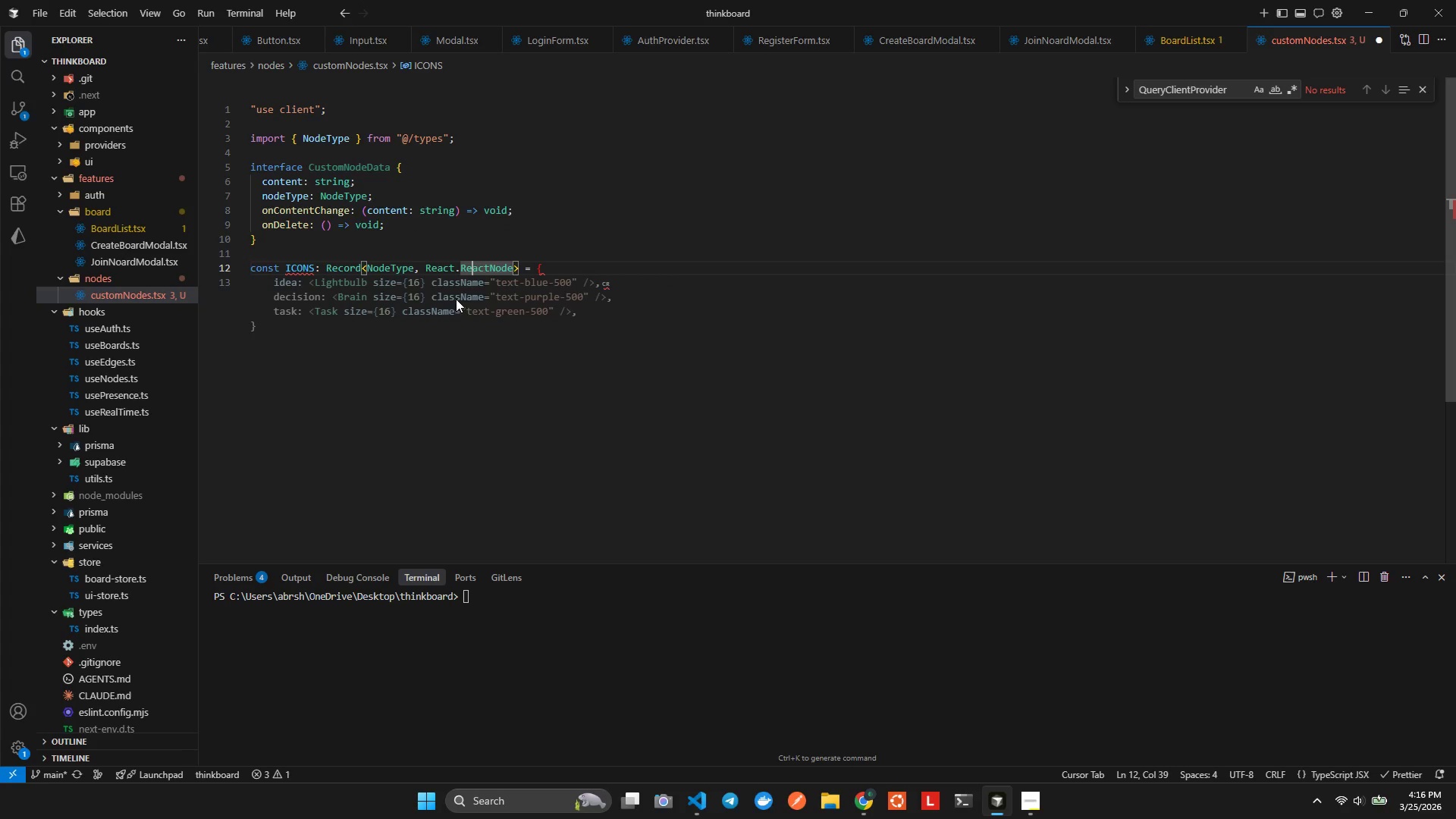 
key(Control+ArrowLeft)
 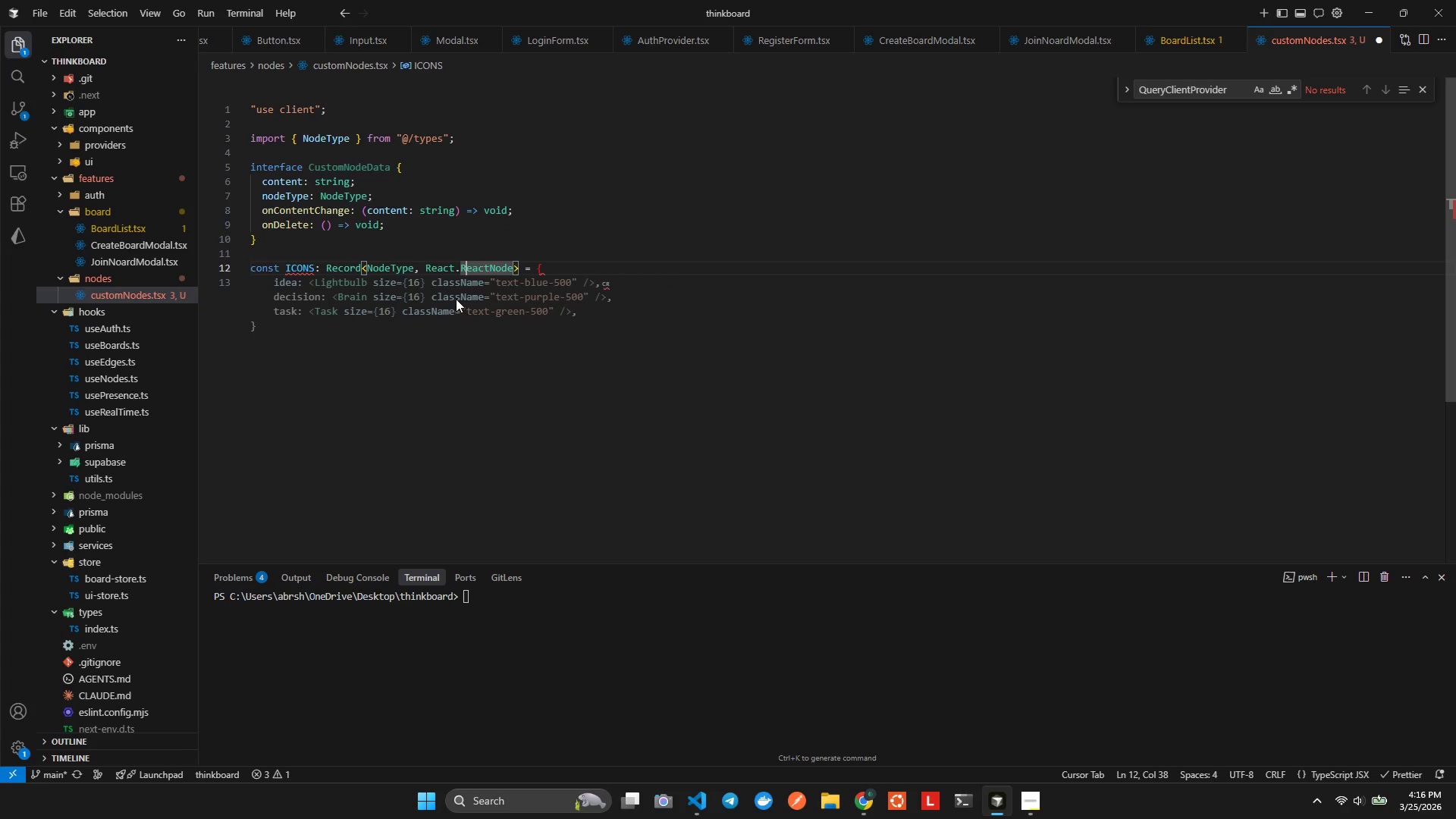 
key(Control+ArrowLeft)
 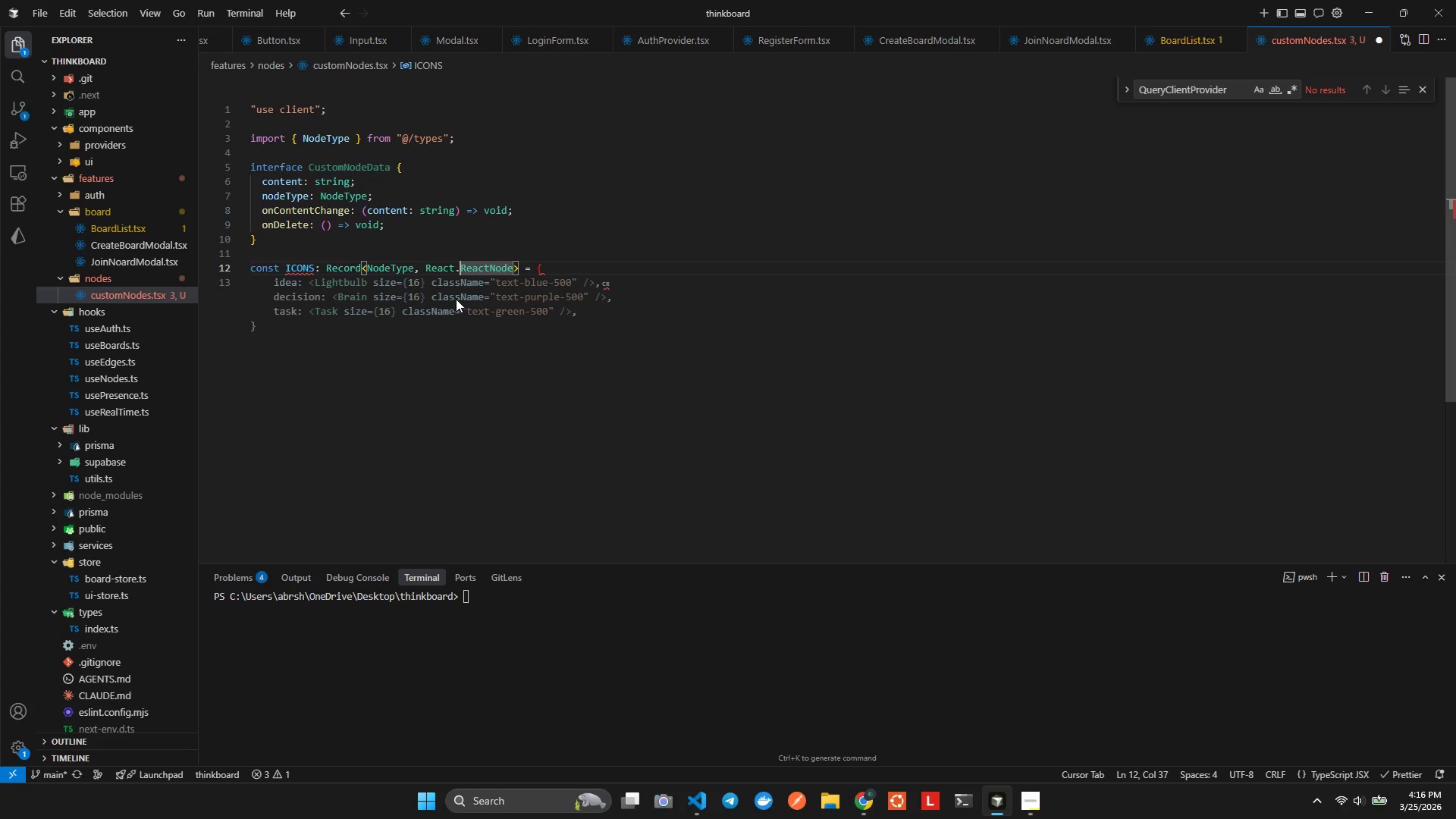 
hold_key(key=ArrowLeft, duration=0.61)
 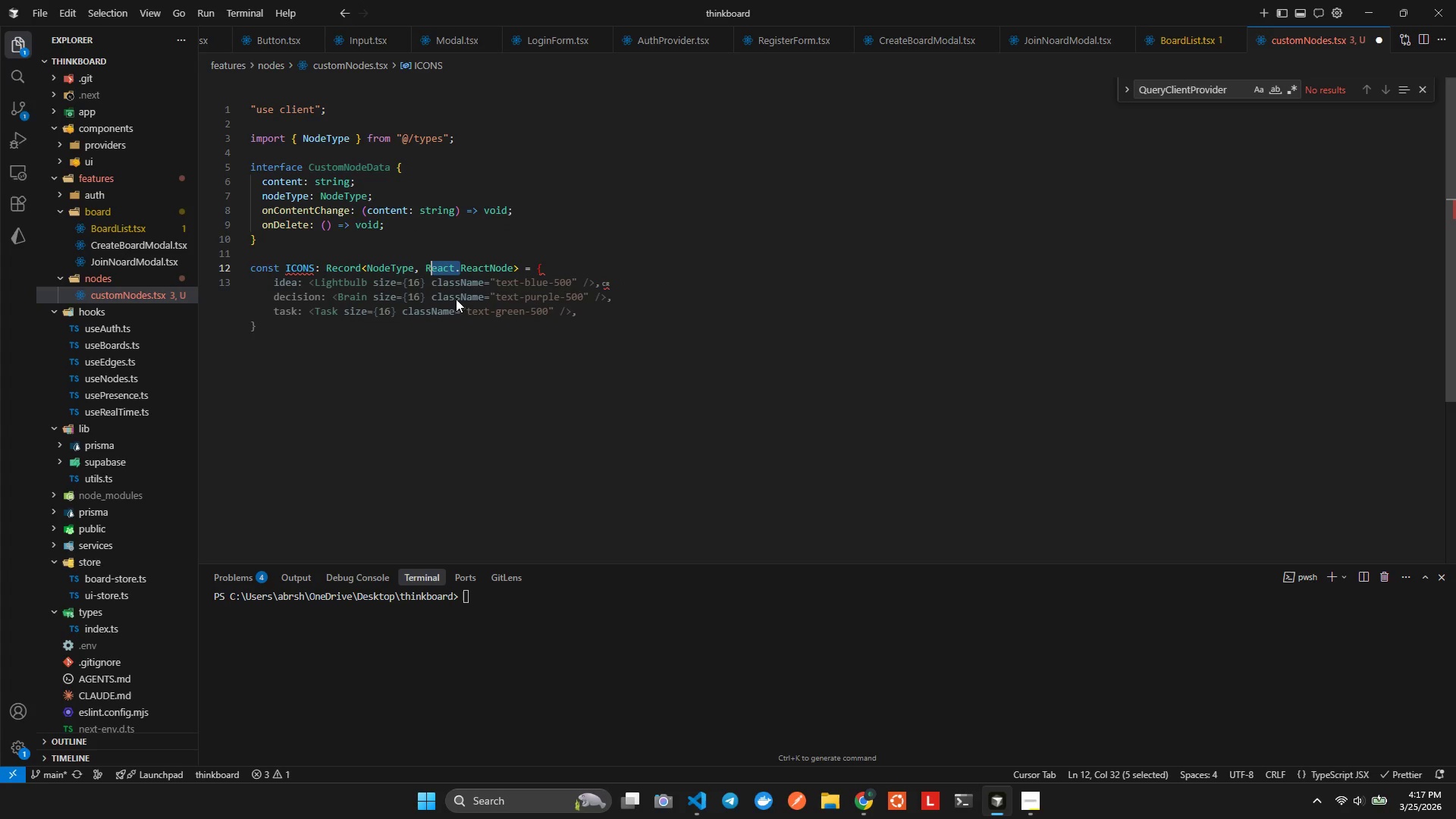 
key(Control+Shift+ArrowLeft)
 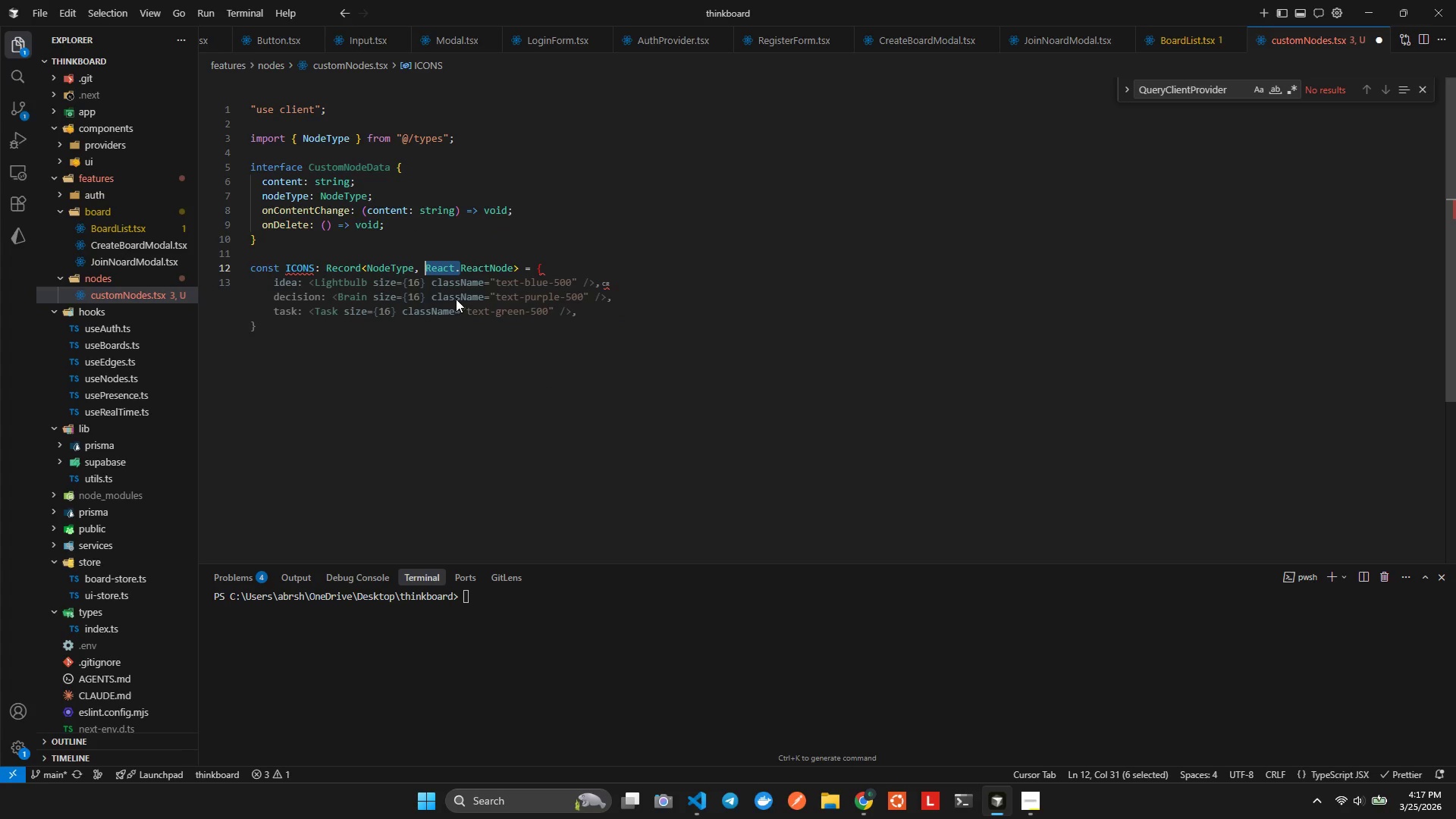 
key(Control+Backspace)
 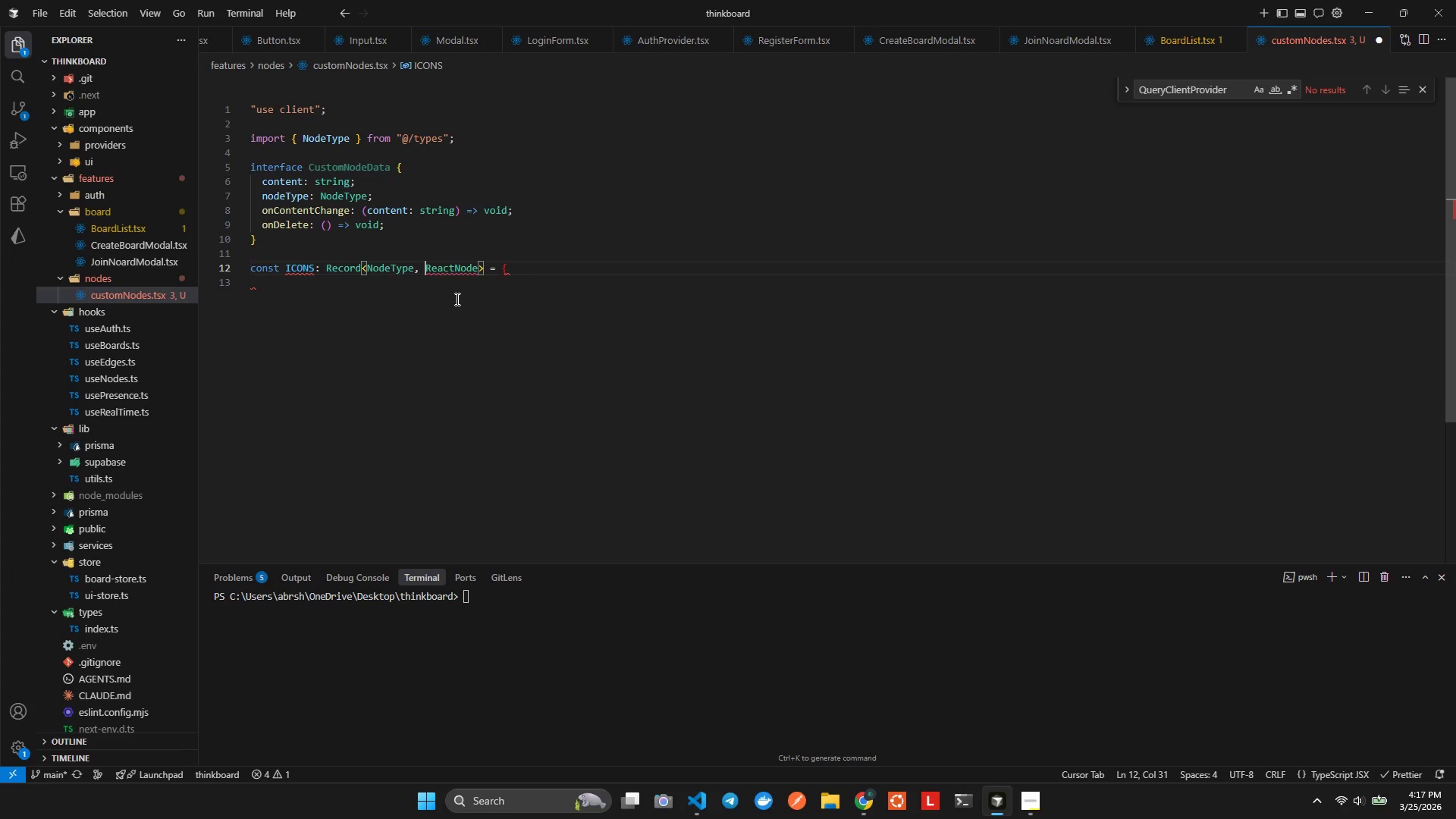 
hold_key(key=ArrowRight, duration=0.7)
 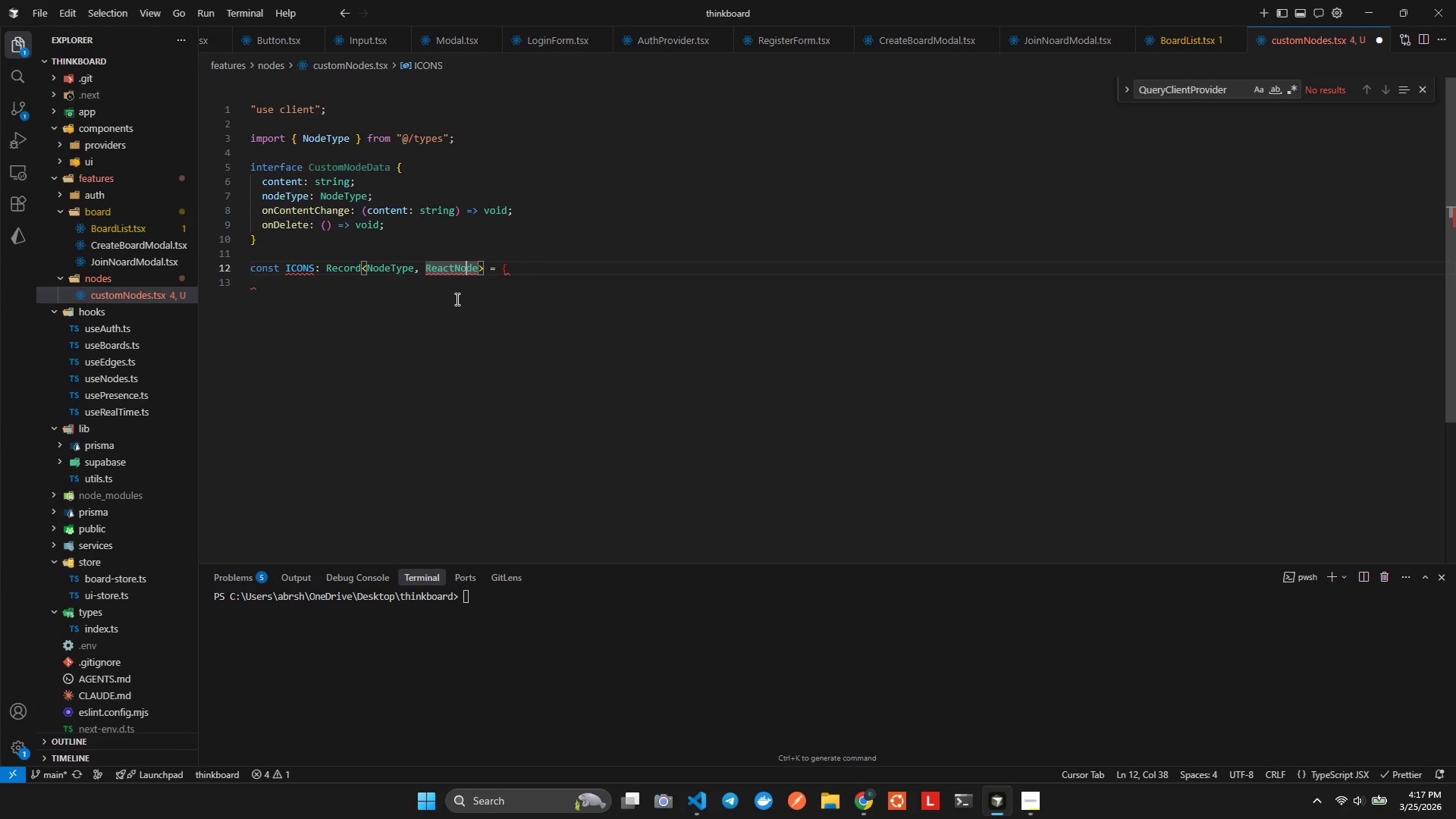 
key(Control+ArrowRight)
 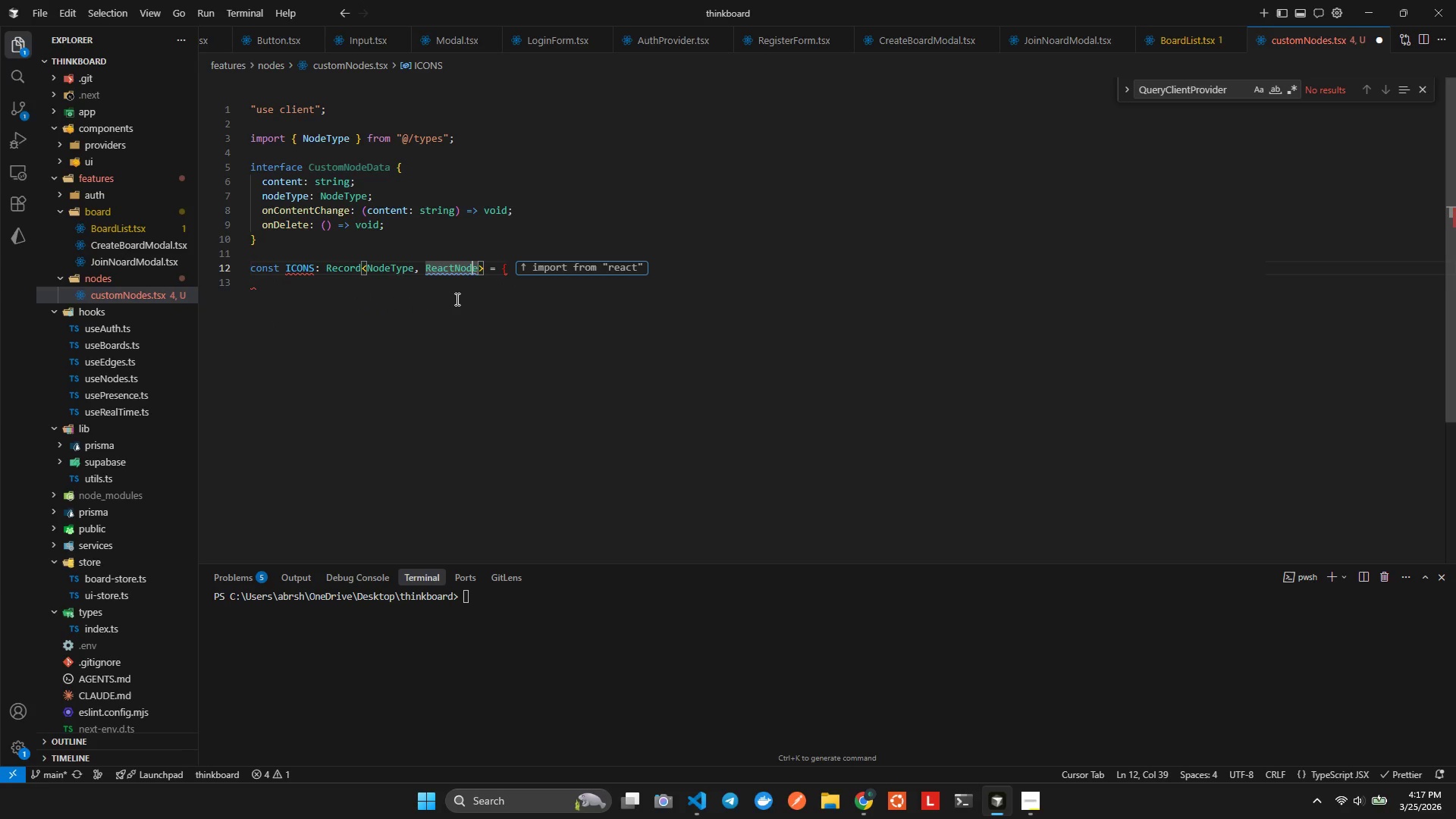 
key(Control+ControlLeft)
 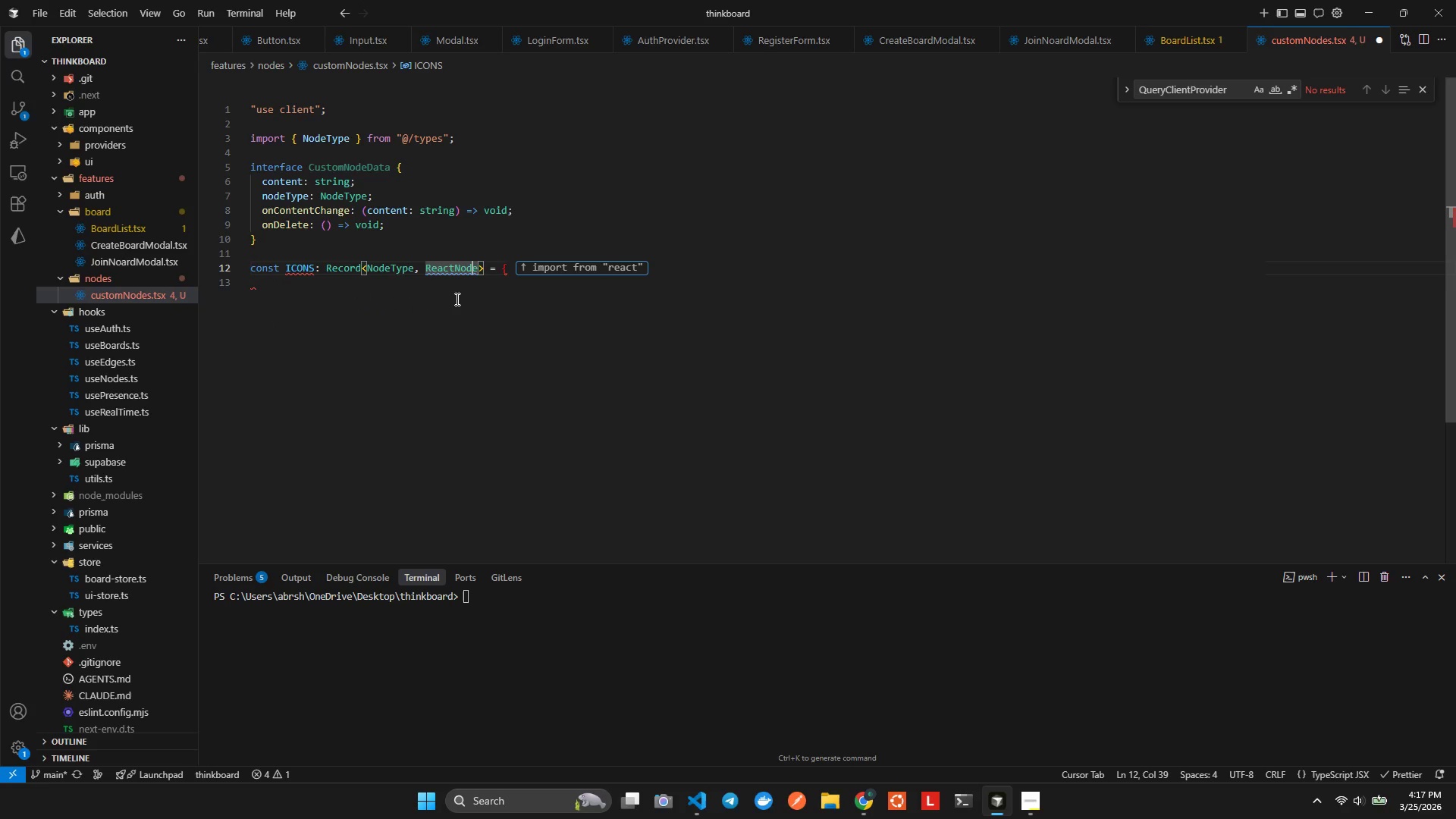 
key(Control+Space)
 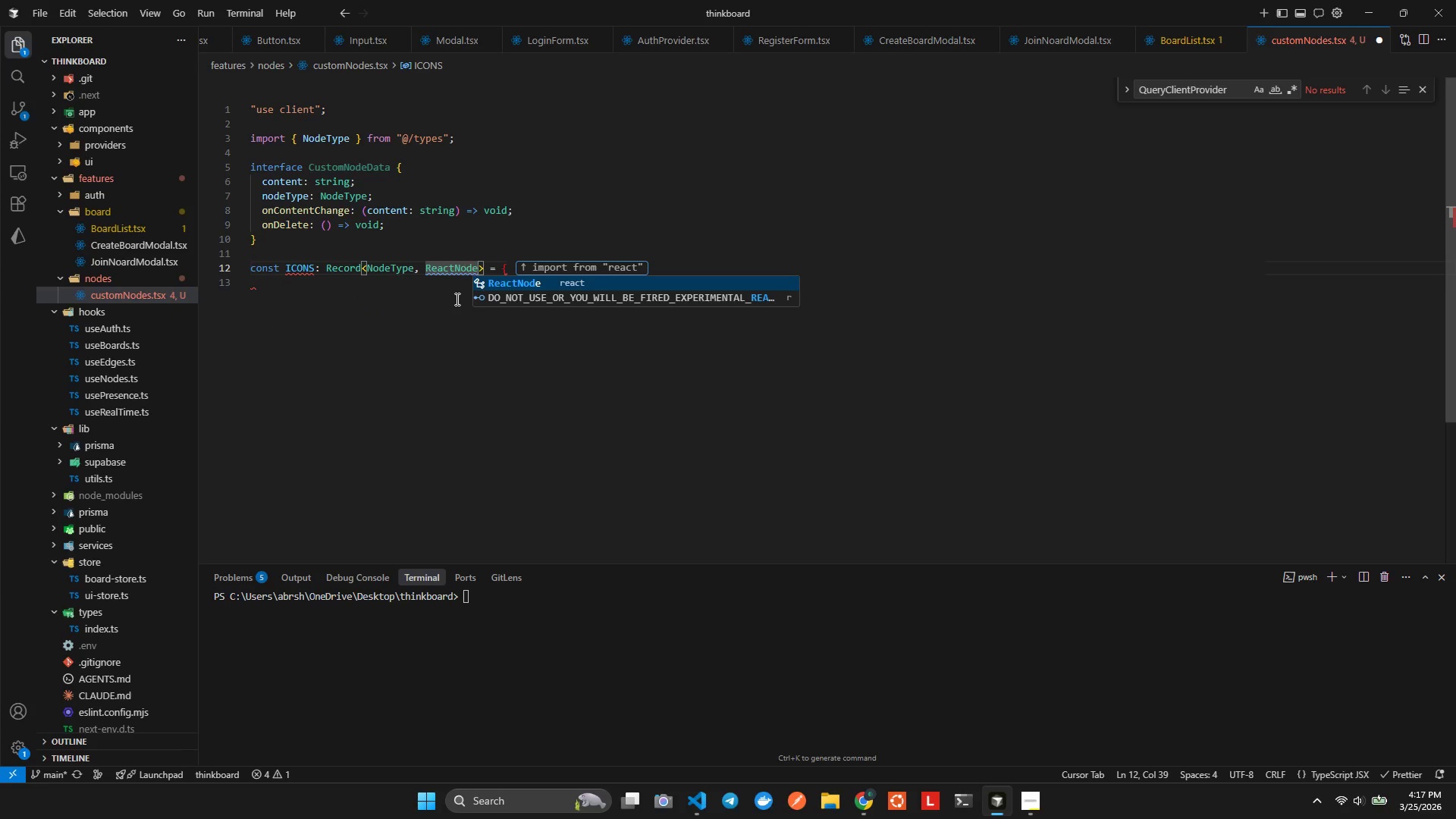 
key(ArrowRight)
 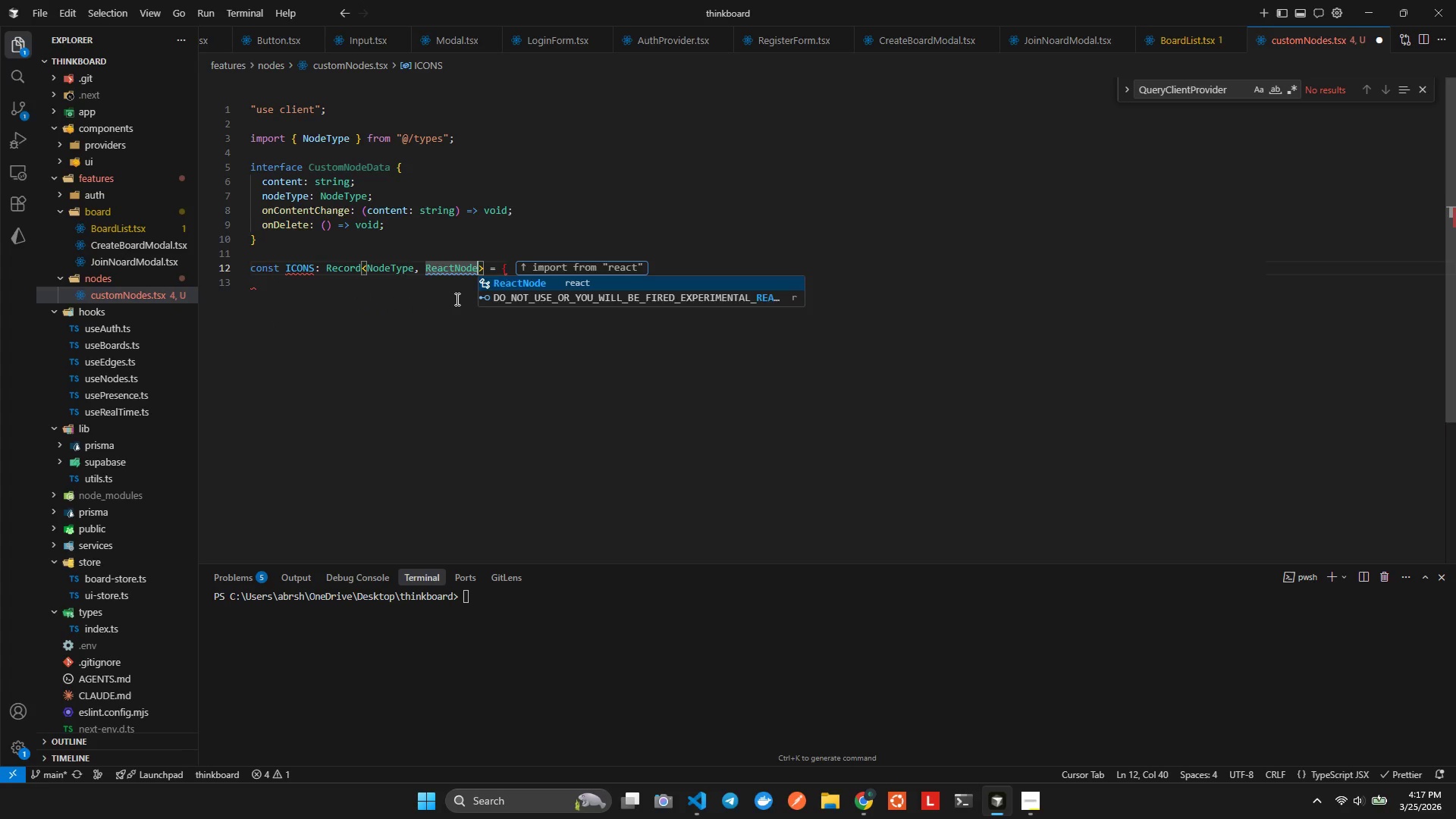 
key(Enter)
 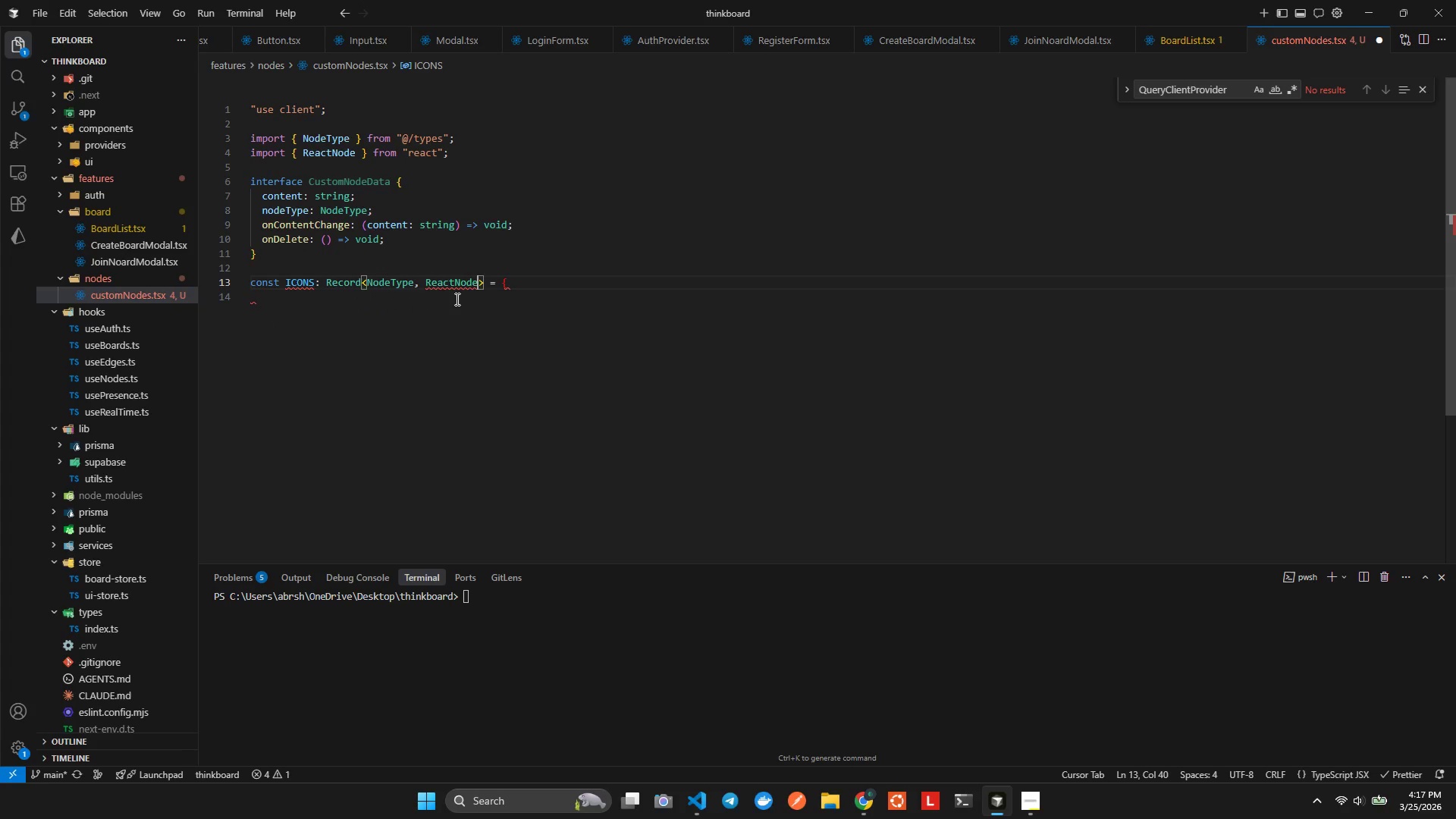 
key(ArrowRight)
 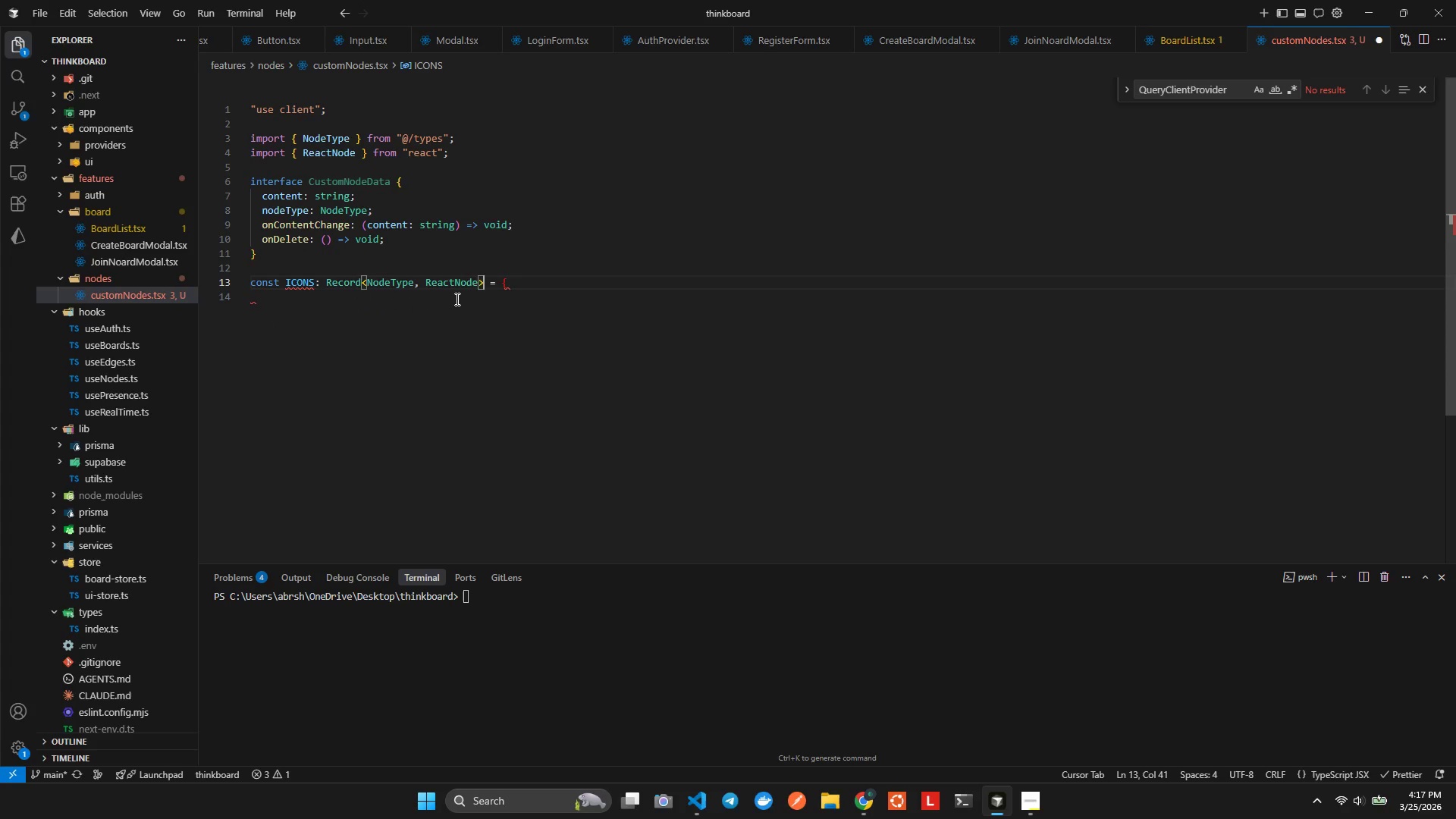 
key(ArrowRight)
 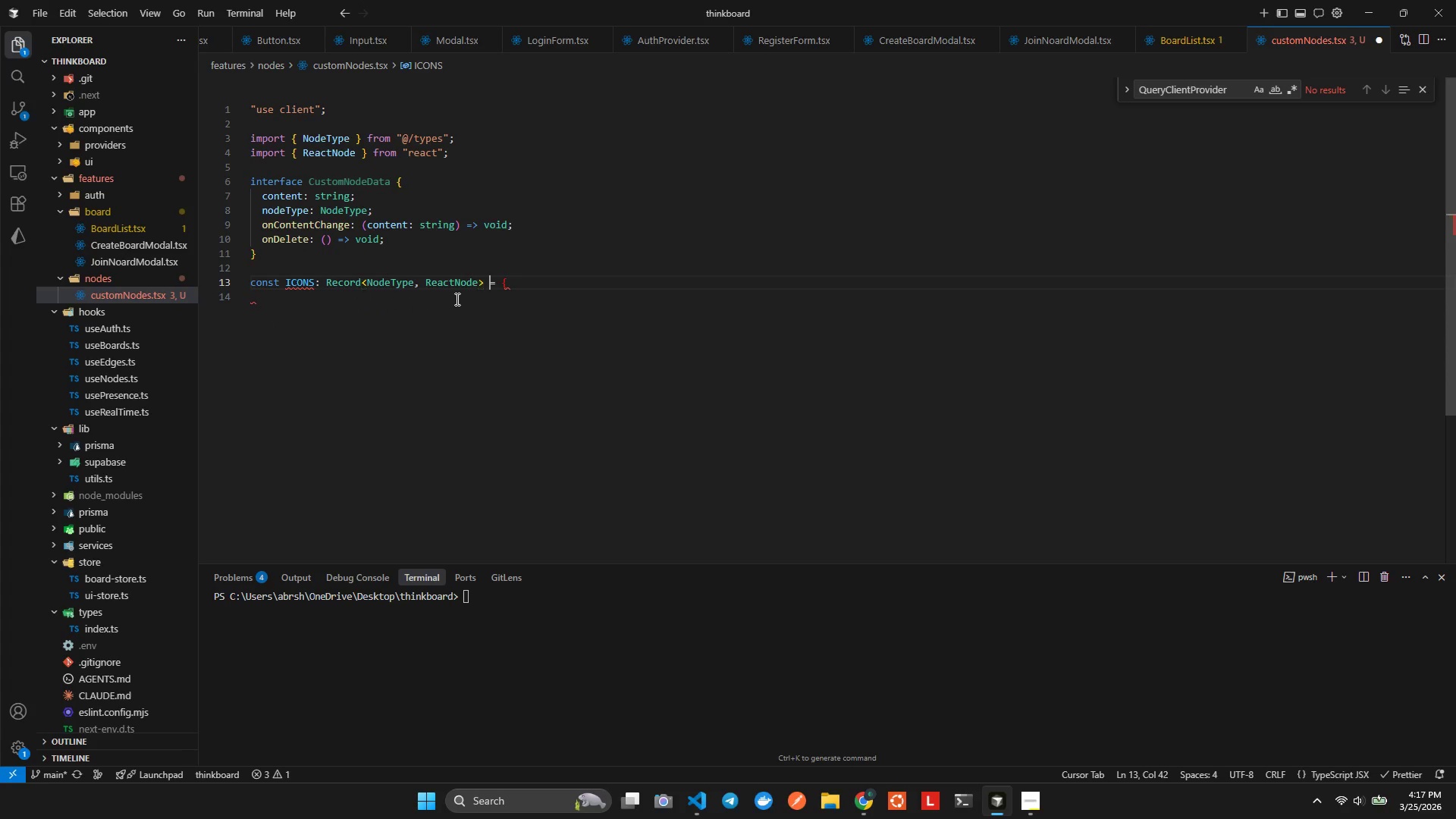 
key(ArrowRight)
 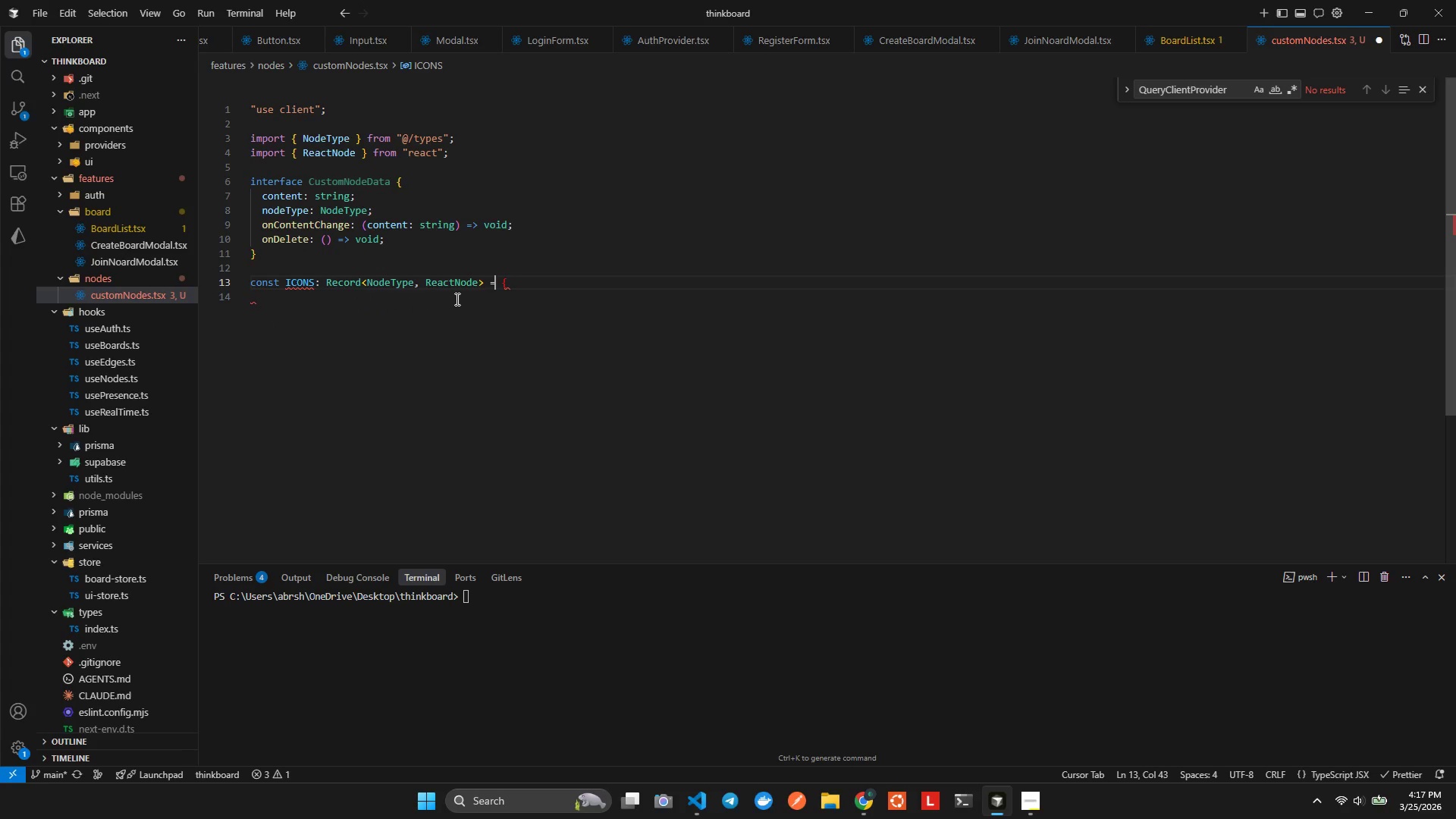 
key(ArrowRight)
 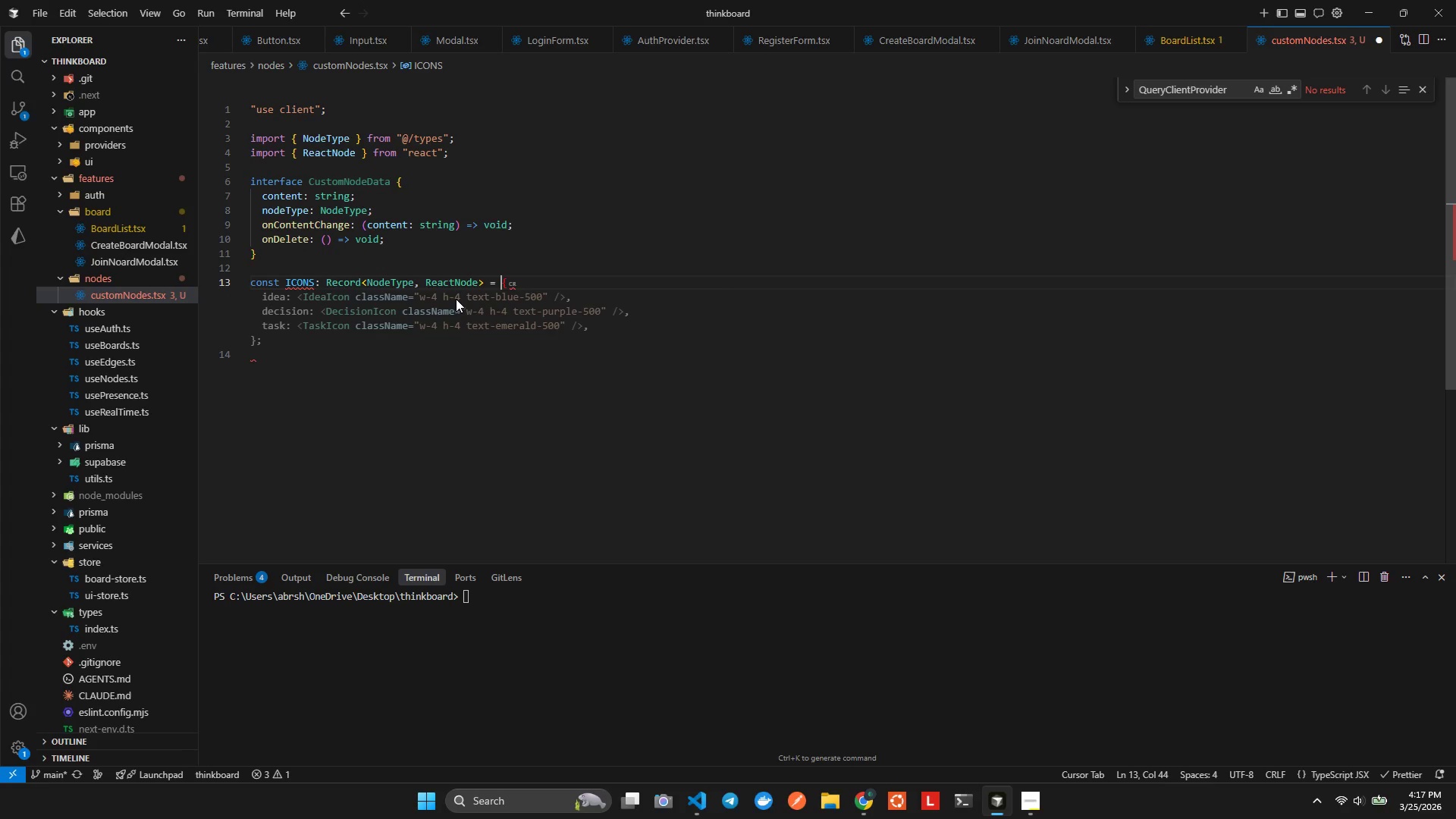 
key(ArrowRight)
 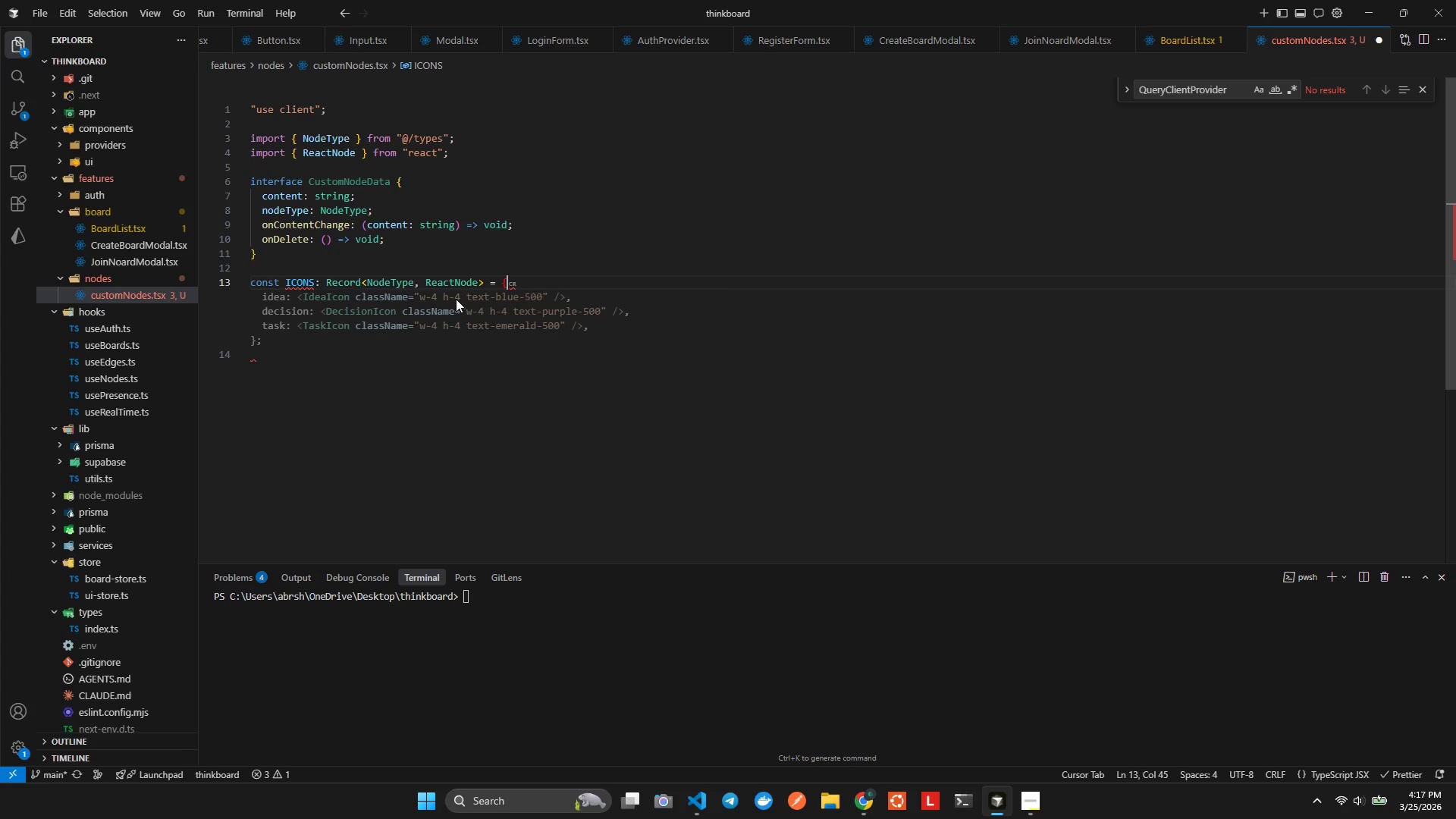 
key(Shift+BracketRight)
 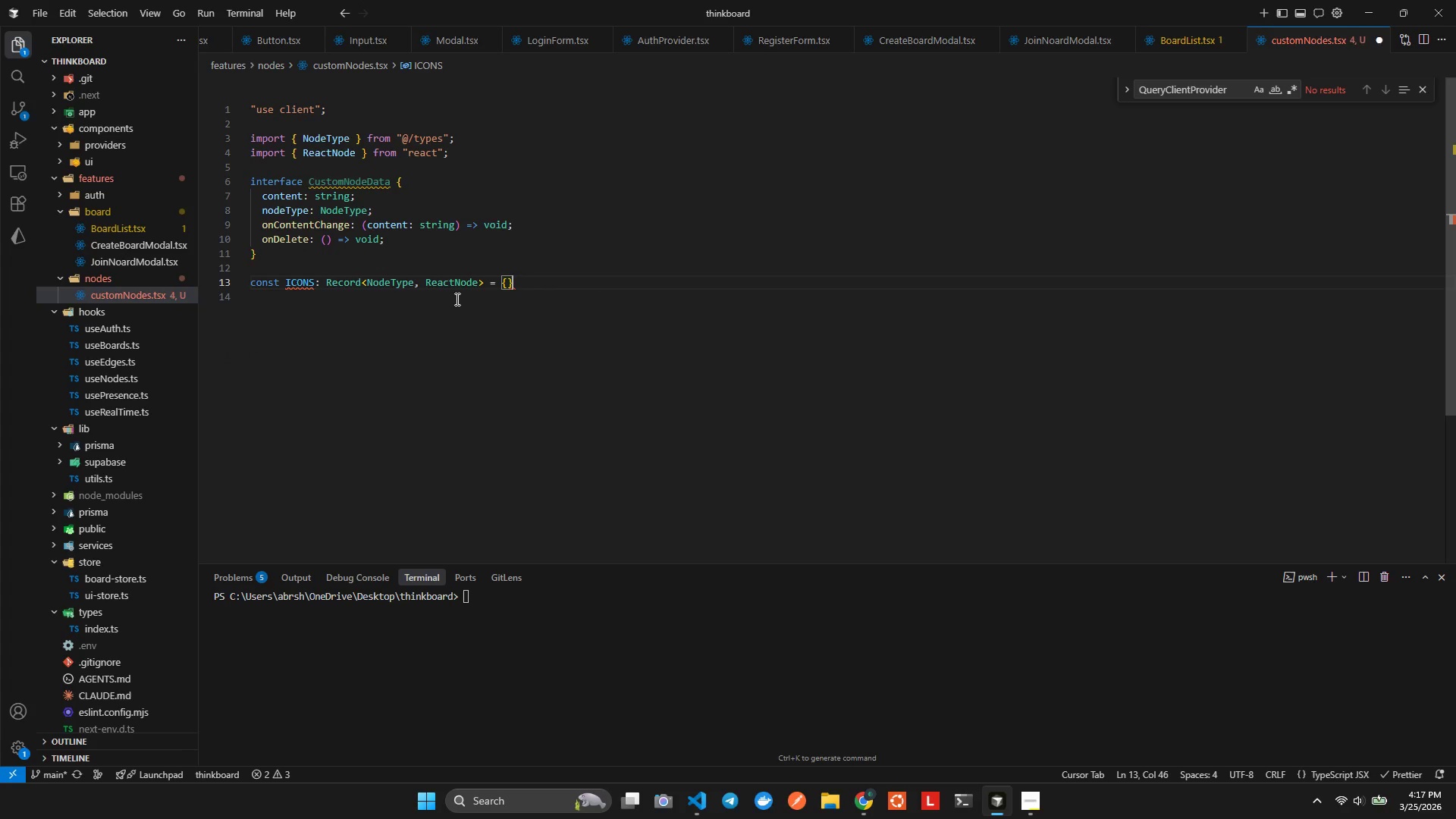 
key(ArrowLeft)
 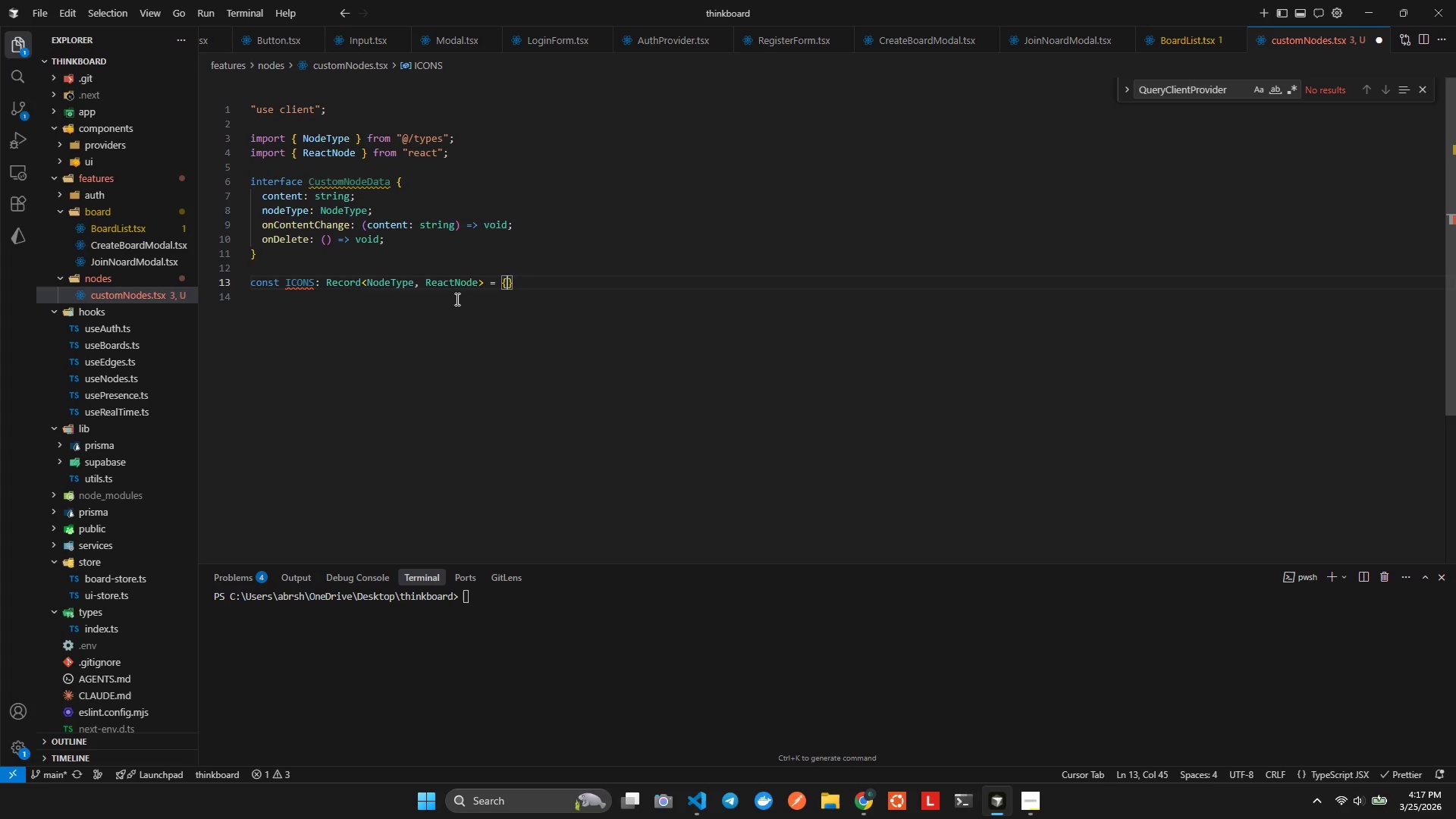 
key(Enter)
 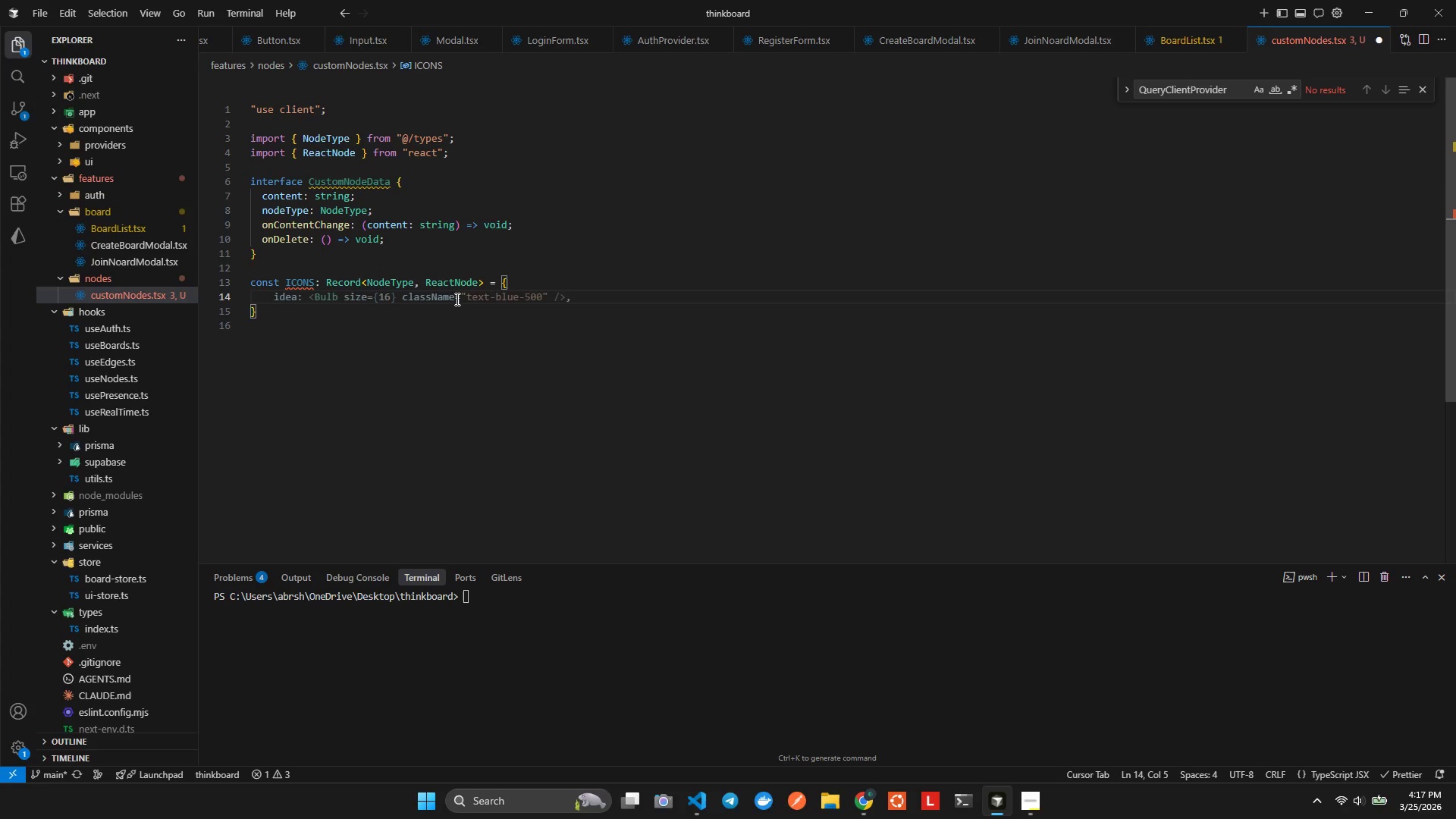 
type(idea: )
 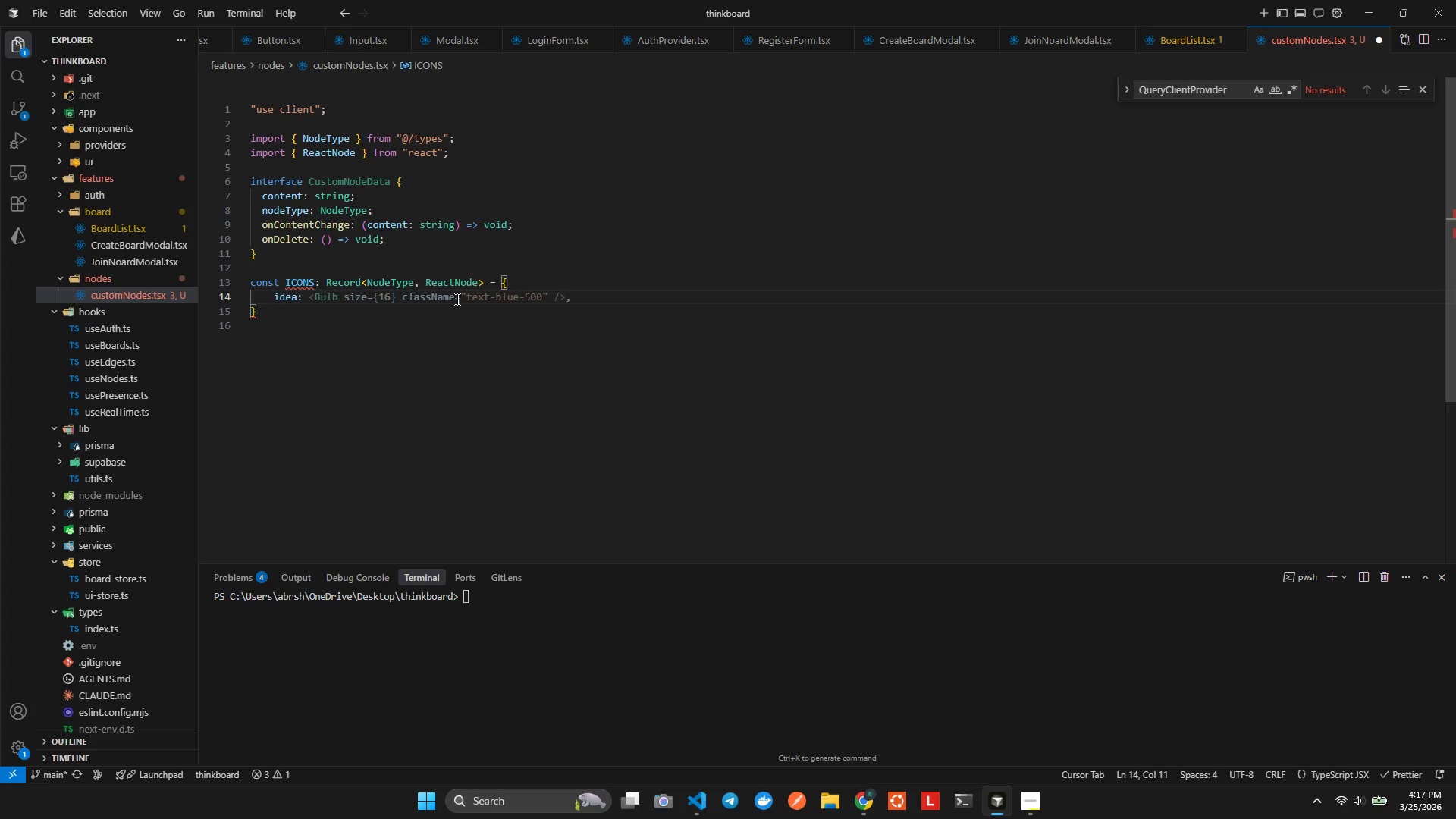 
type(LightBu)
 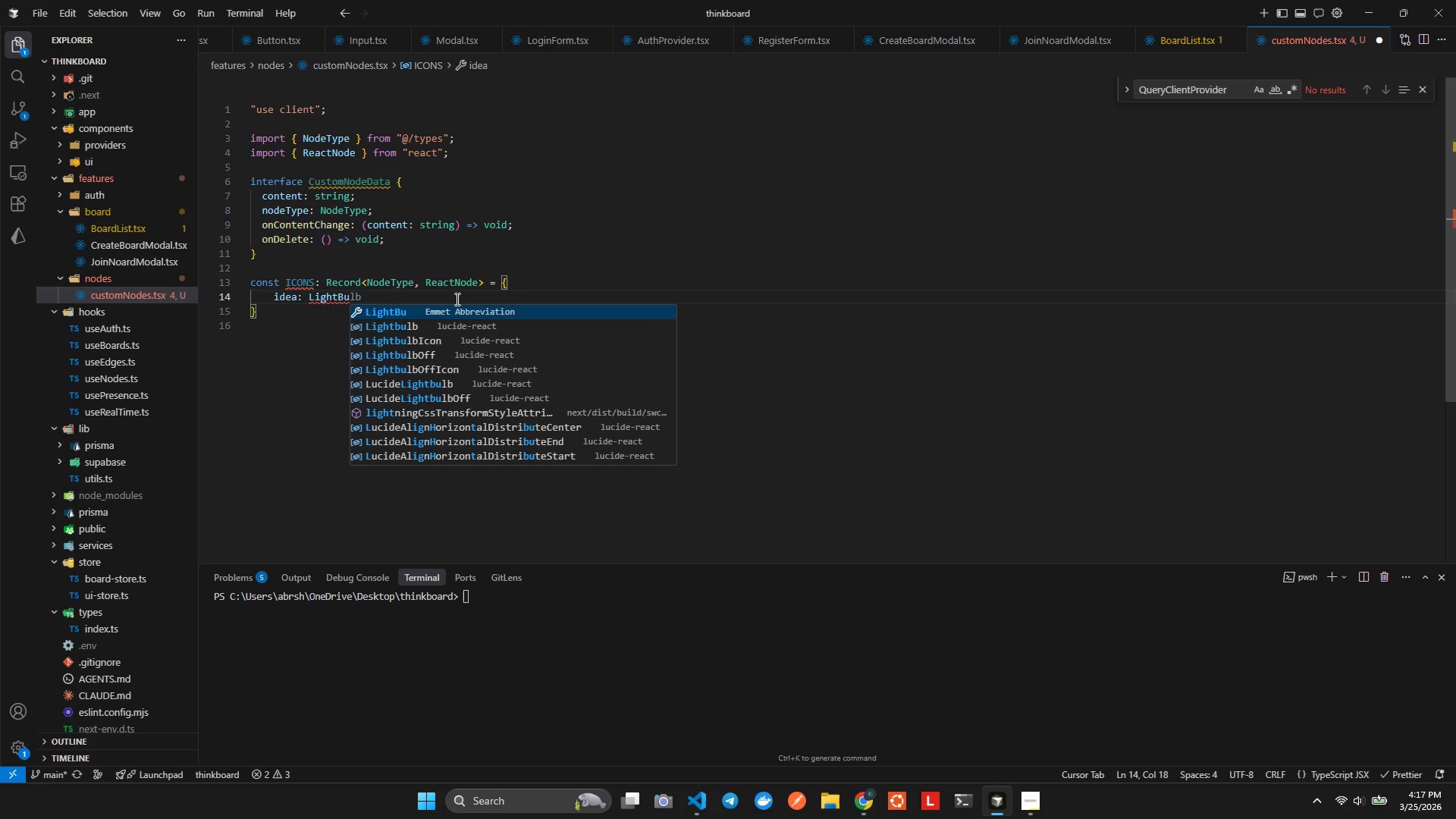 
key(ArrowDown)
 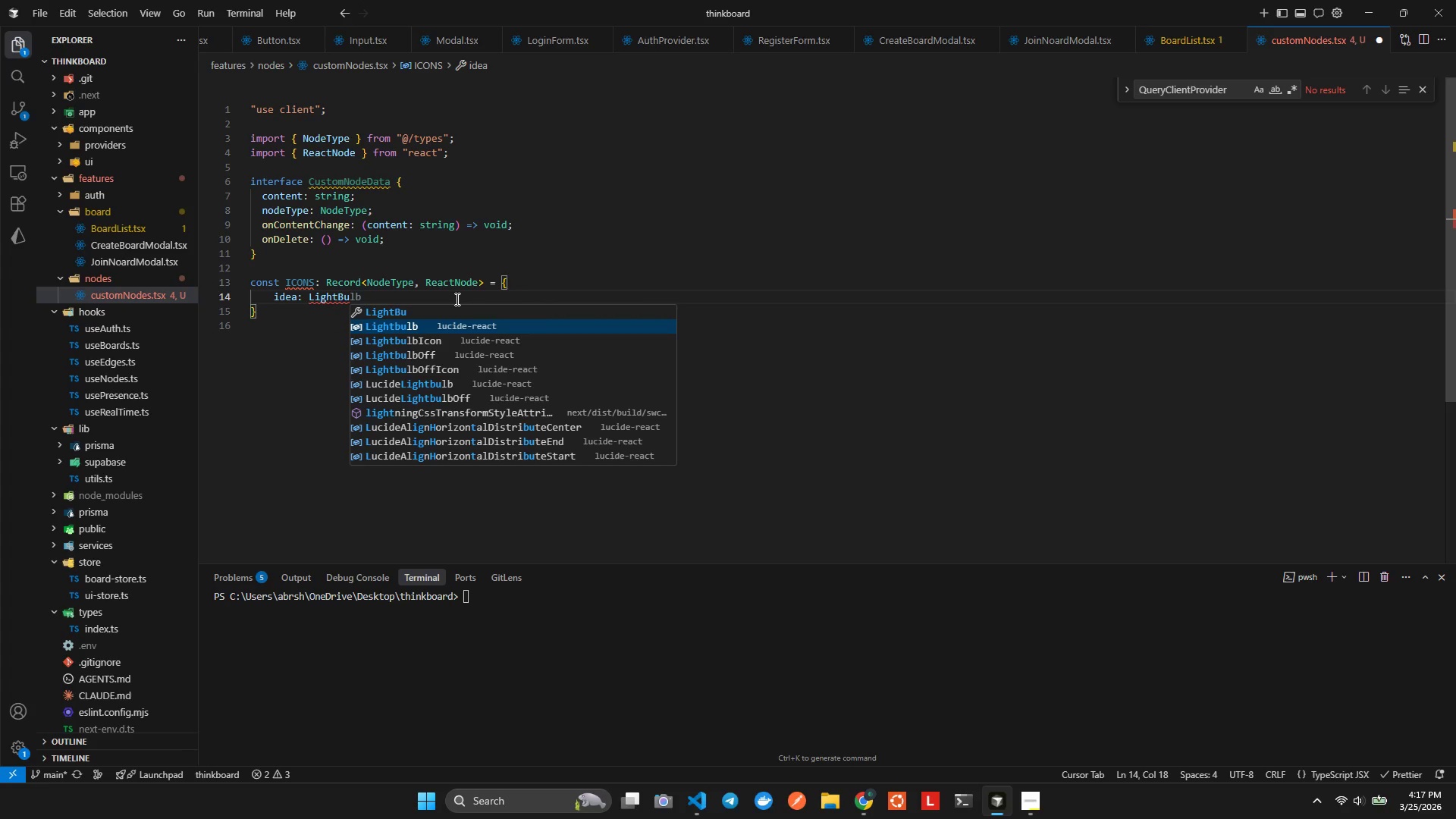 
key(Enter)
 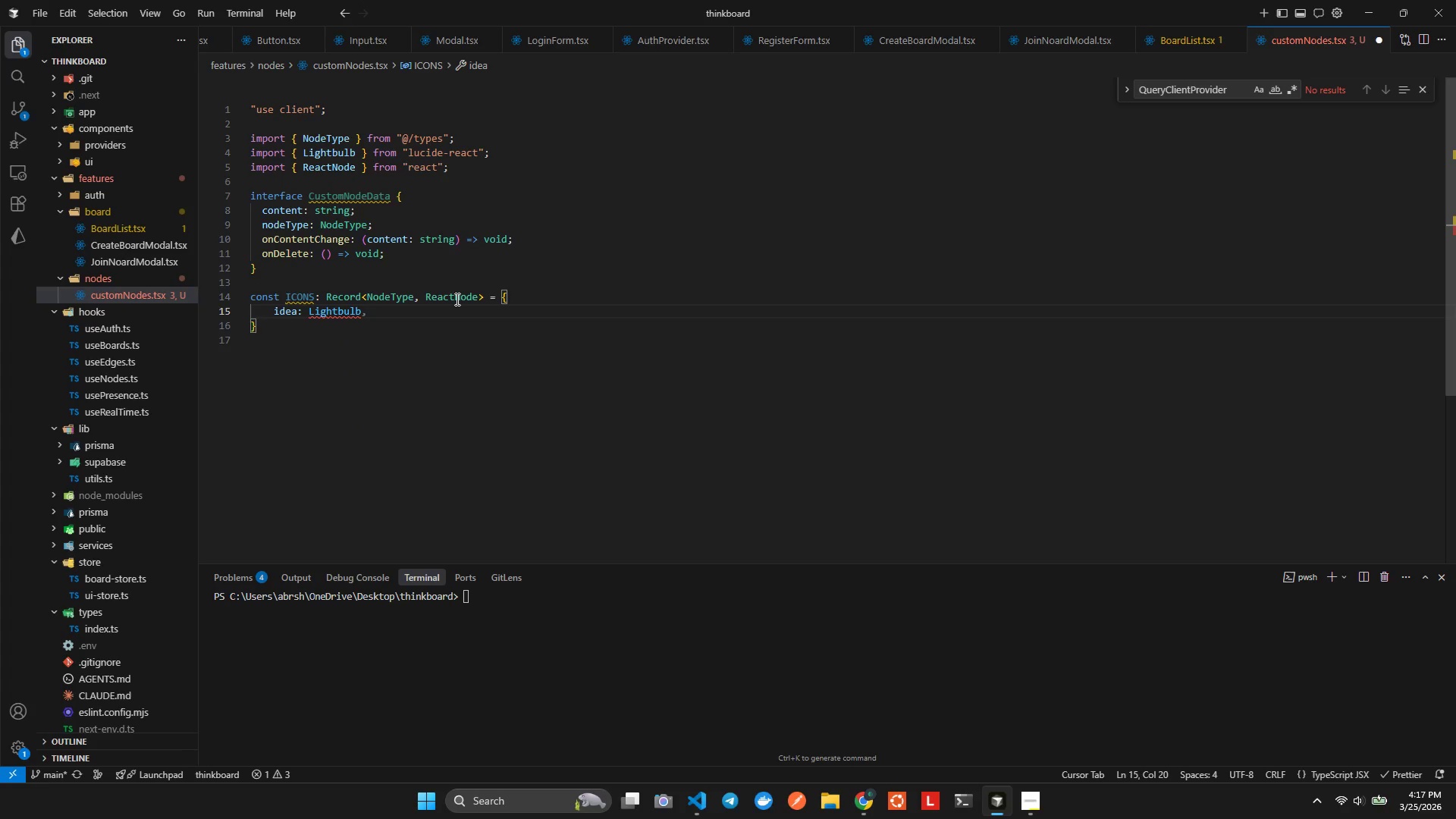 
key(Comma)
 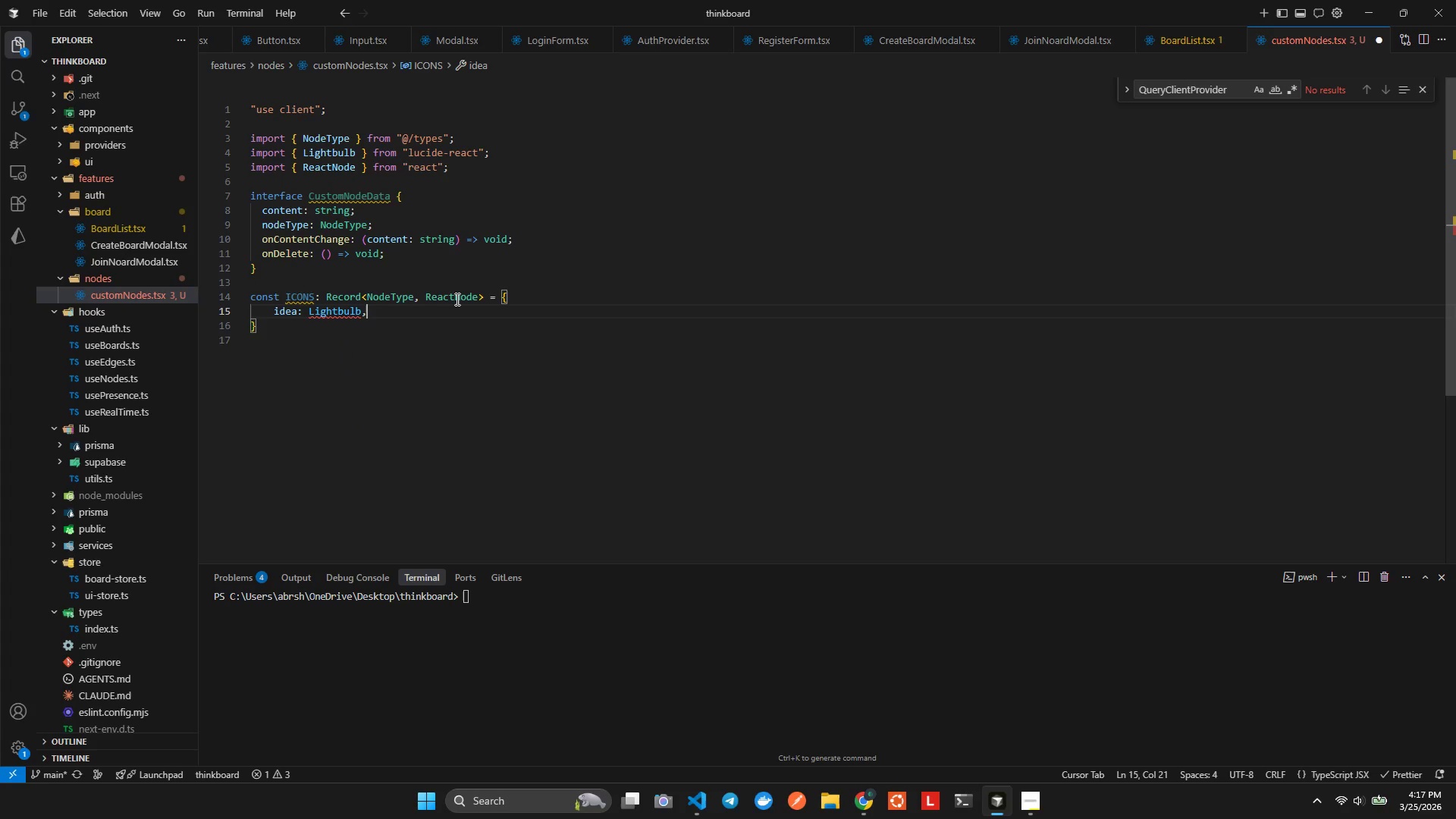 
key(Enter)
 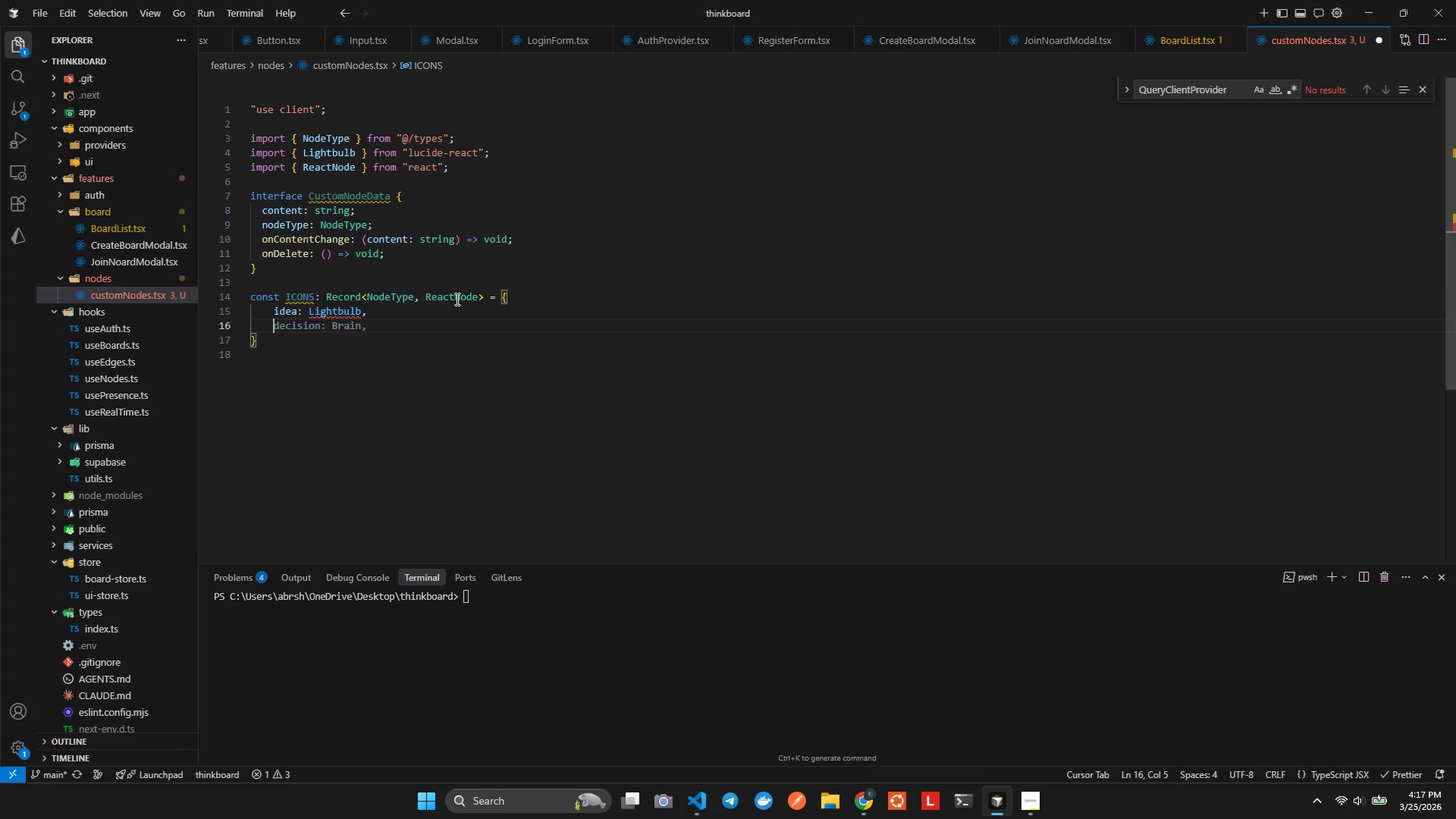 
key(Tab)
 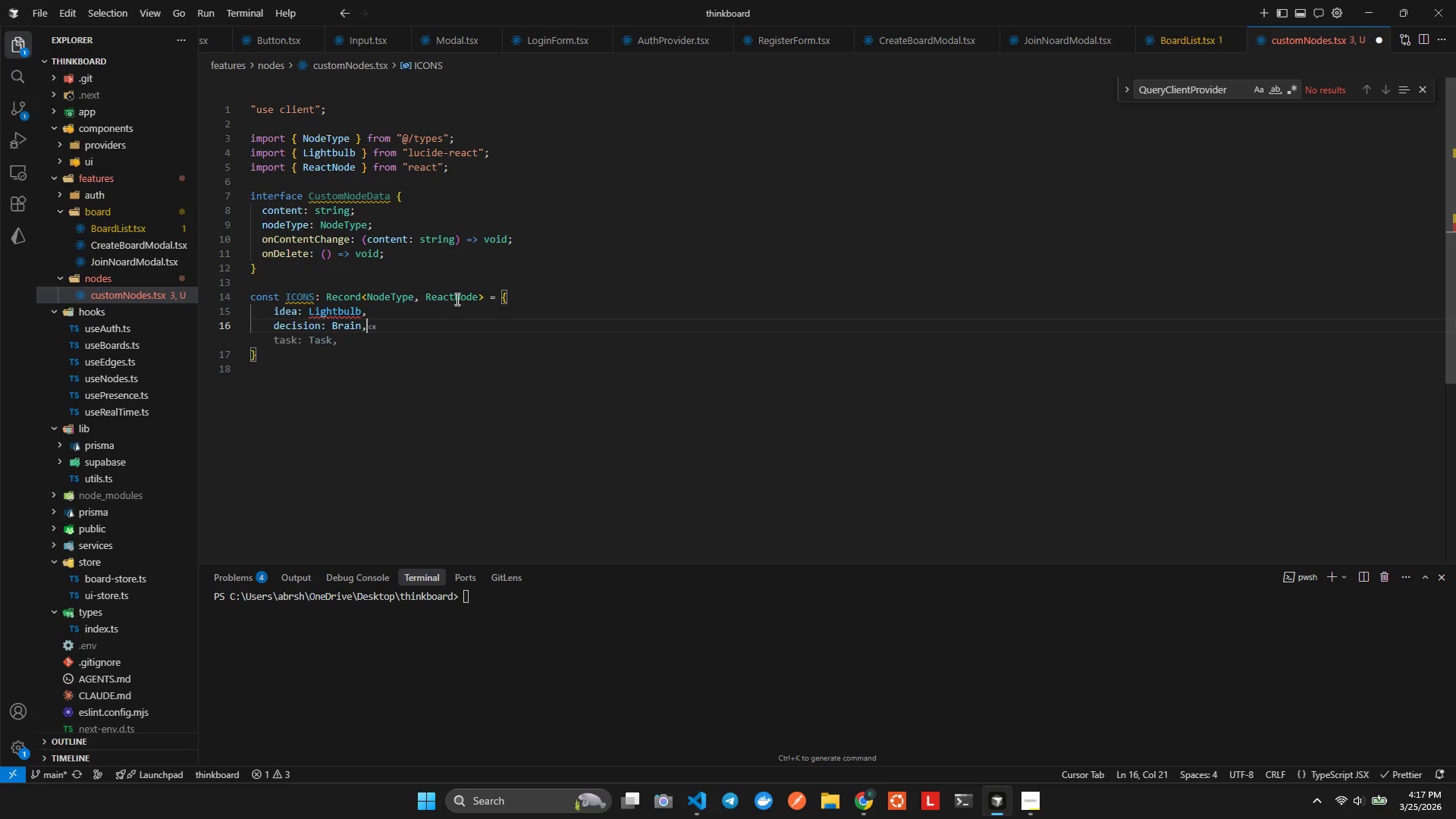 
key(ArrowLeft)
 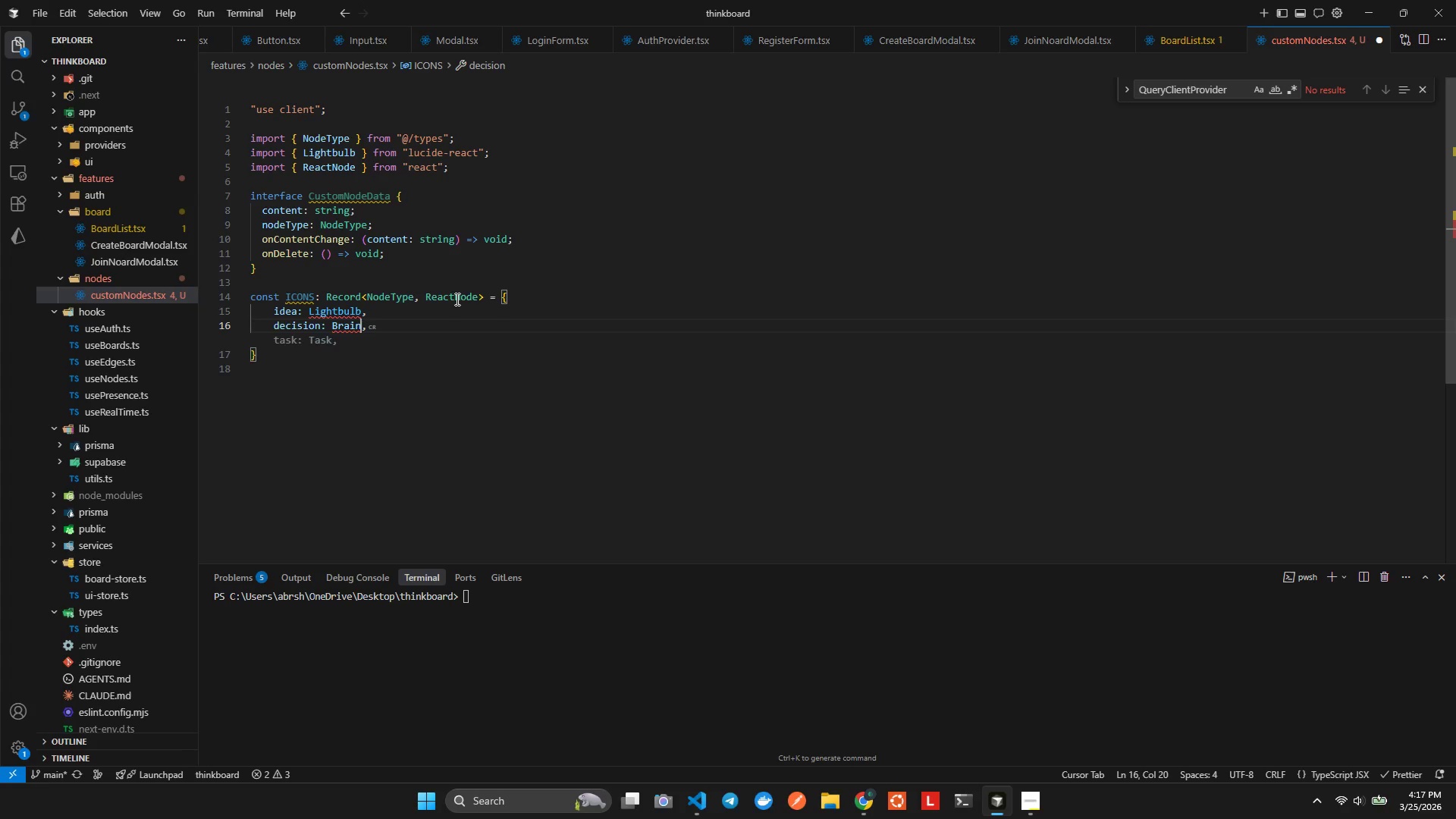 
key(Backspace)
key(Backspace)
key(Backspace)
key(Backspace)
key(Backspace)
type(GtBranch)
 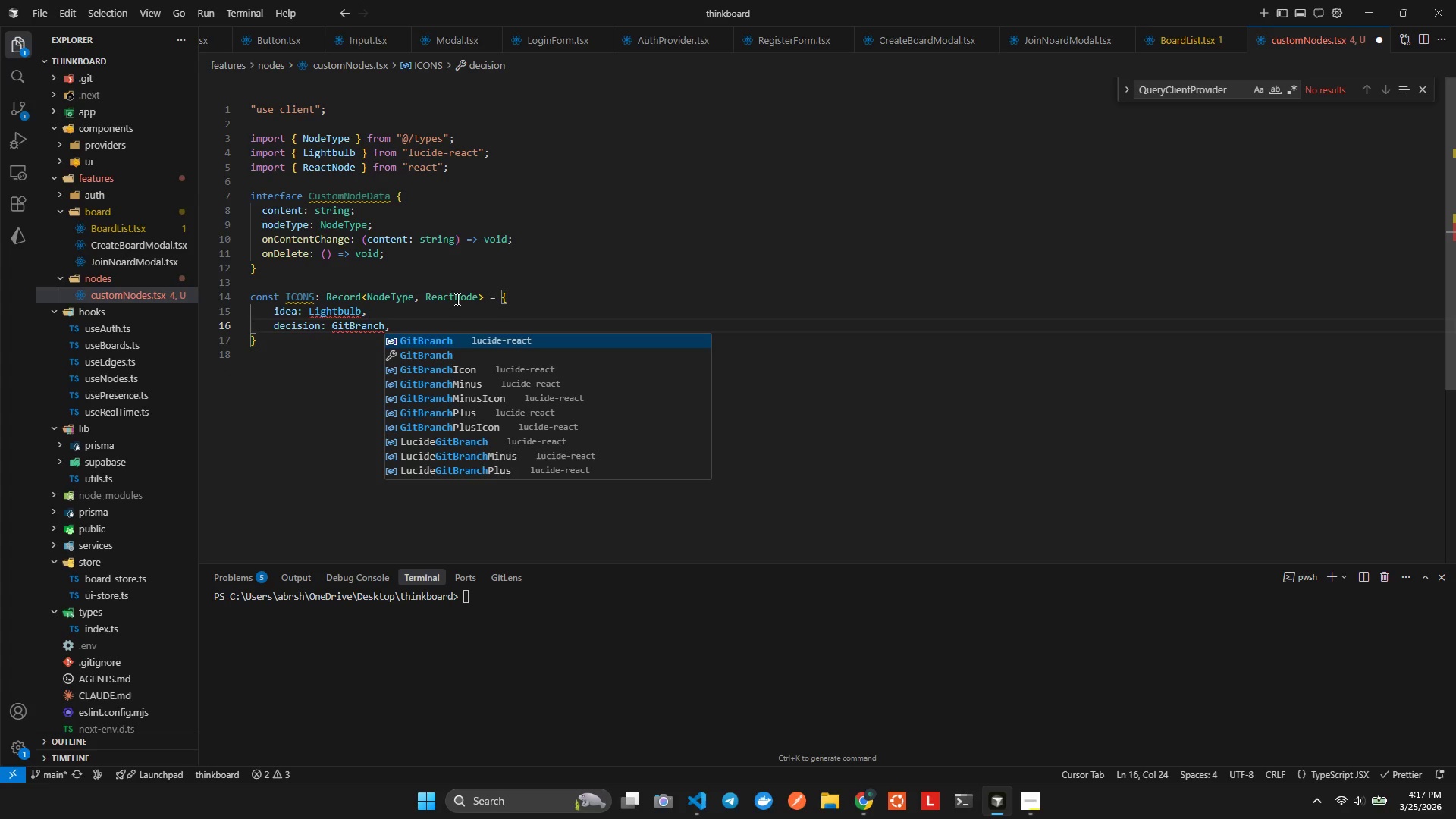 
 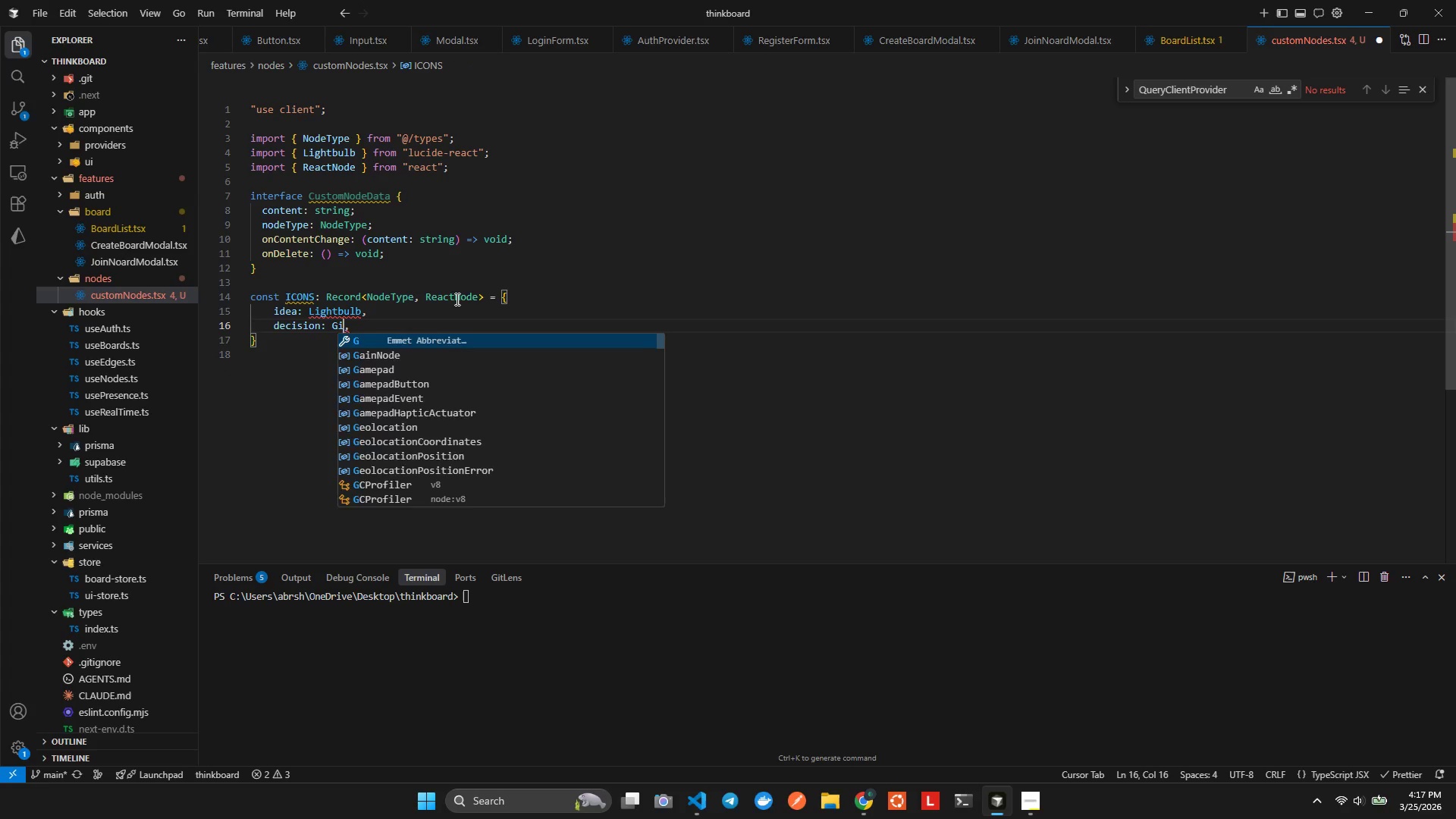 
hold_key(key=I, duration=0.31)
 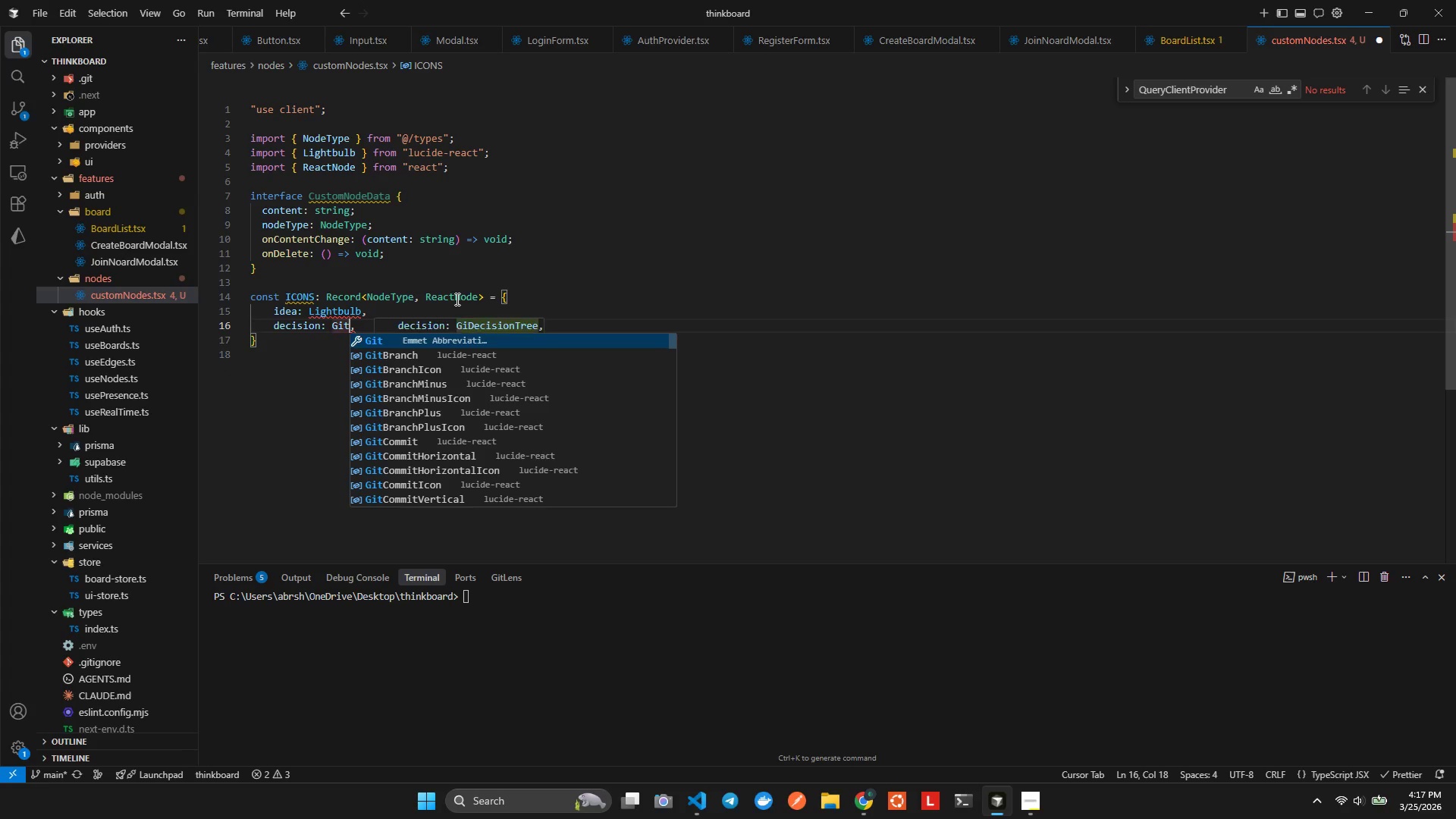 
key(Enter)
 